 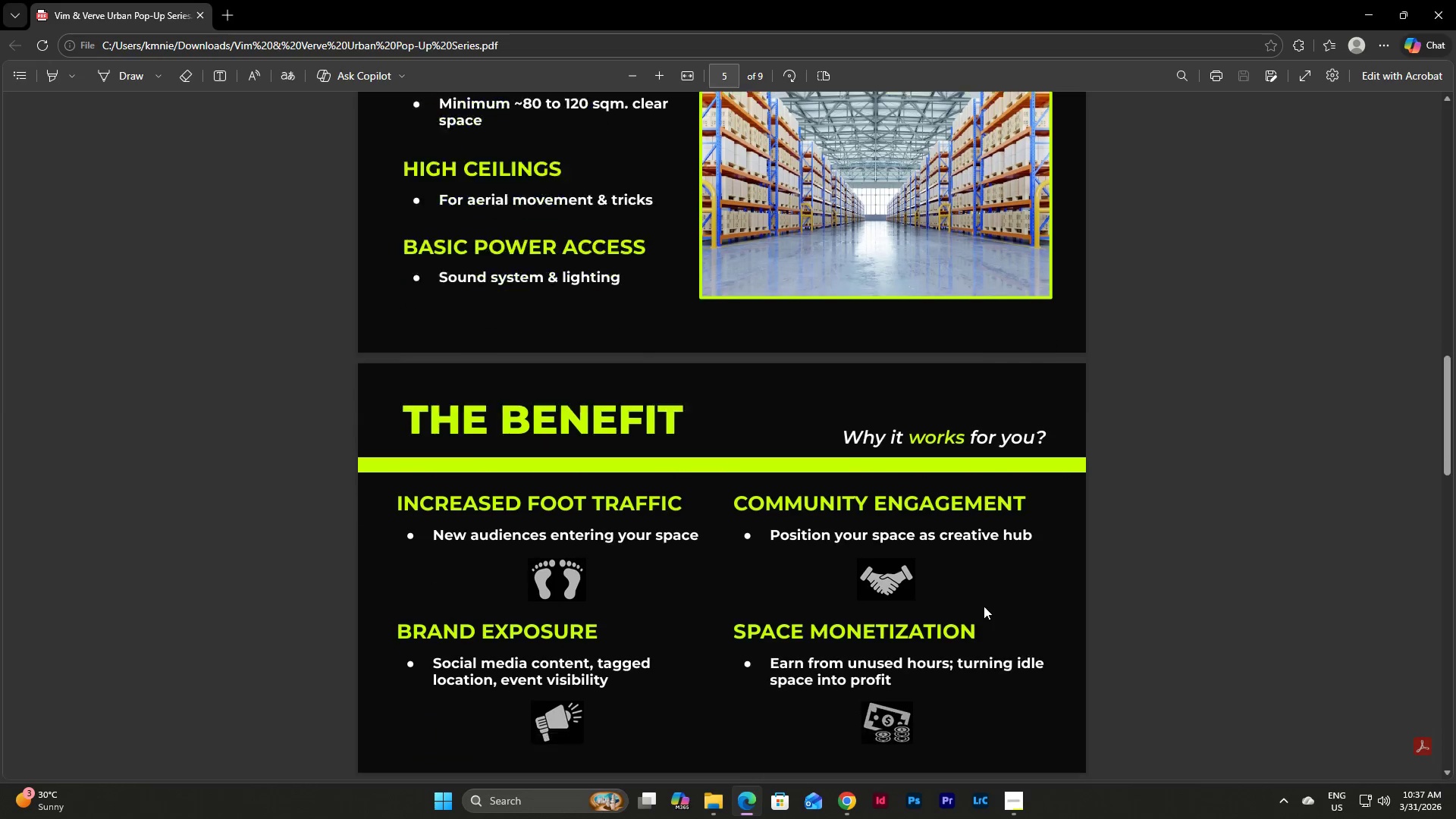 
scroll: coordinate [984, 606], scroll_direction: down, amount: 1.0
 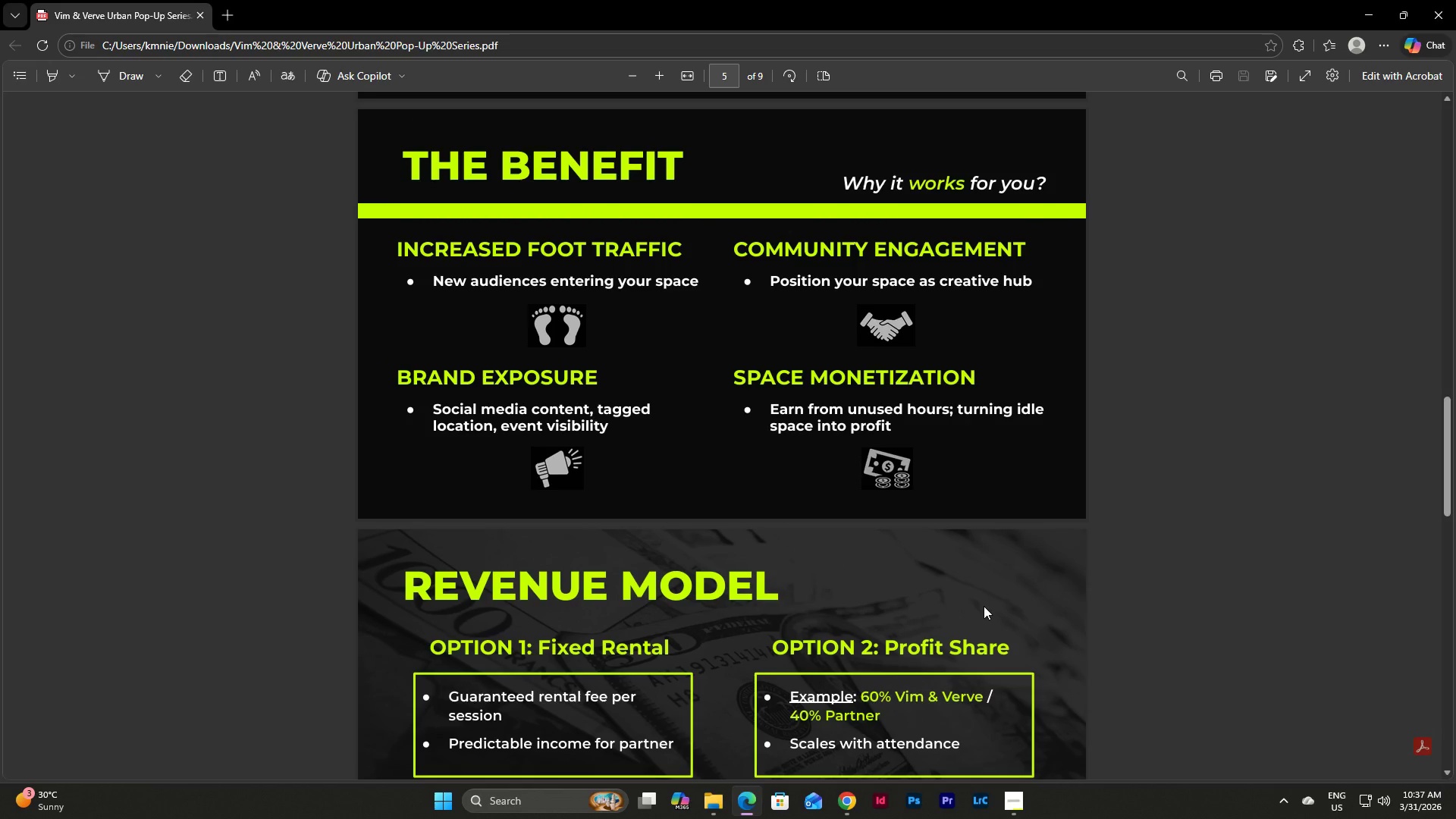 
wait(5.61)
 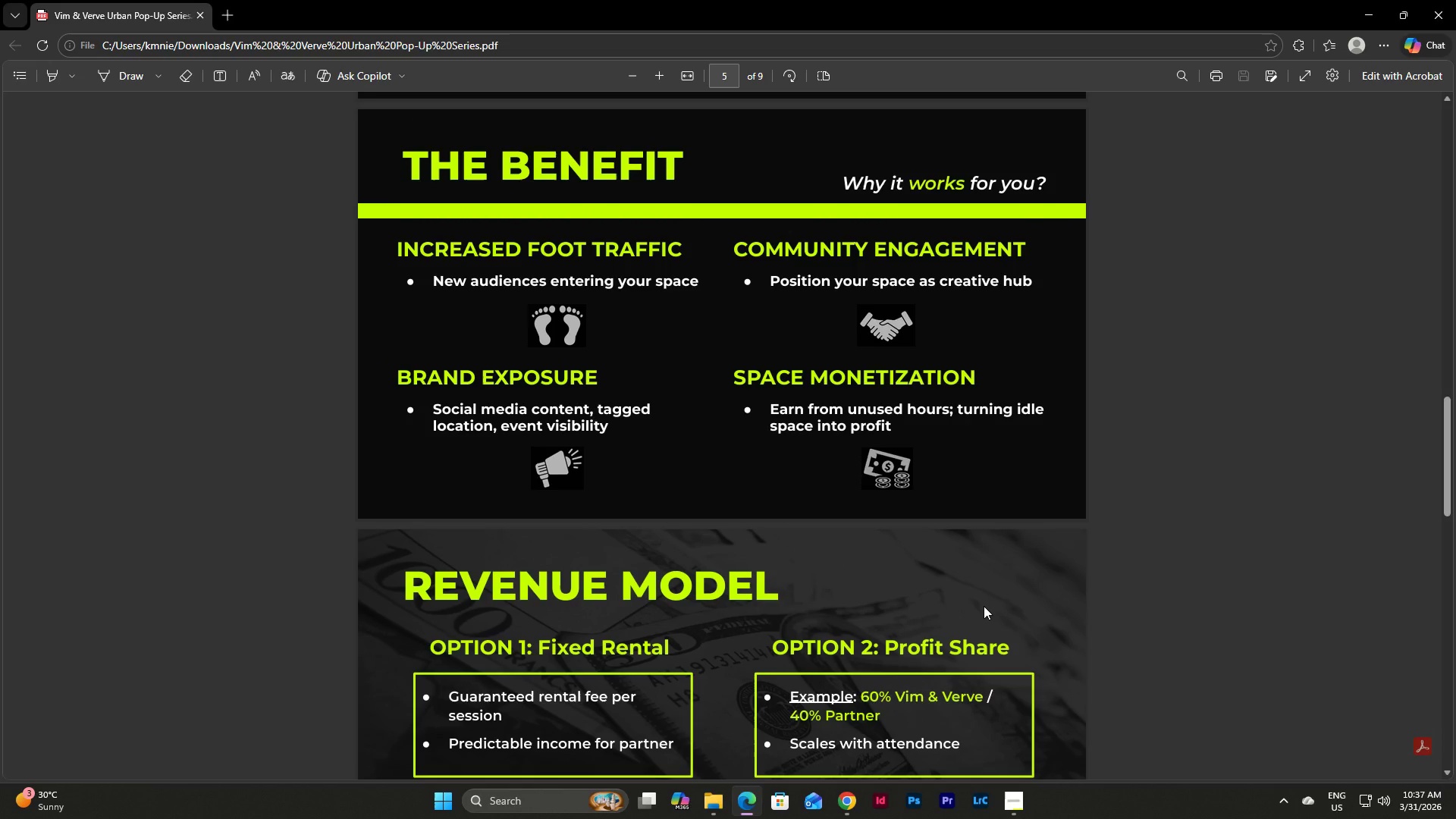 
scroll: coordinate [980, 544], scroll_direction: down, amount: 5.0
 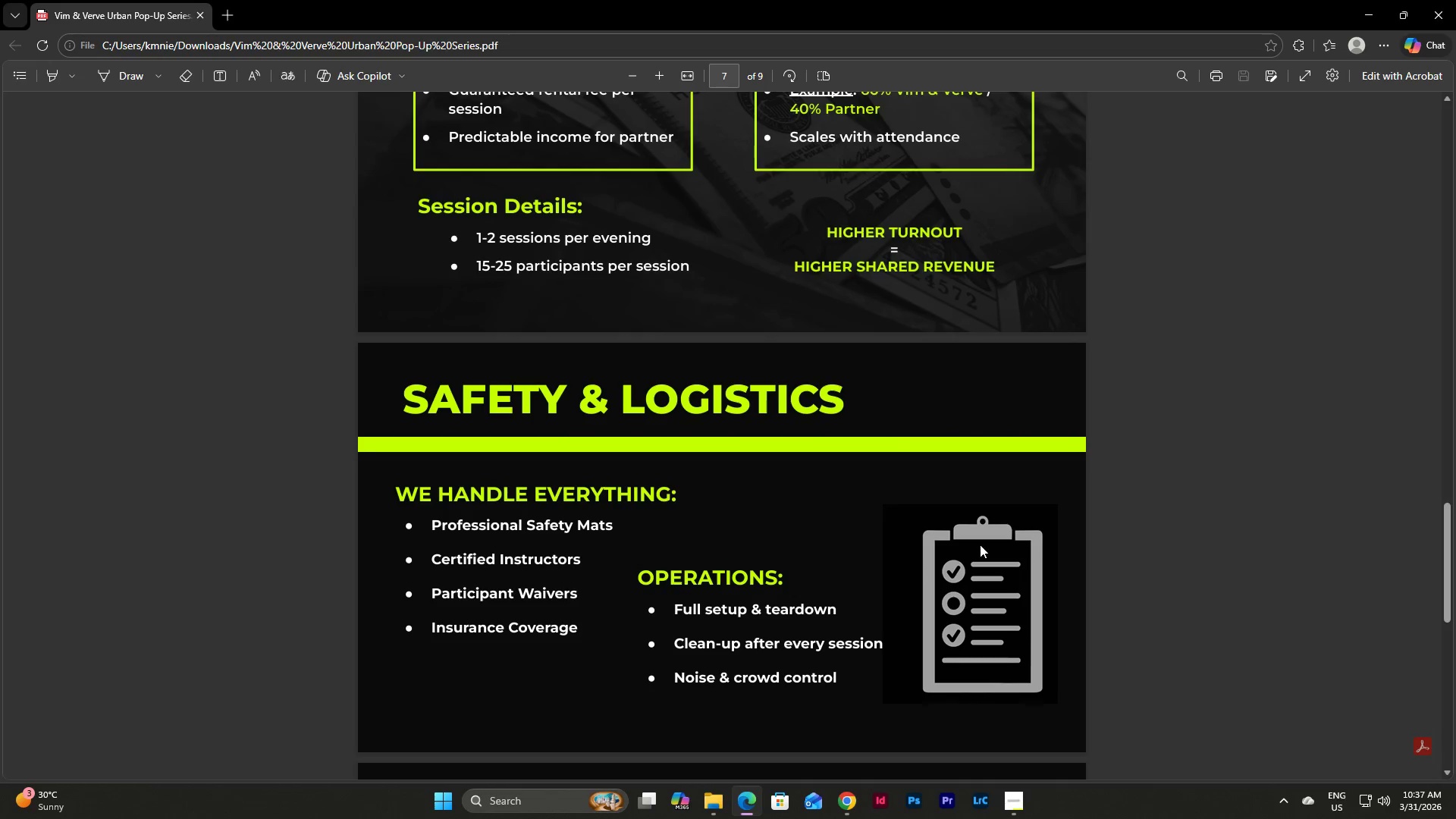 
scroll: coordinate [980, 544], scroll_direction: up, amount: 2.0
 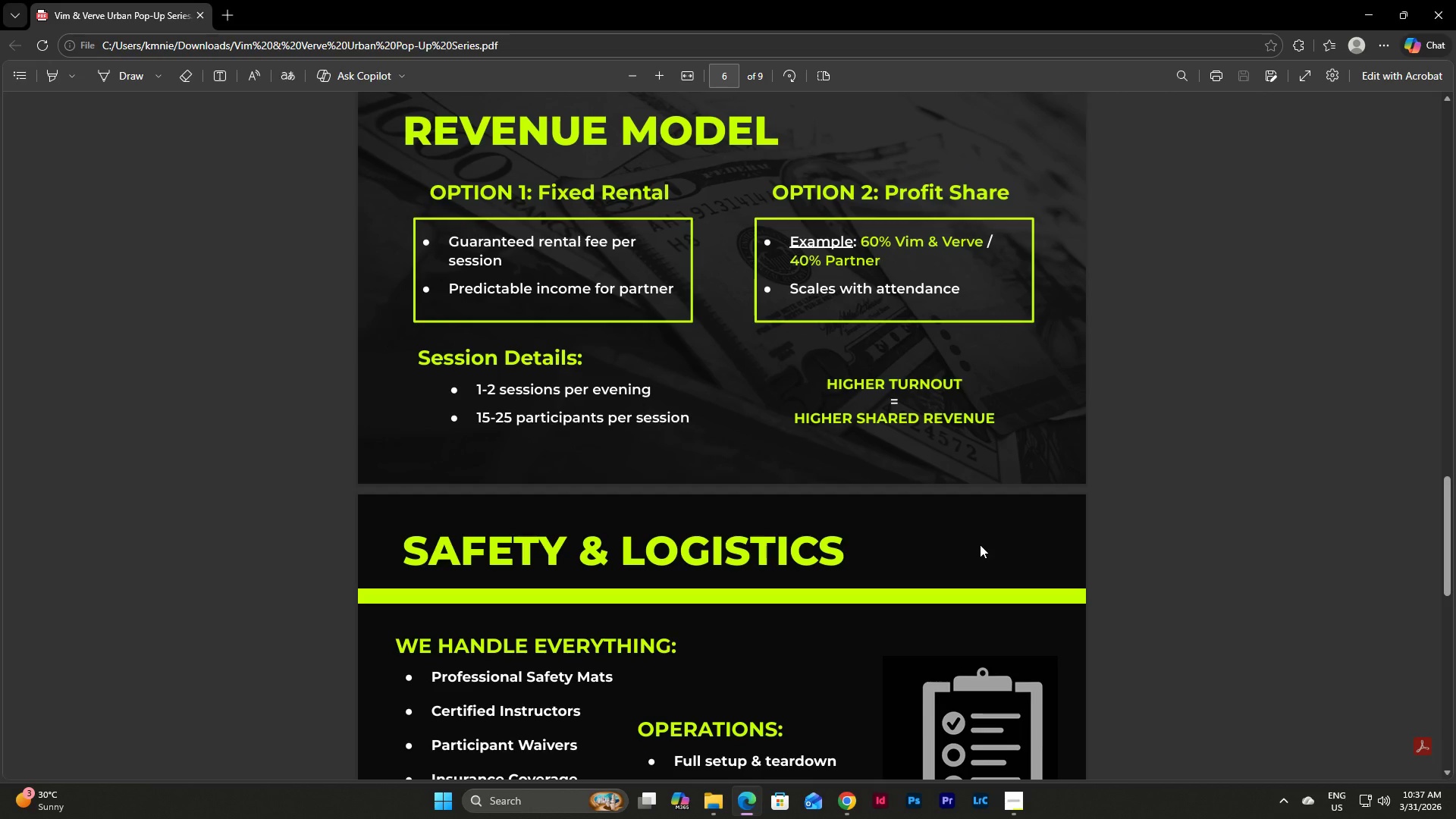 
scroll: coordinate [980, 544], scroll_direction: down, amount: 6.0
 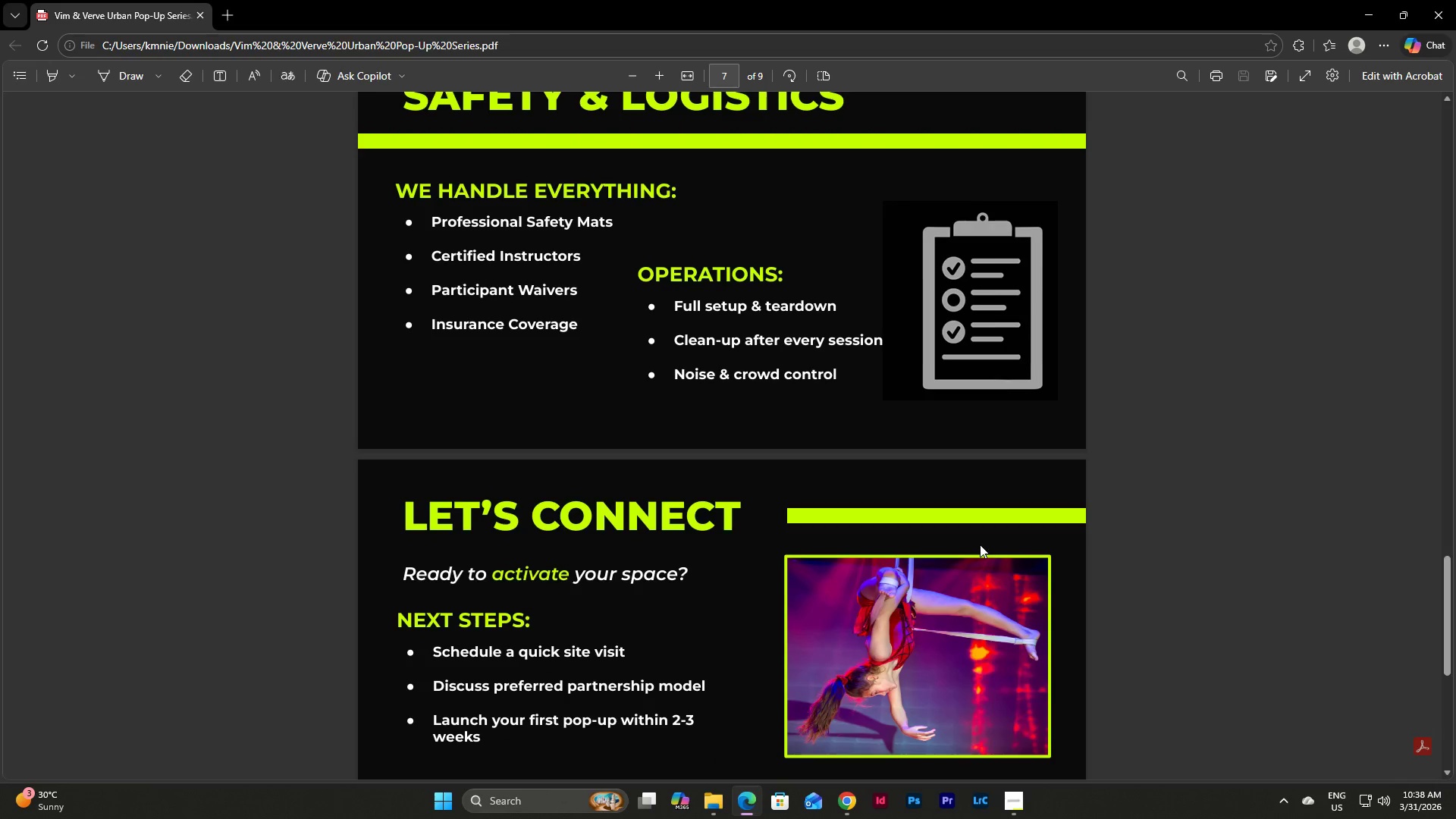 
scroll: coordinate [980, 544], scroll_direction: up, amount: 2.0
 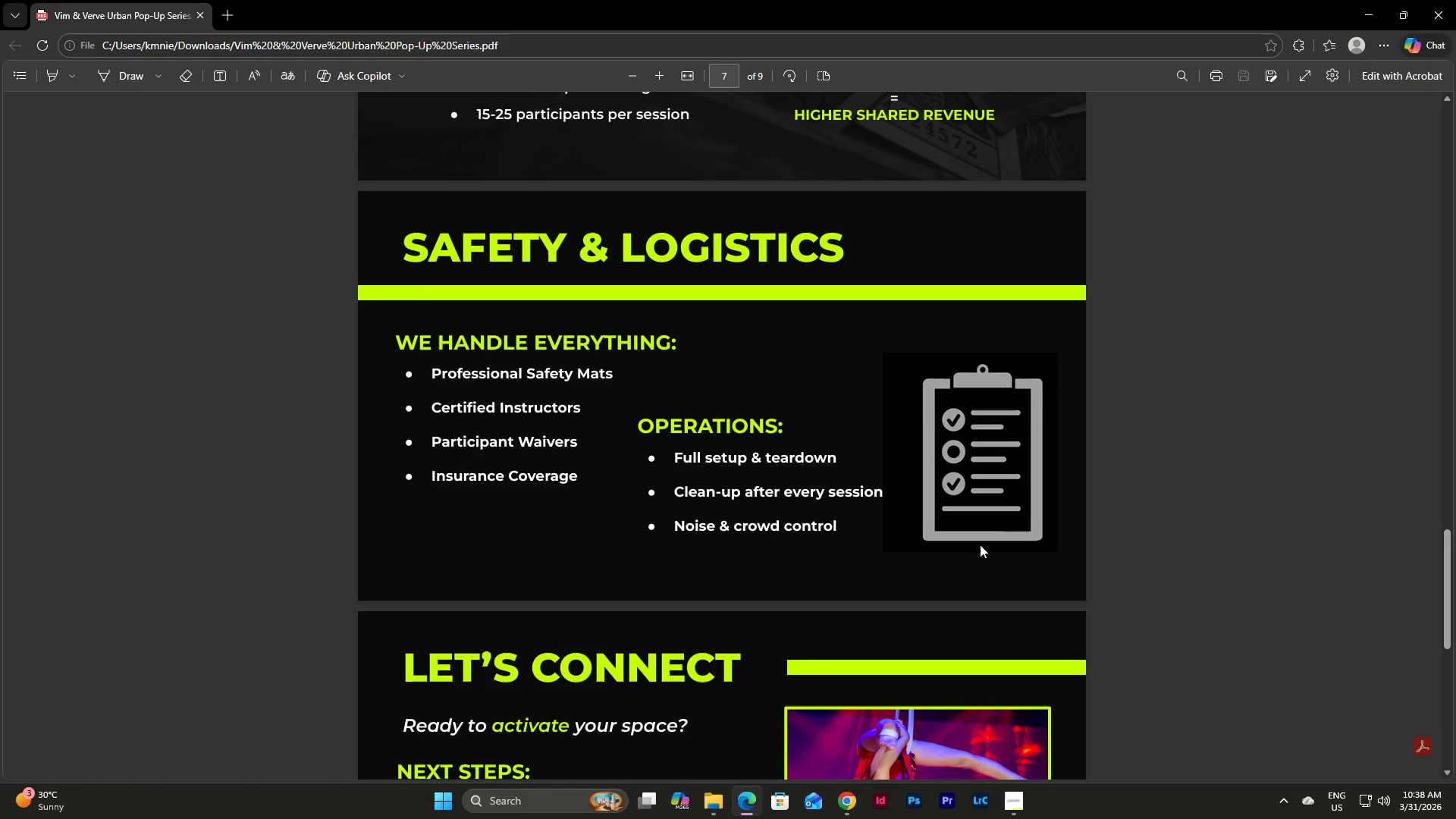 
wait(5.79)
 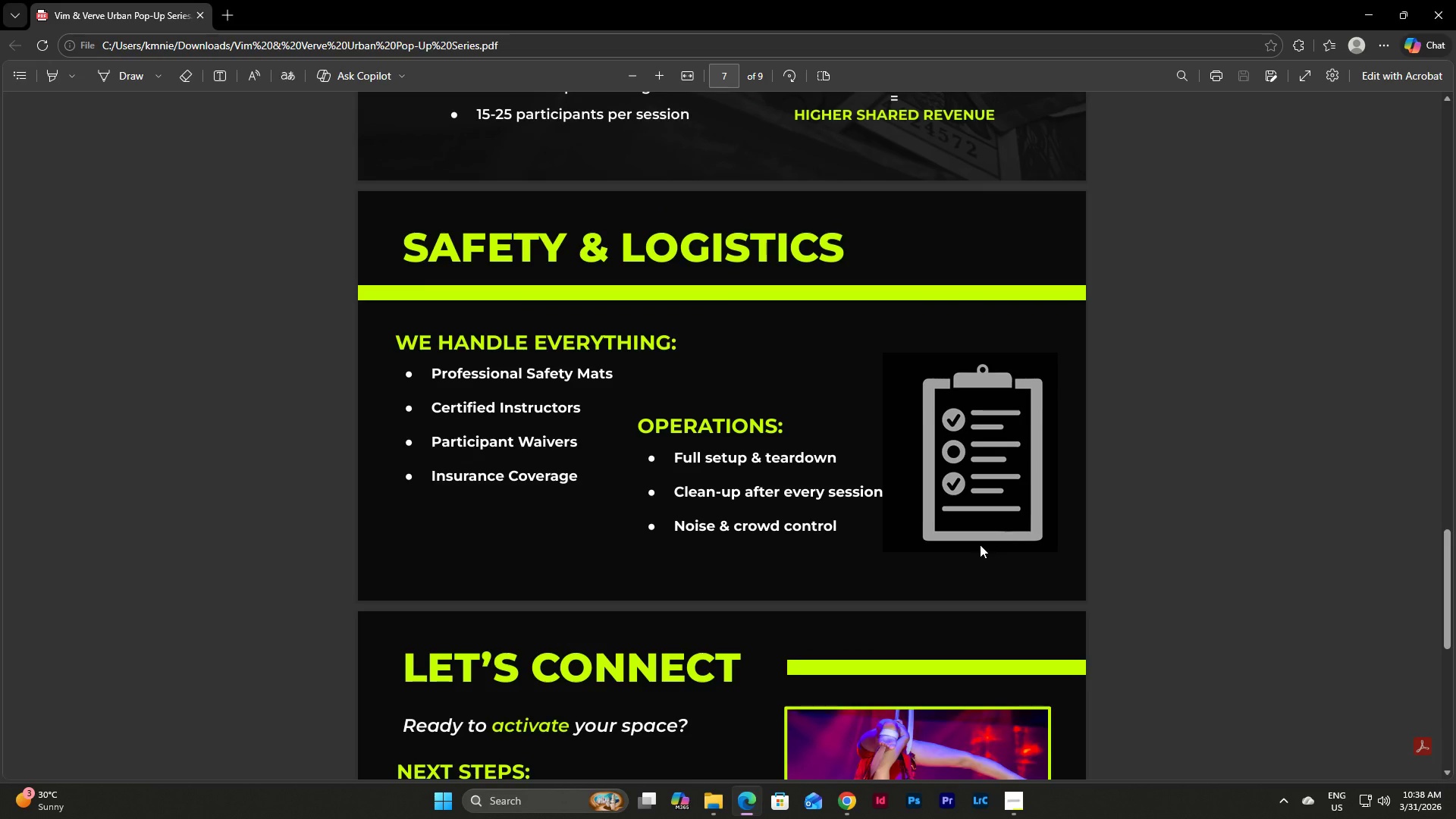 
scroll: coordinate [980, 544], scroll_direction: down, amount: 3.0
 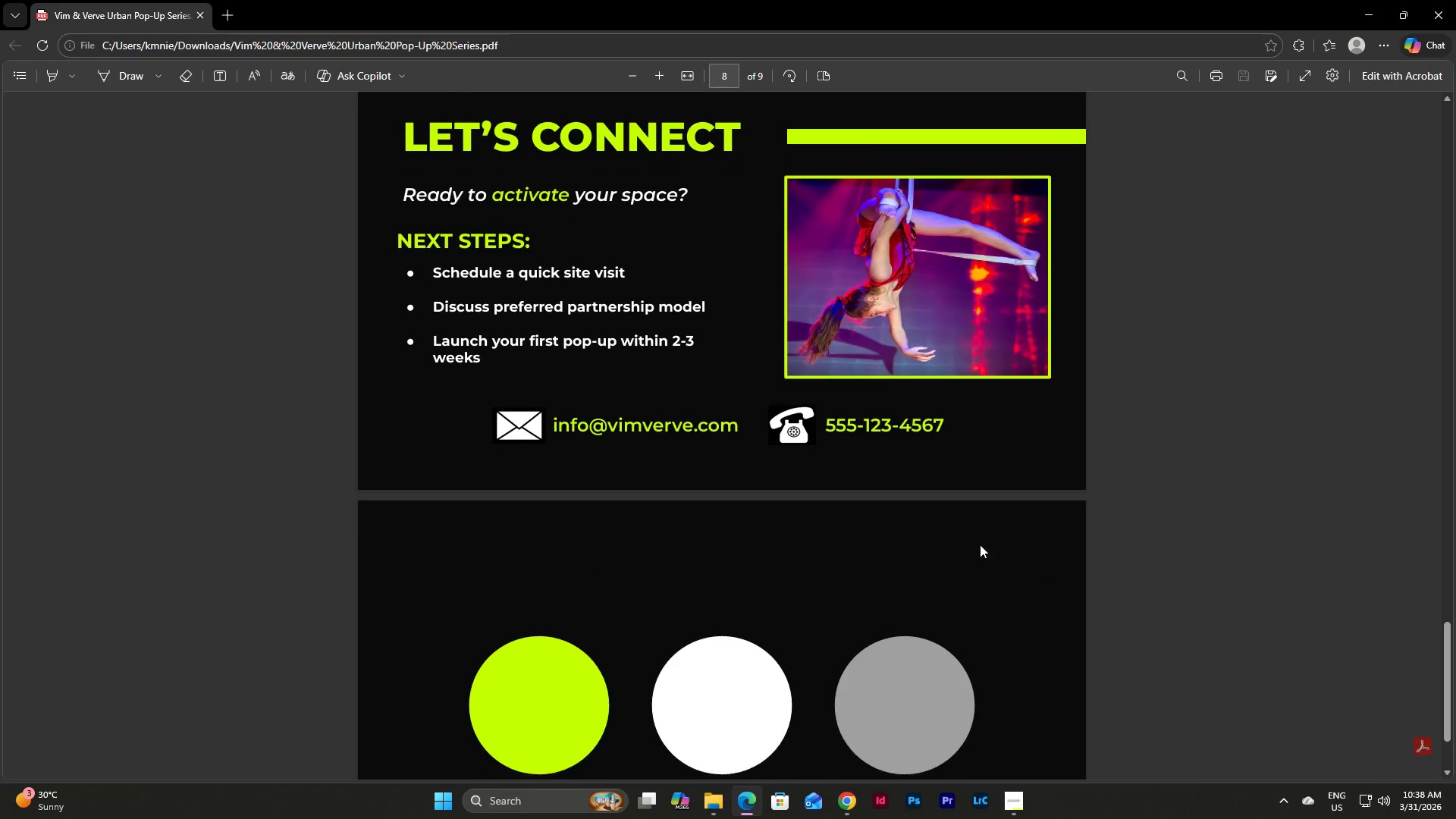 
scroll: coordinate [980, 544], scroll_direction: up, amount: 2.0
 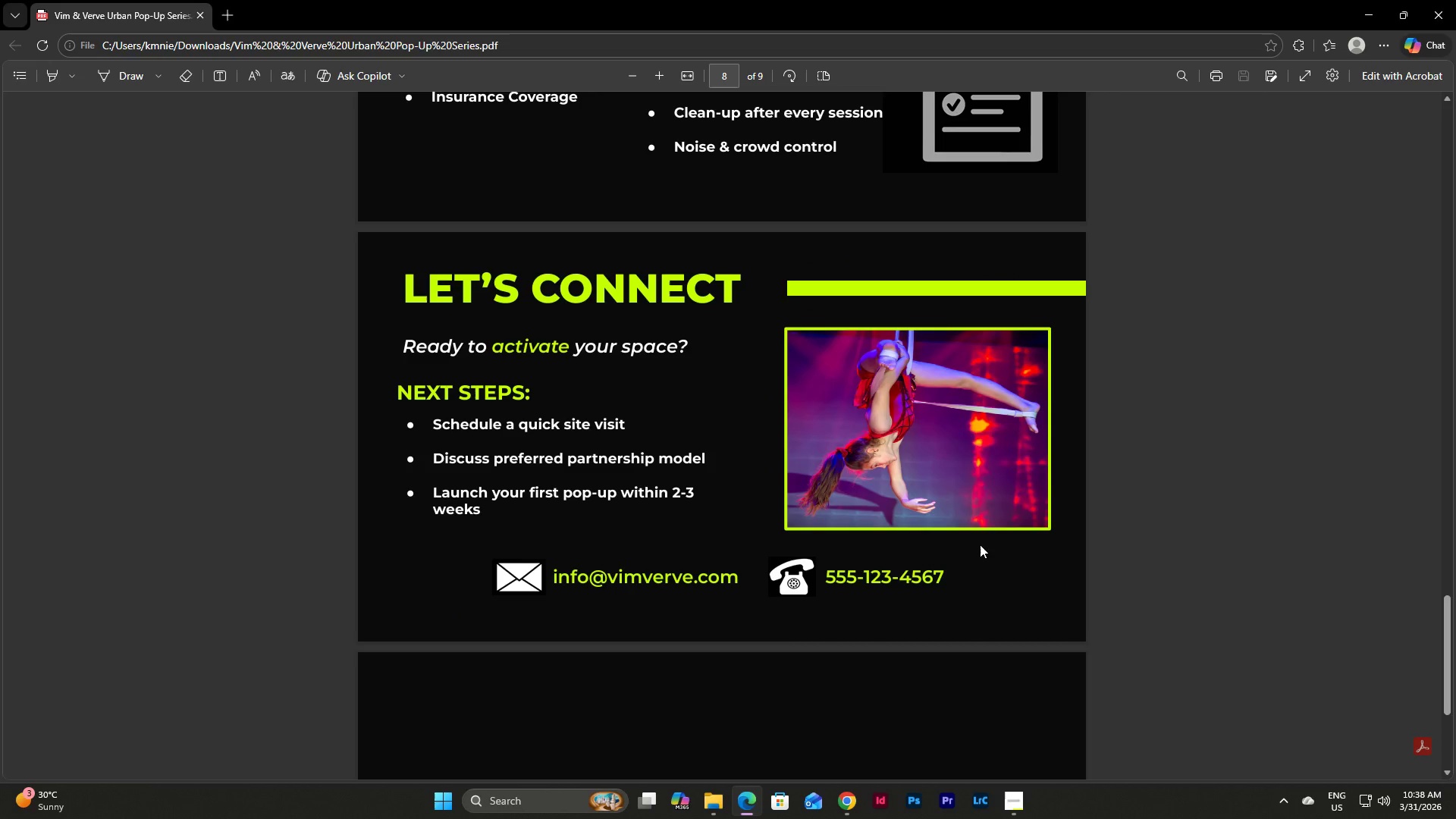 
wait(15.05)
 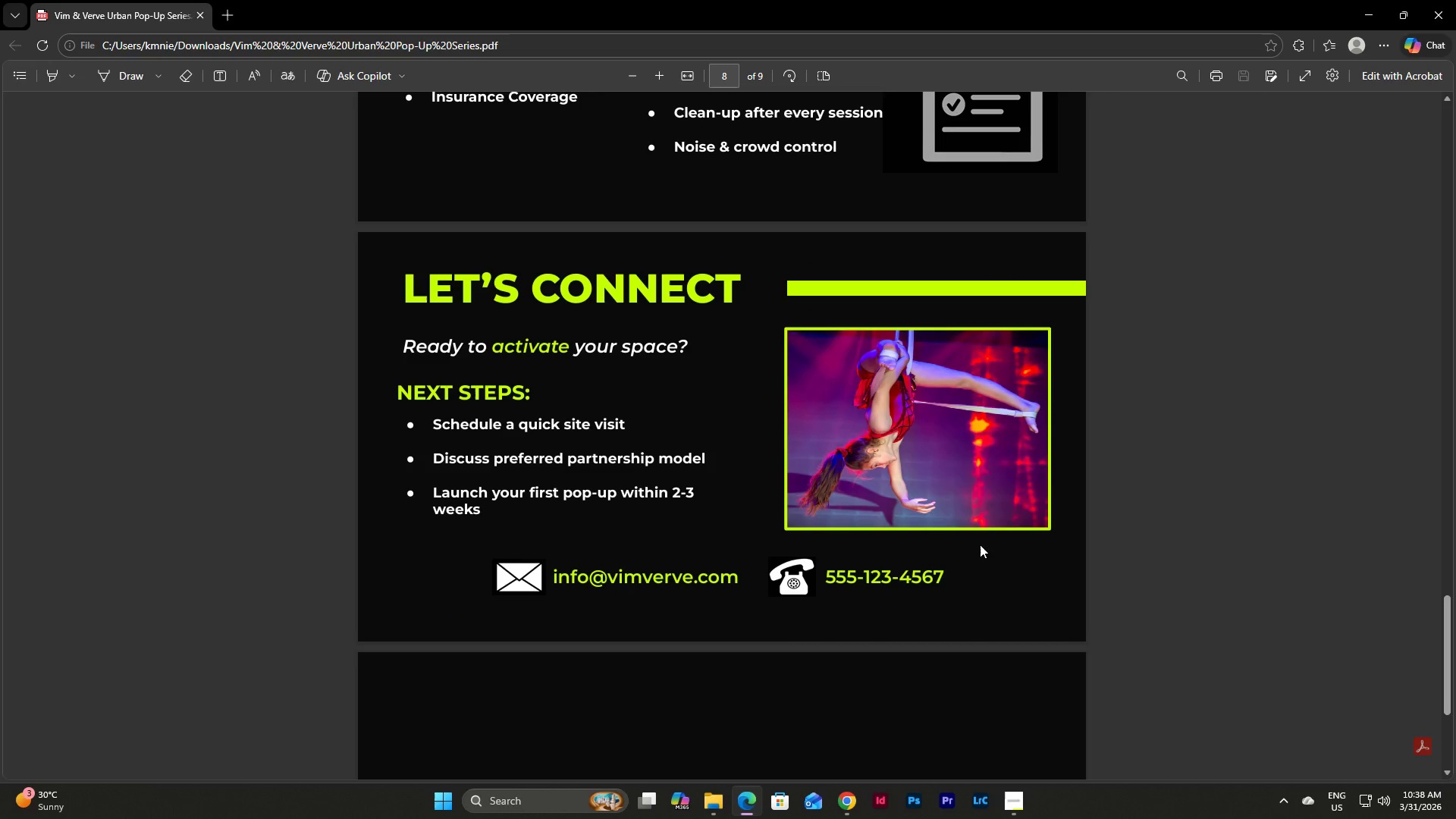 
left_click([1433, 0])
 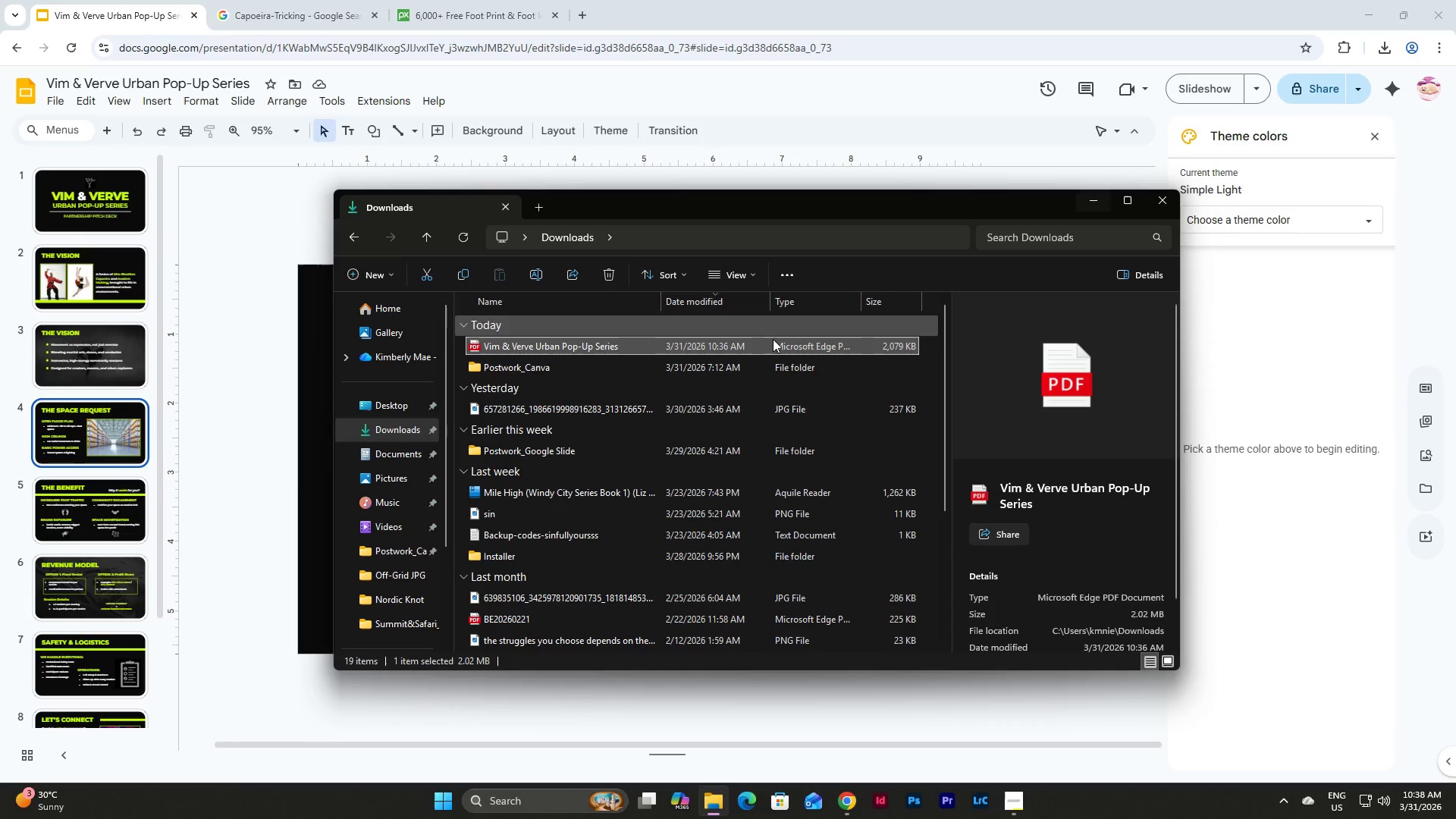 
left_click([606, 275])
 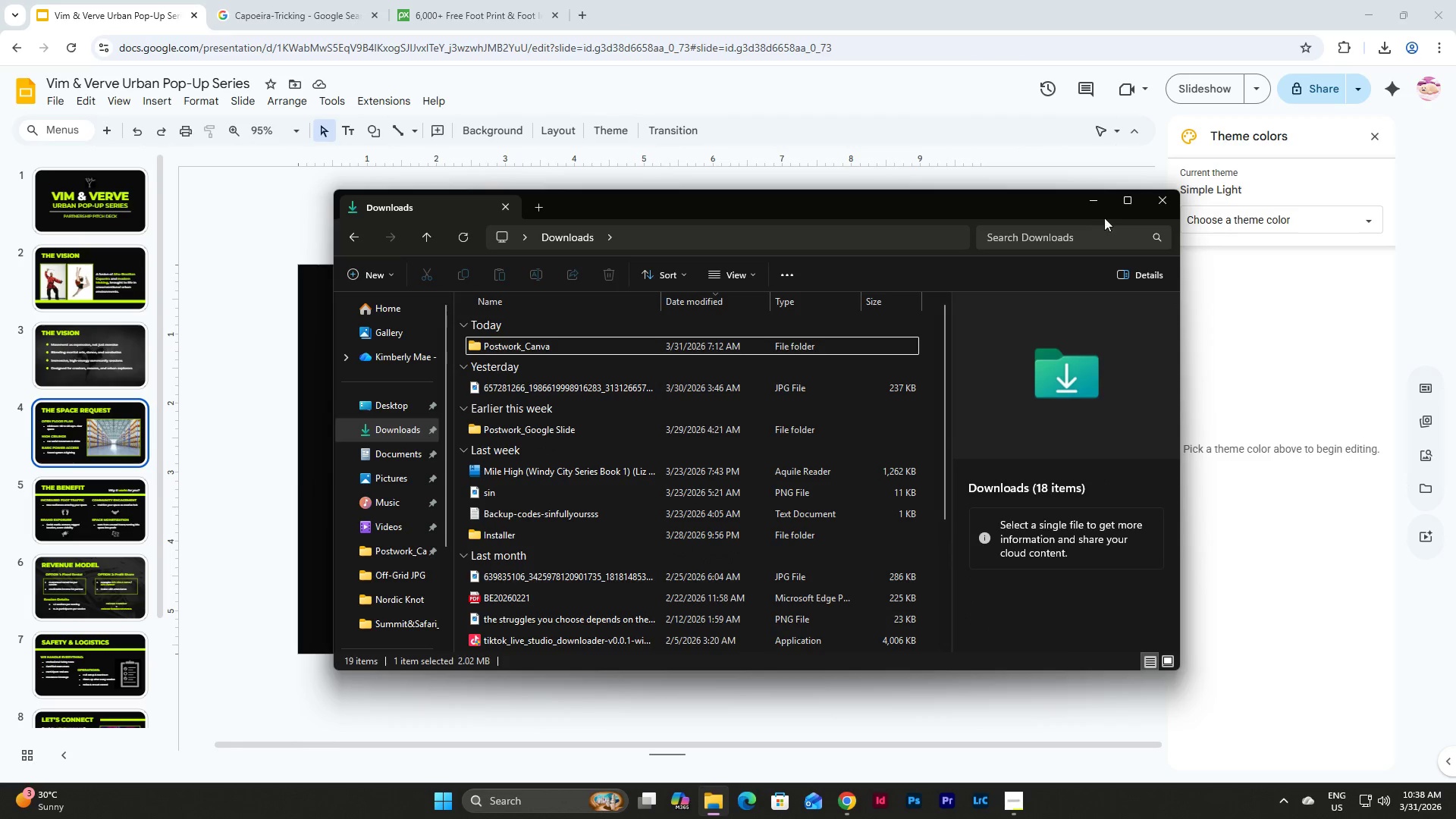 
left_click([1091, 199])
 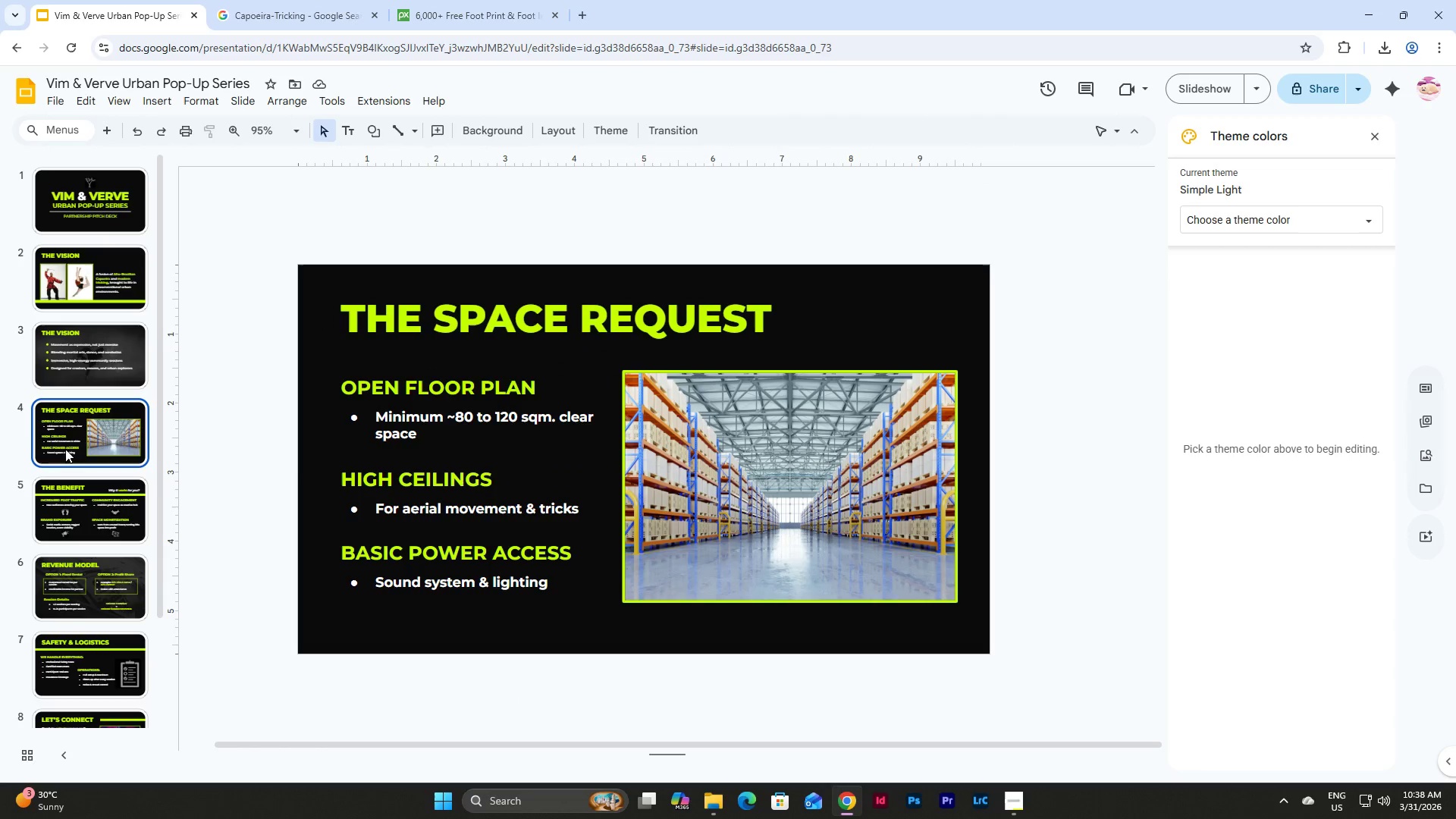 
scroll: coordinate [64, 500], scroll_direction: down, amount: 5.0
 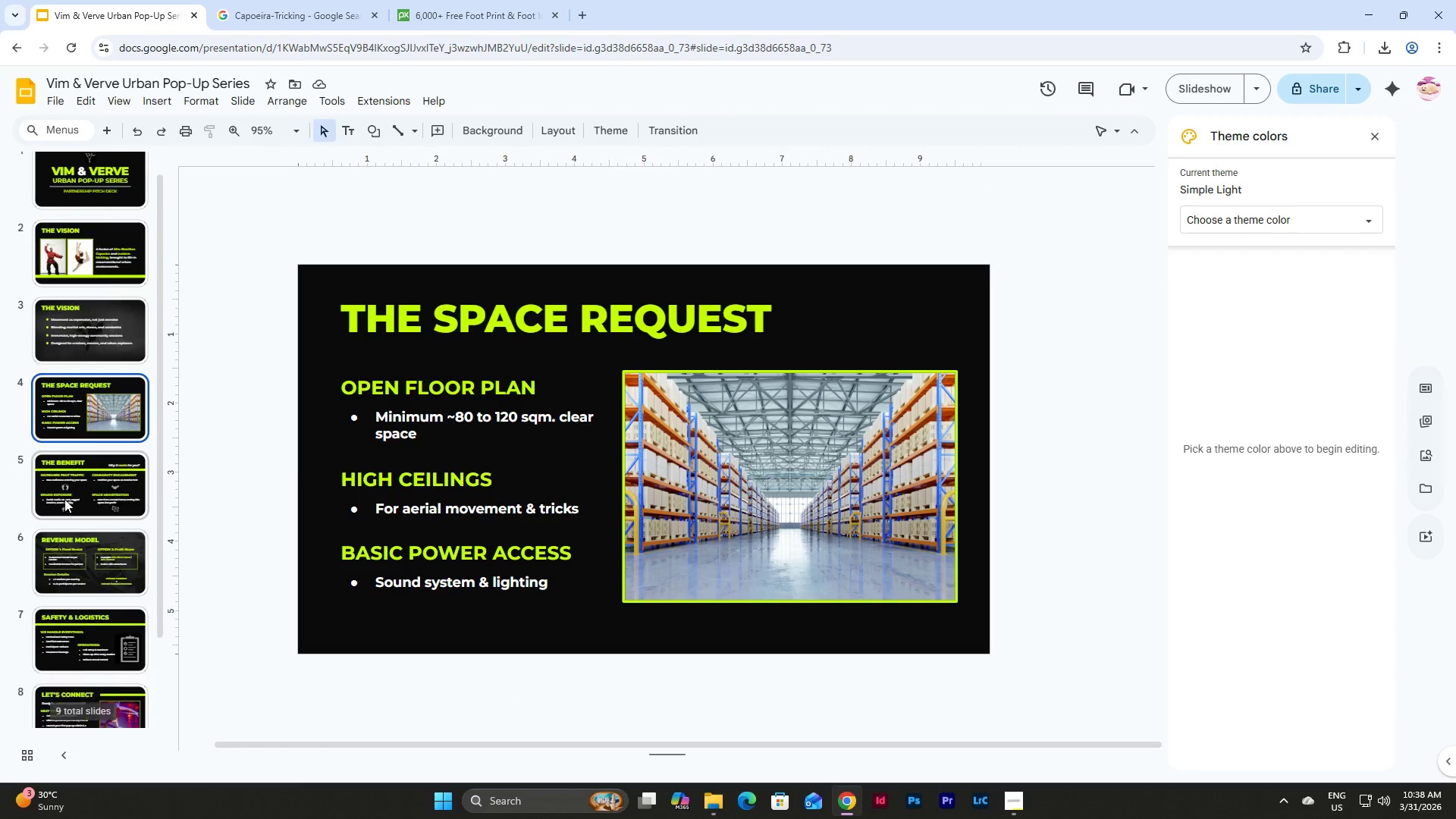 
mouse_move([82, 497])
 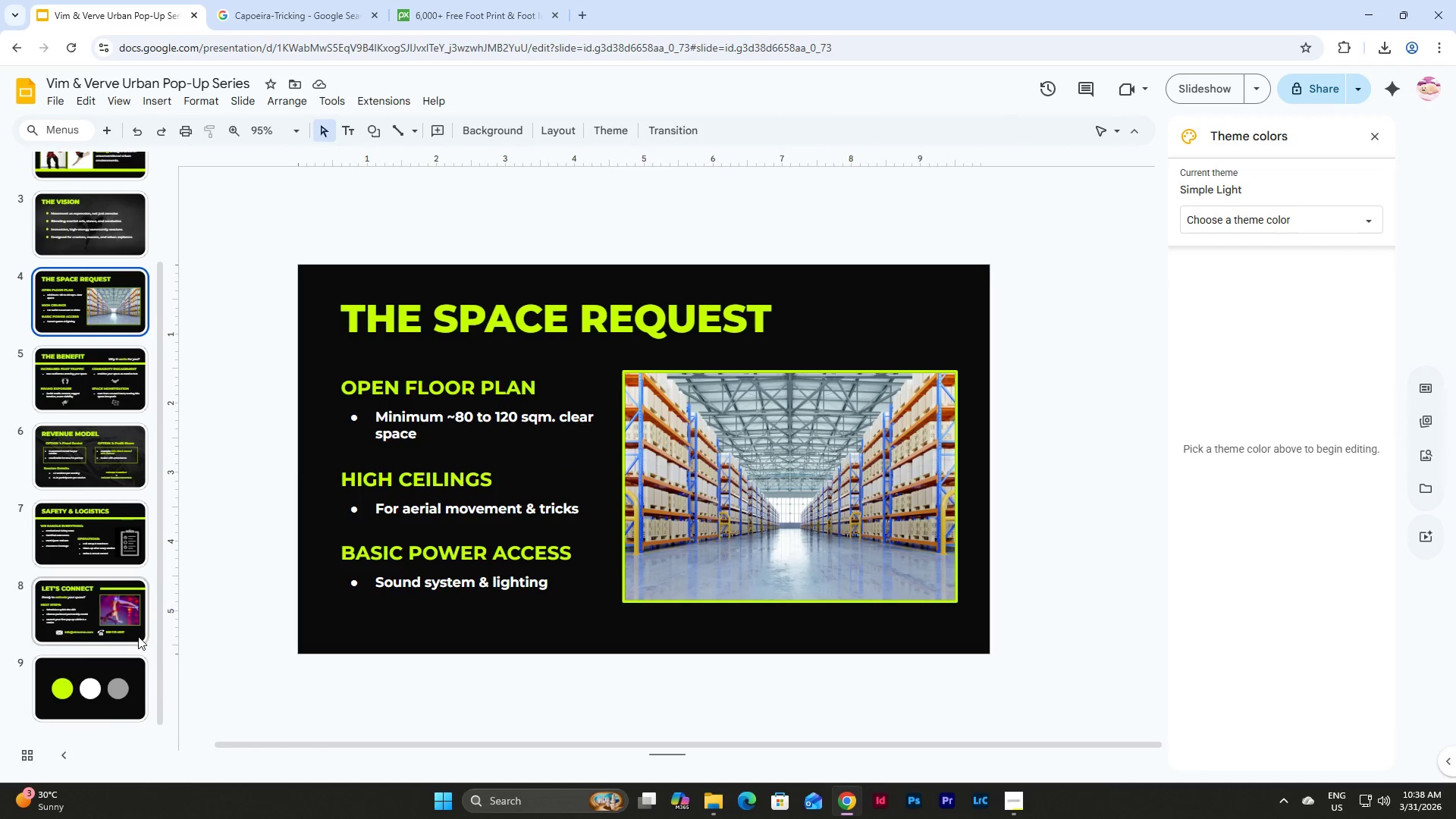 
left_click([46, 595])
 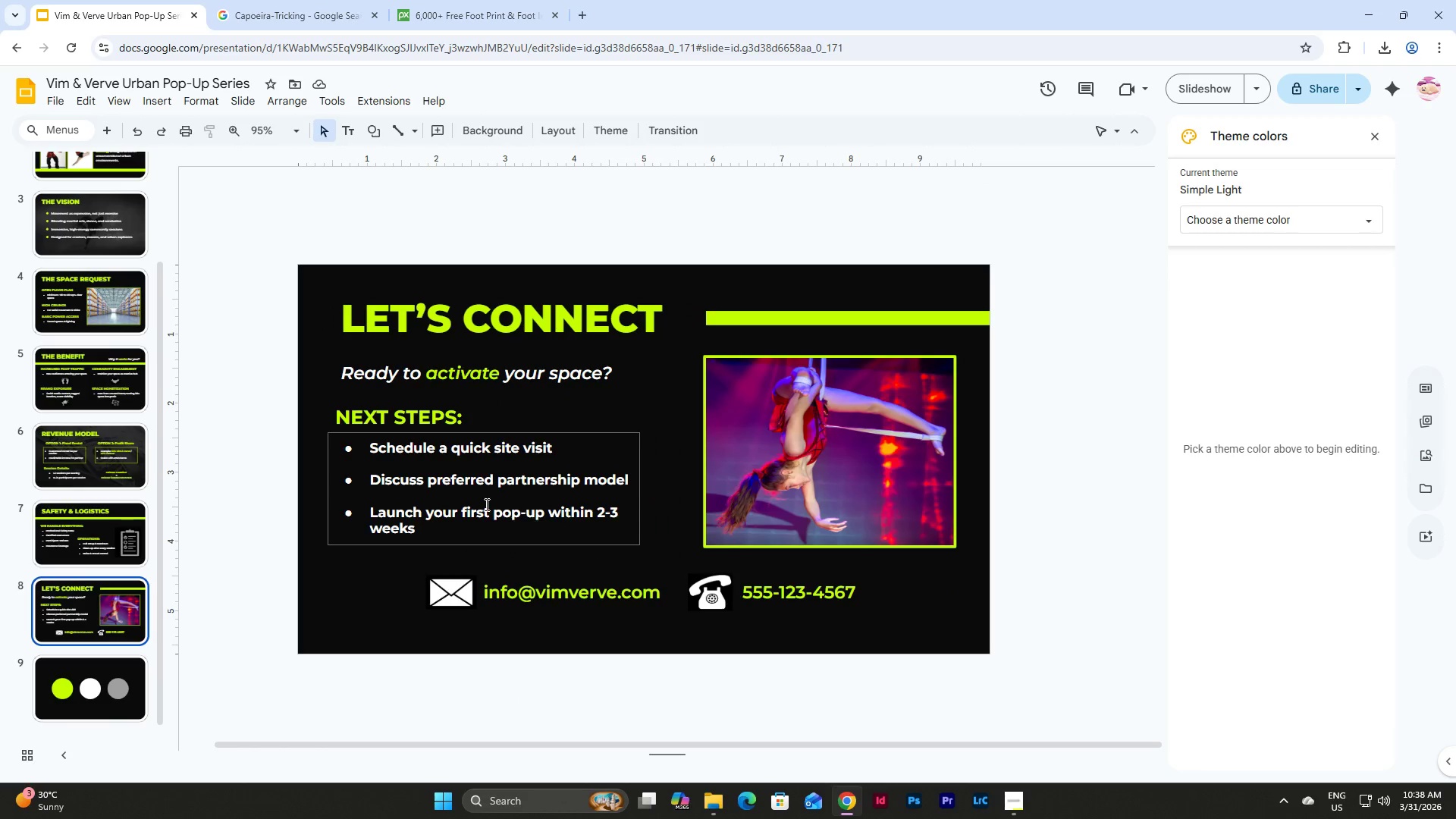 
left_click([480, 520])
 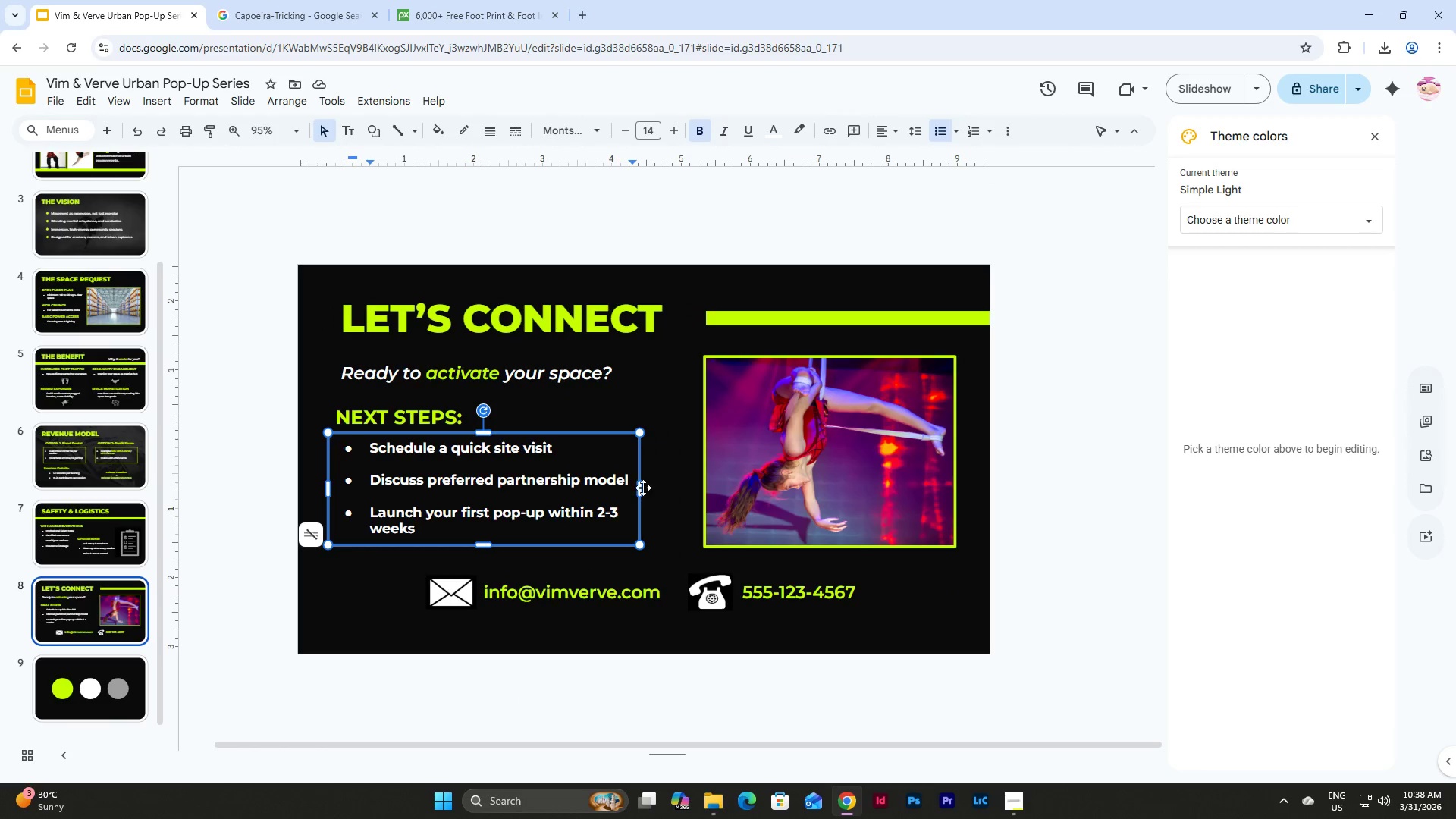 
left_click_drag(start_coordinate=[642, 488], to_coordinate=[656, 488])
 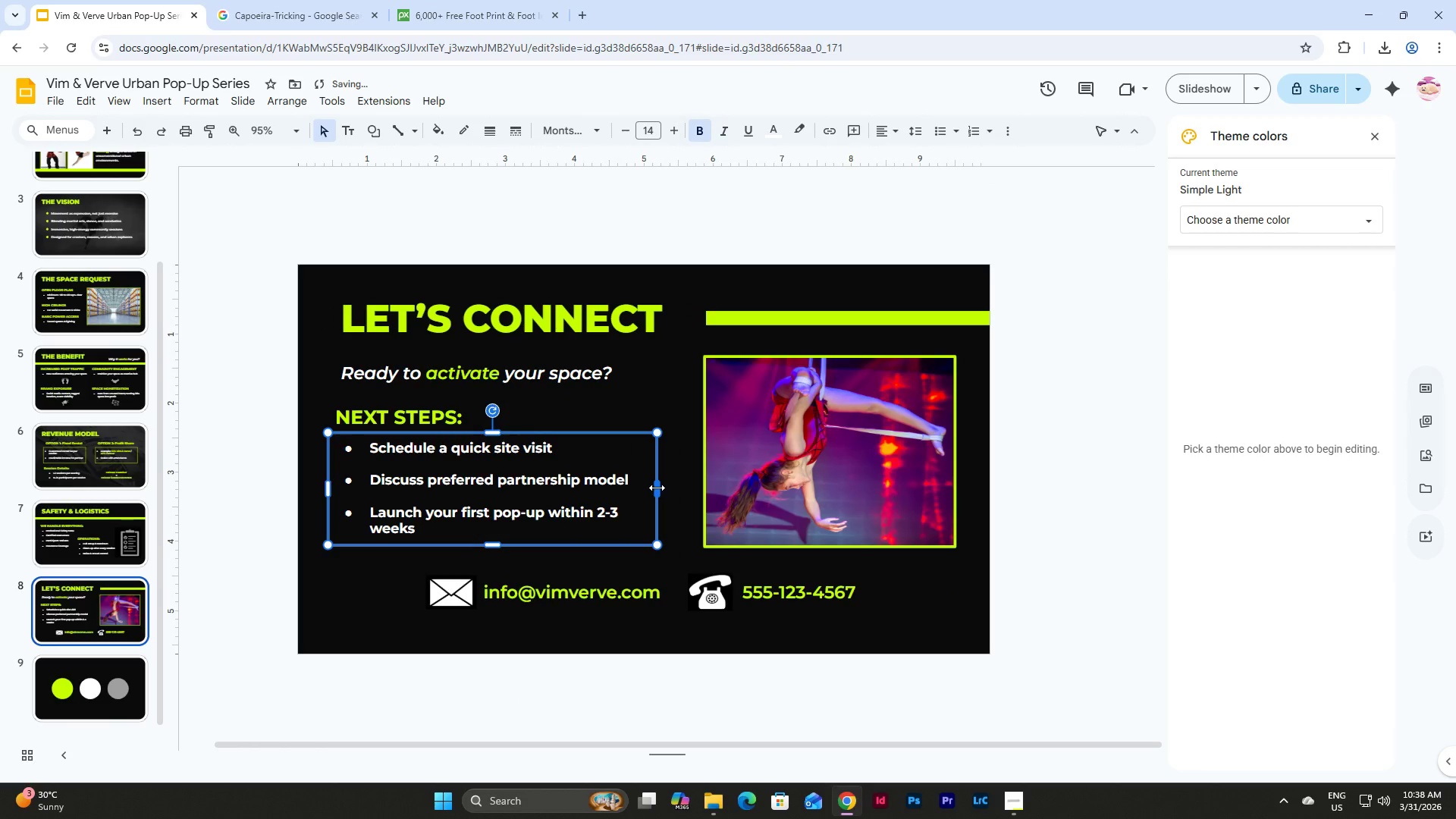 
left_click_drag(start_coordinate=[656, 488], to_coordinate=[677, 488])
 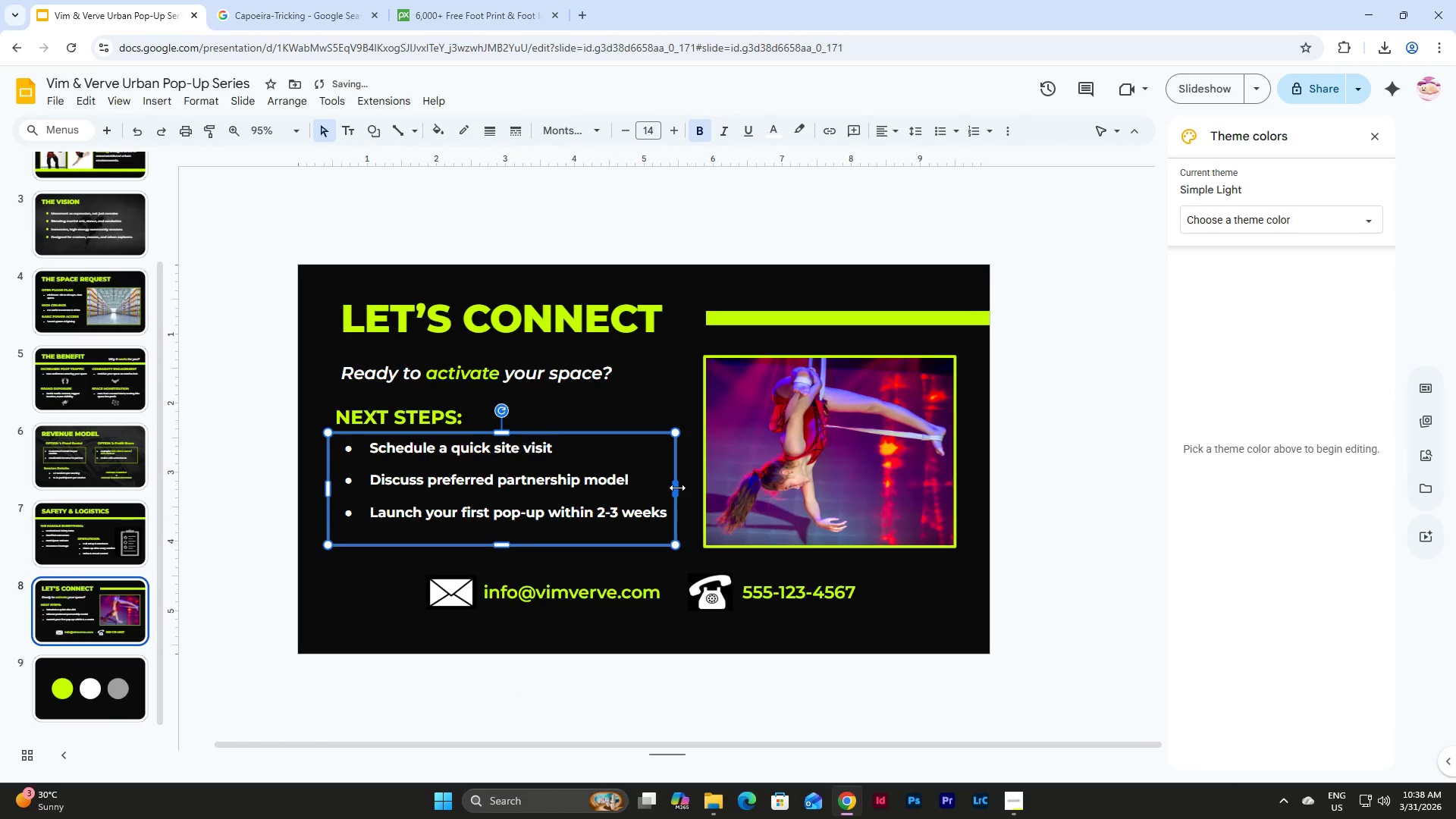 
left_click_drag(start_coordinate=[677, 488], to_coordinate=[689, 488])
 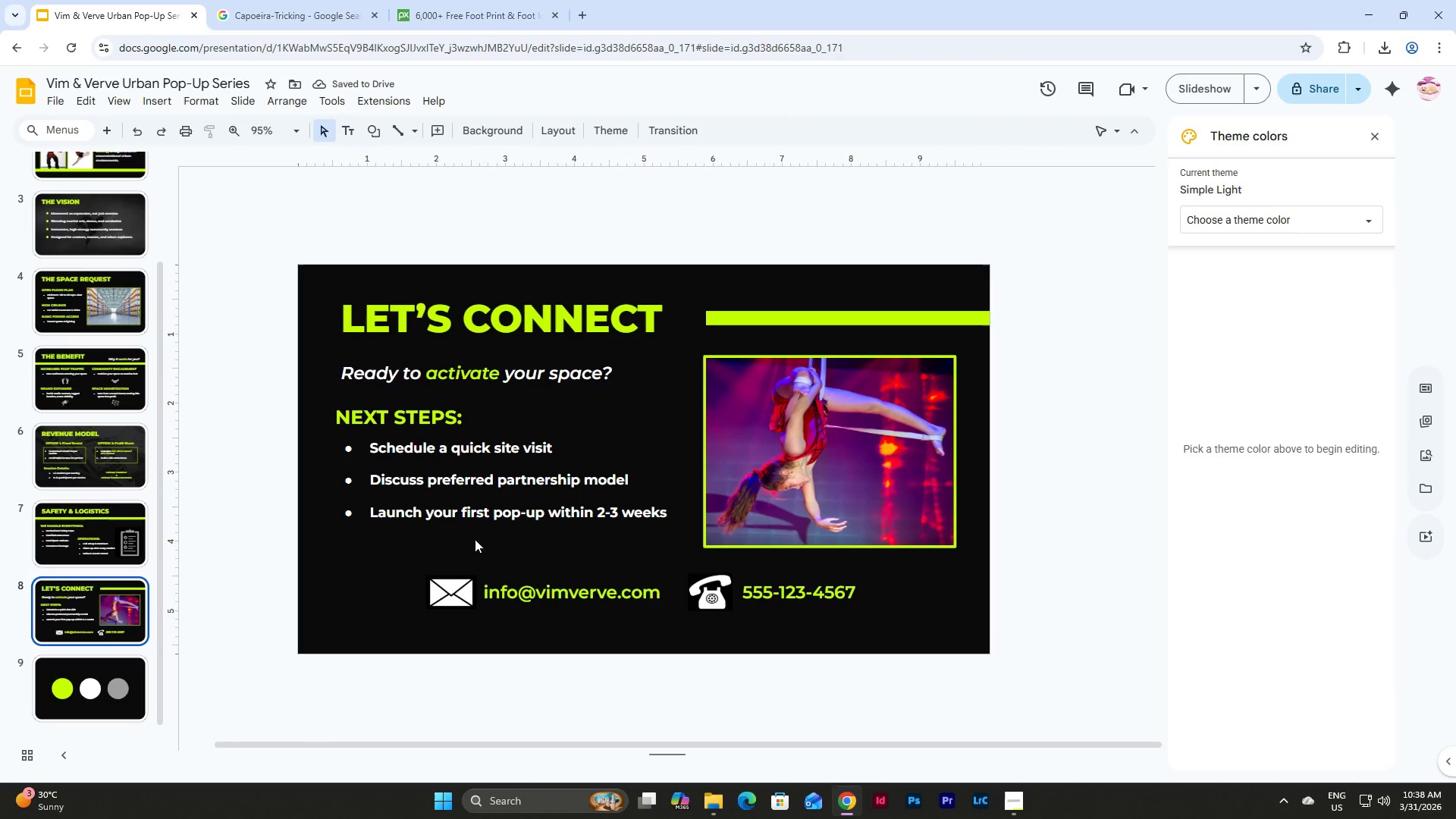 
left_click([417, 504])
 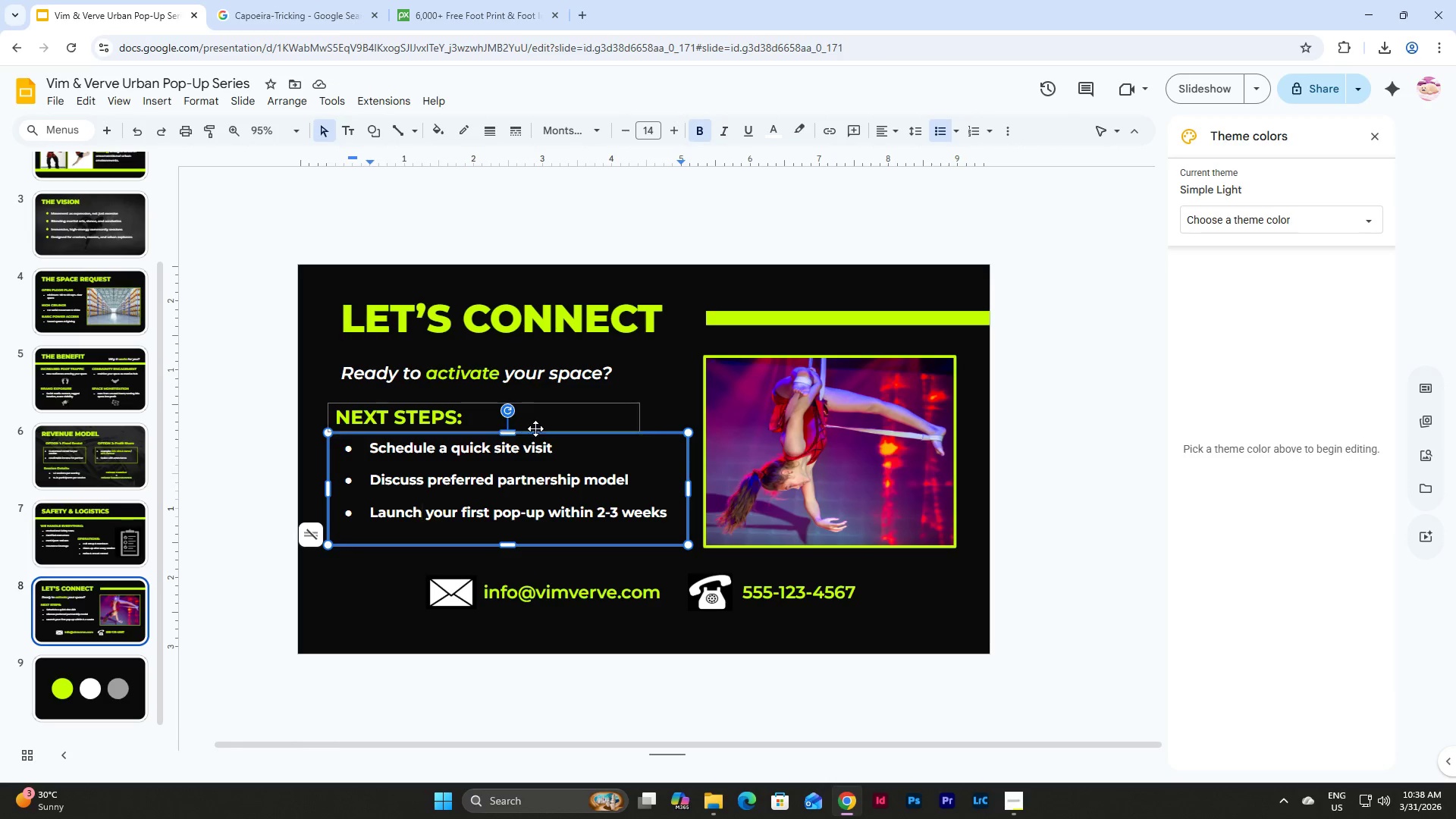 
left_click([535, 435])
 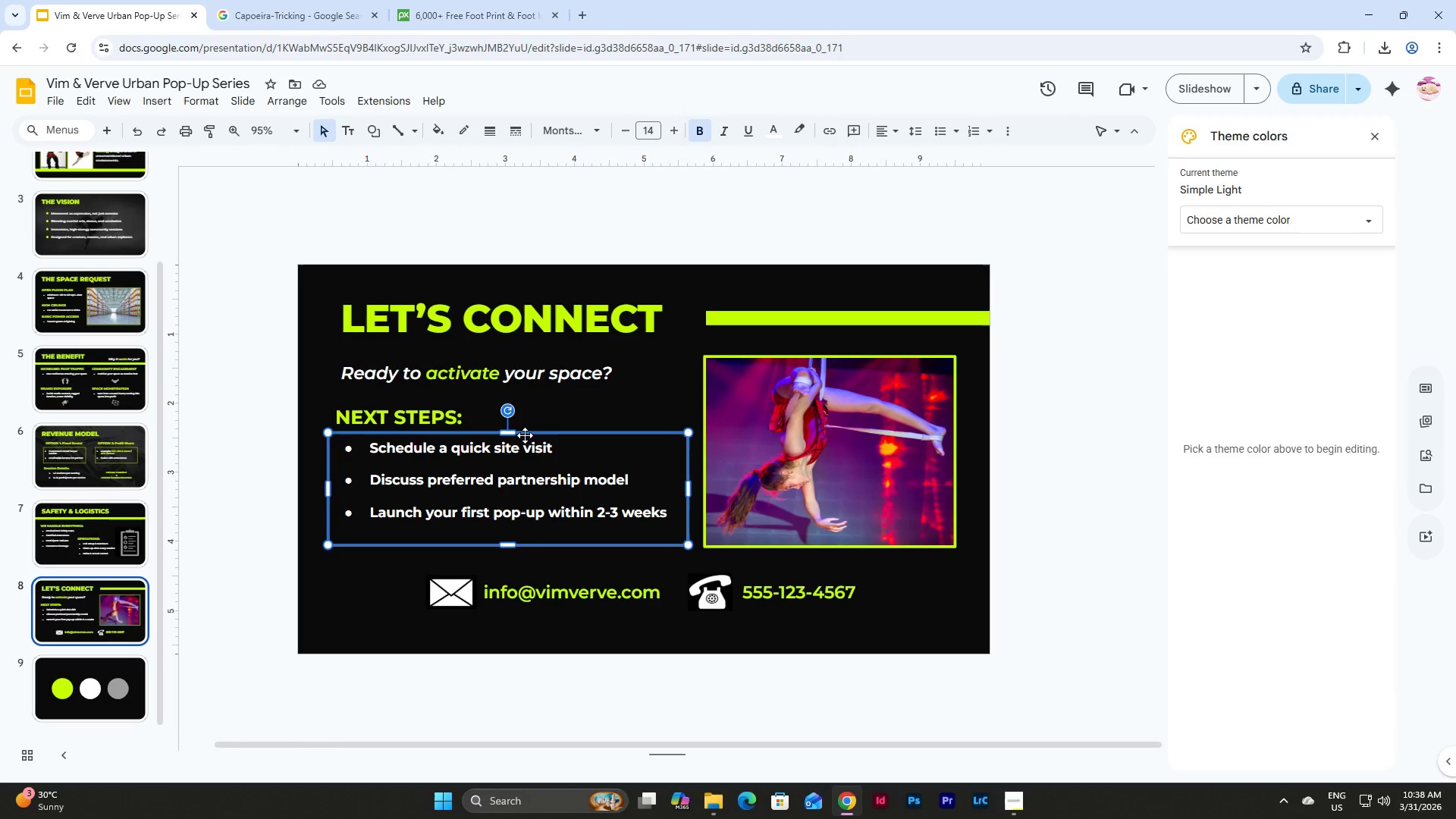 
hold_key(key=ShiftLeft, duration=0.62)
left_click([411, 415])
 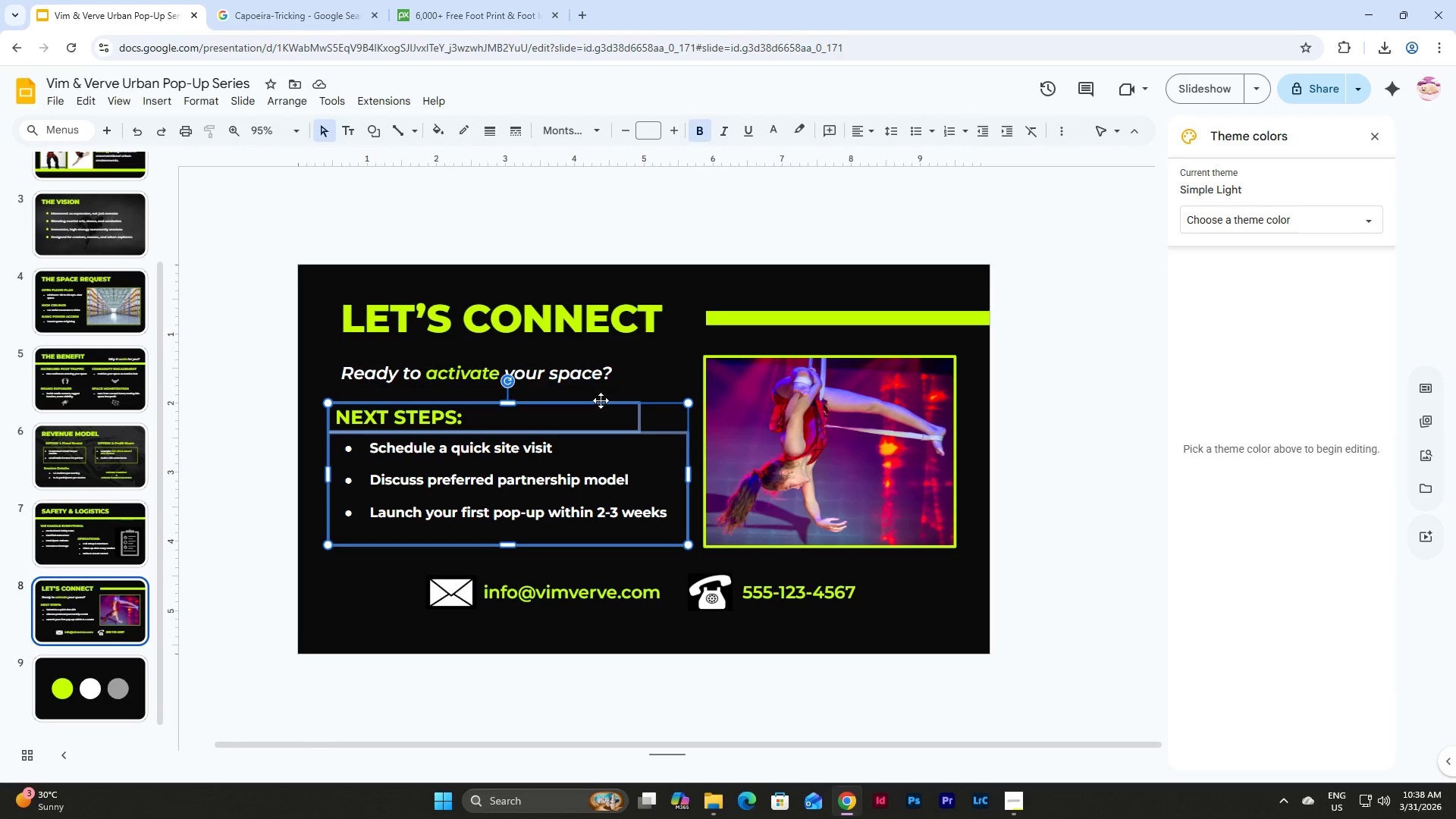 
left_click_drag(start_coordinate=[588, 402], to_coordinate=[585, 409])
 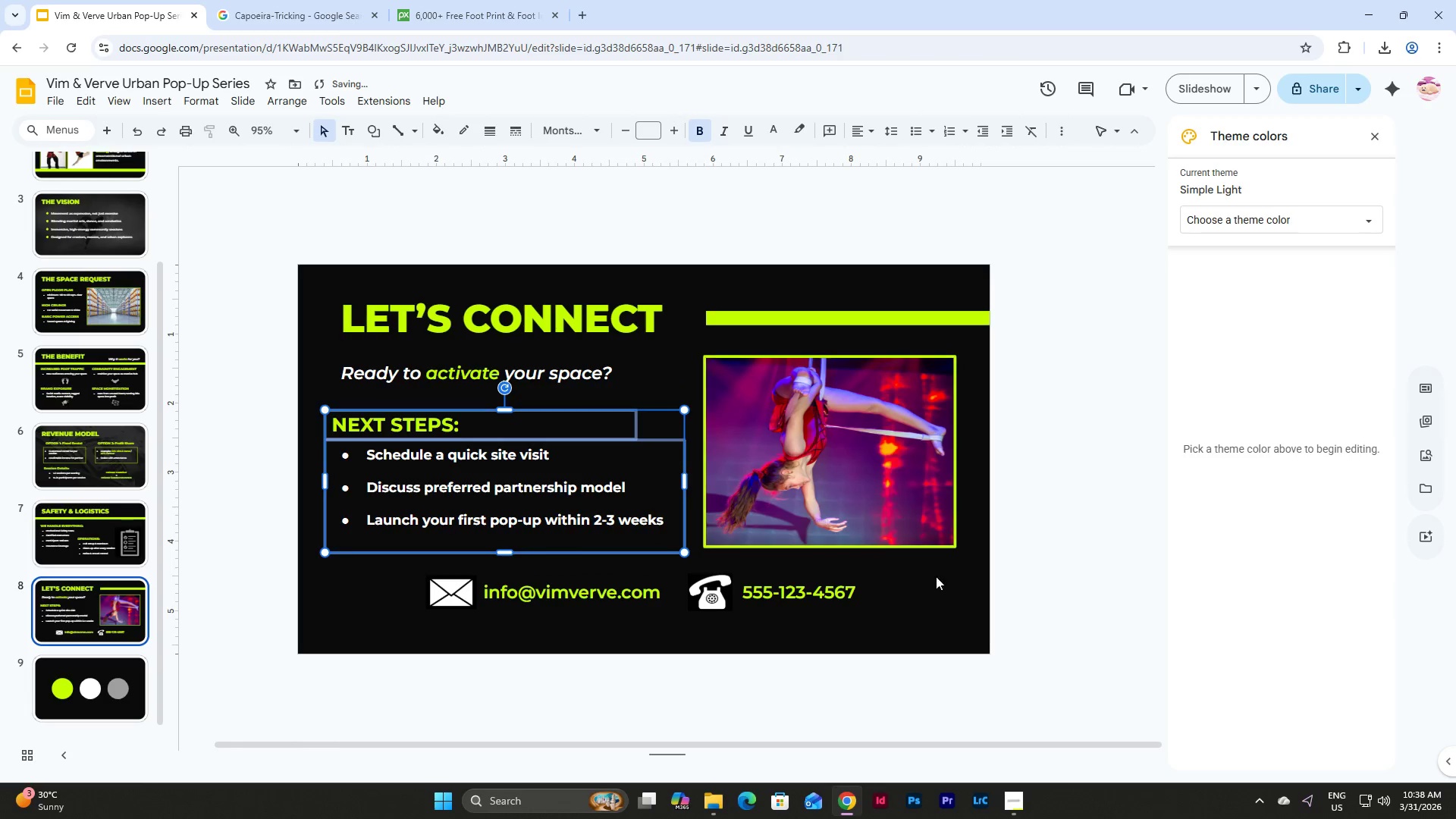 
left_click([976, 596])
 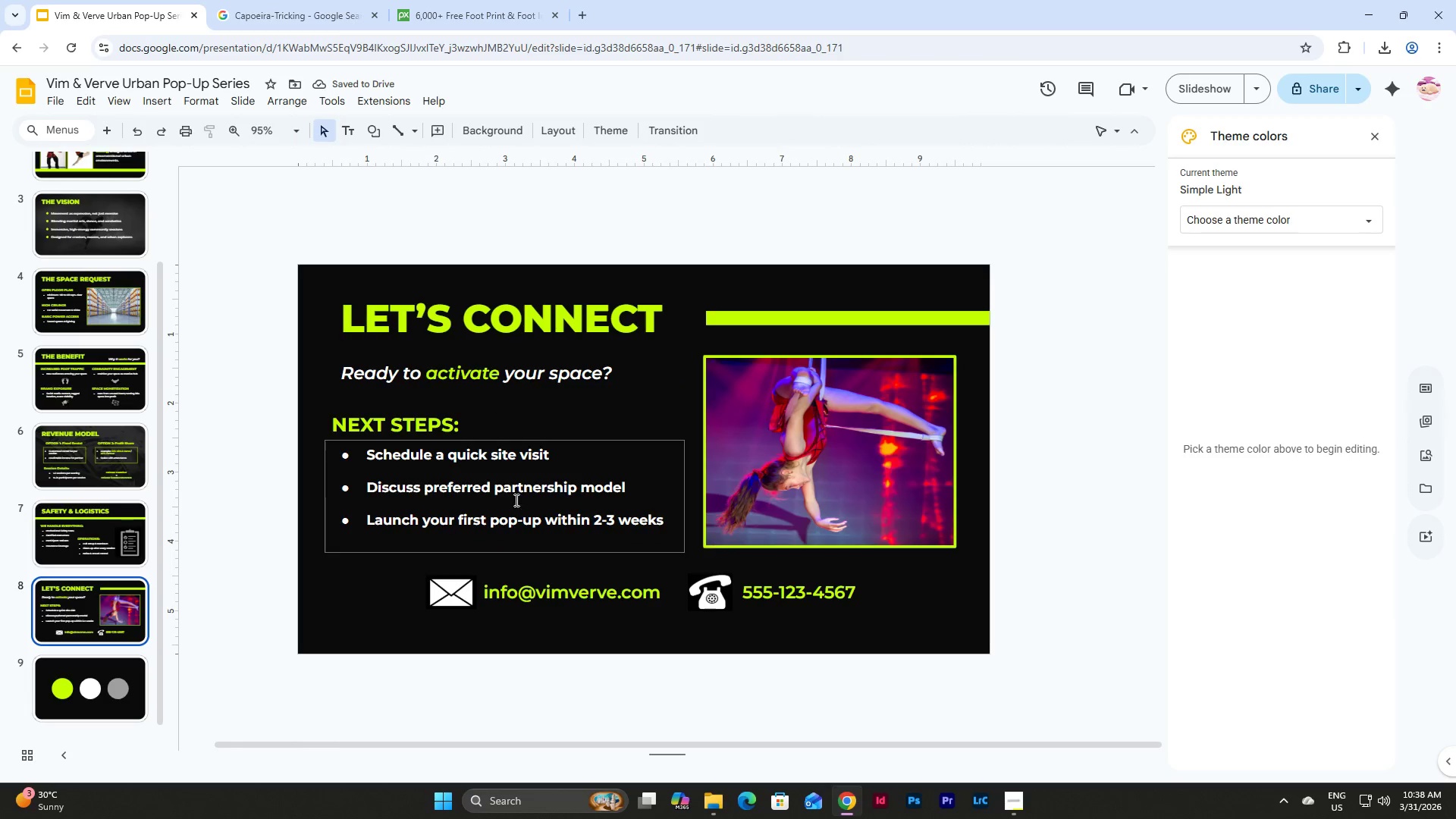 
left_click([481, 471])
 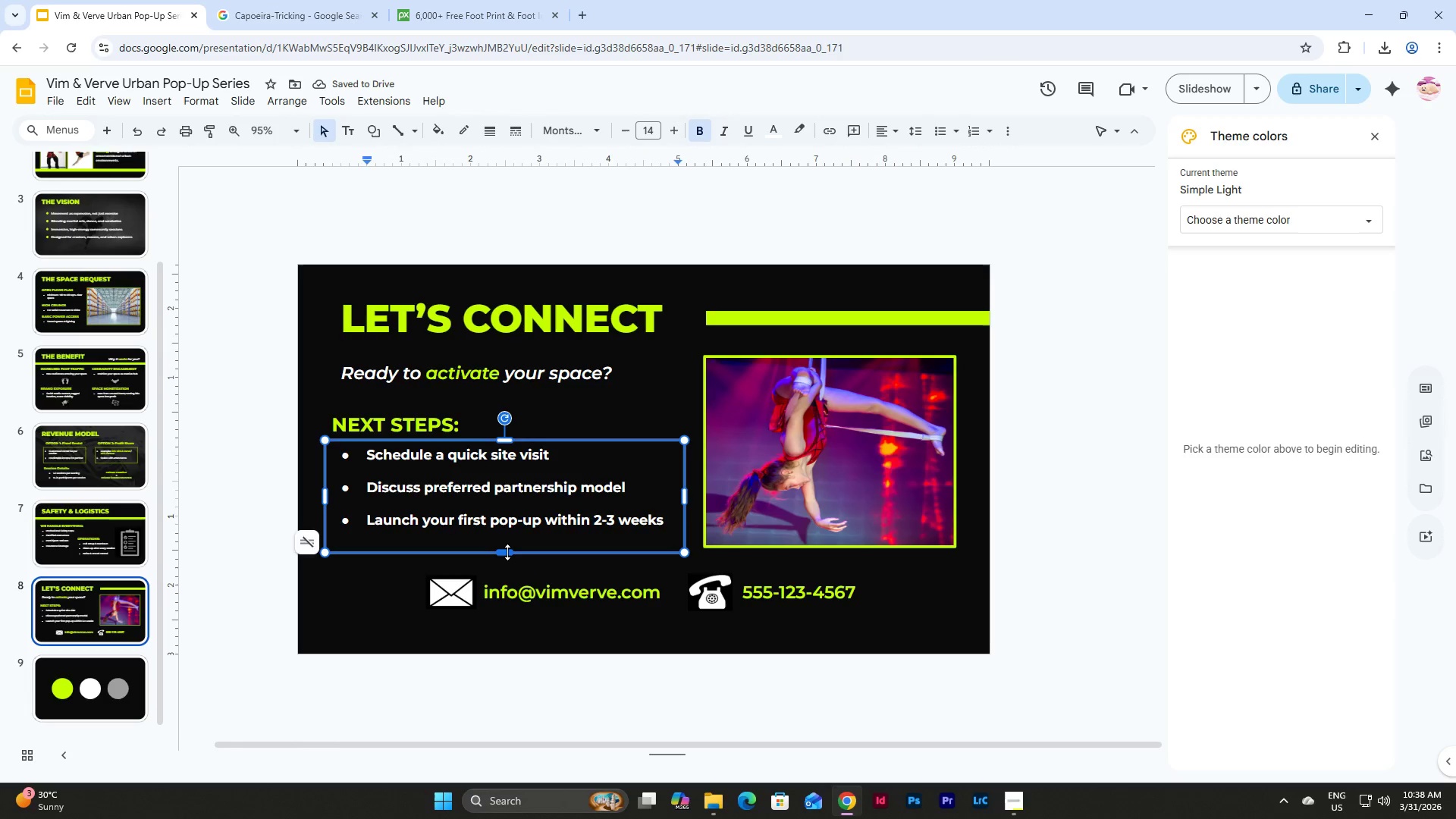 
left_click_drag(start_coordinate=[507, 552], to_coordinate=[507, 535])
 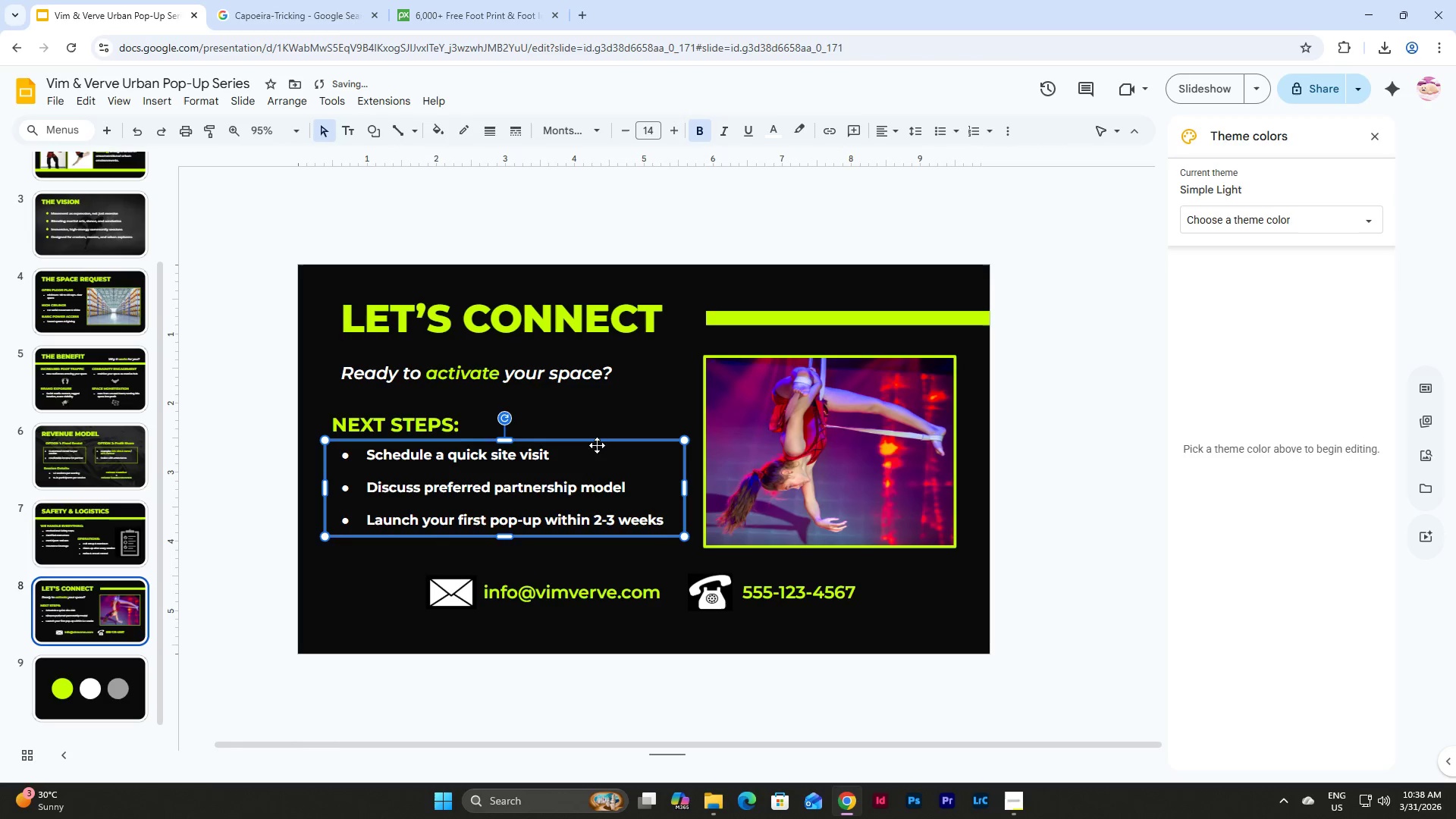 
hold_key(key=ShiftLeft, duration=1.5)
left_click([595, 441])
 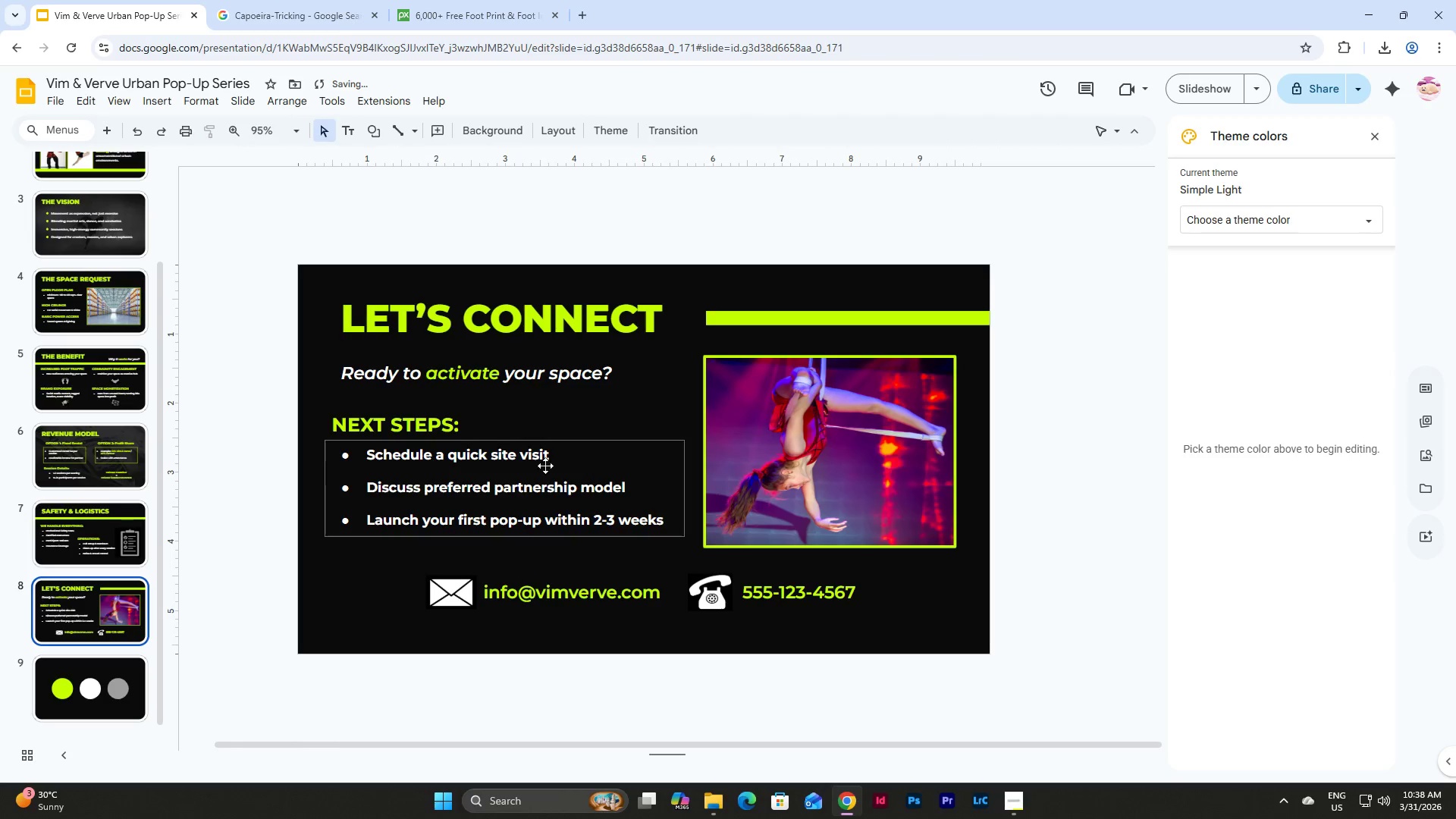 
left_click([556, 480])
 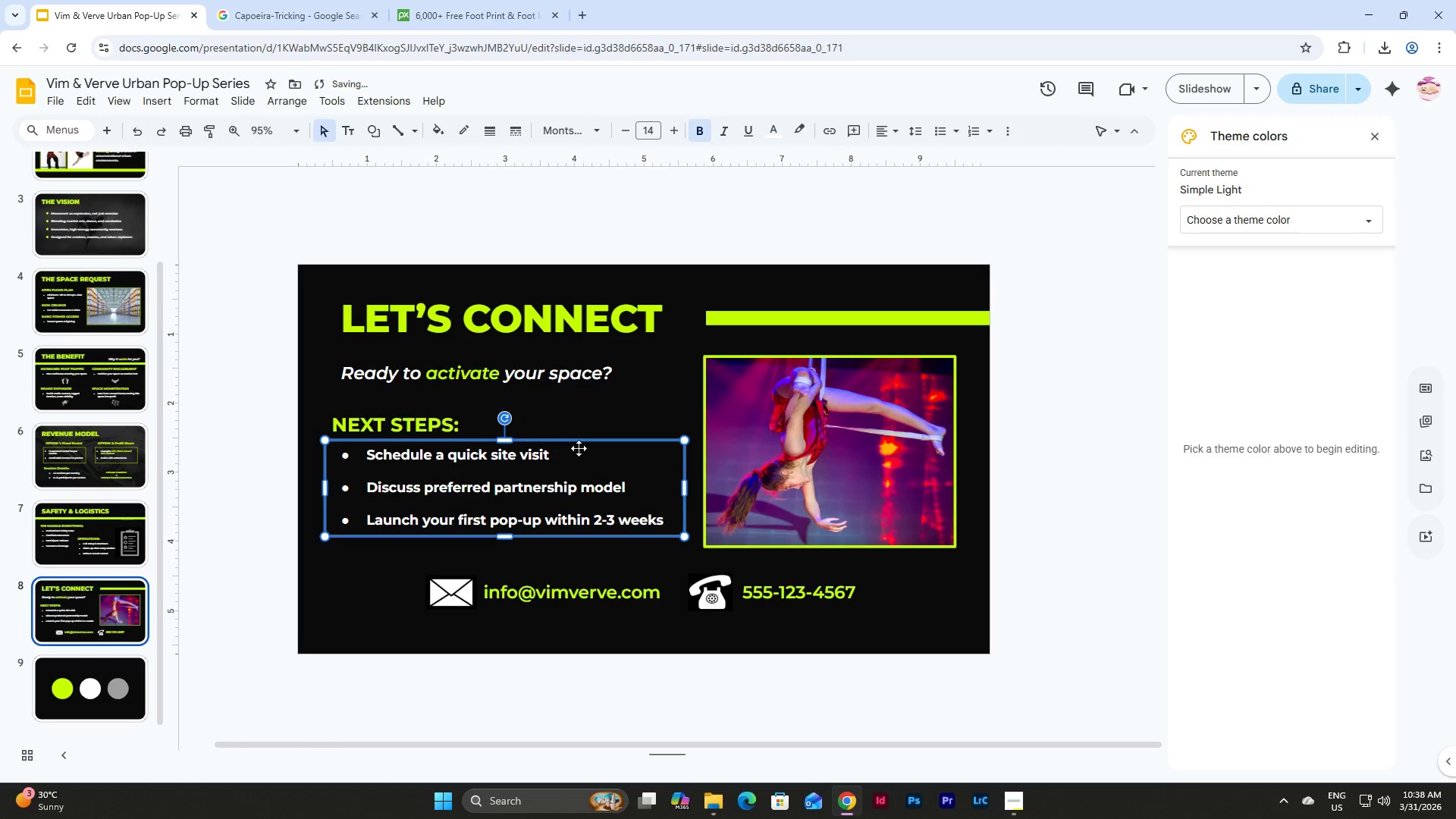 
hold_key(key=ShiftLeft, duration=1.42)
left_click([438, 423])
 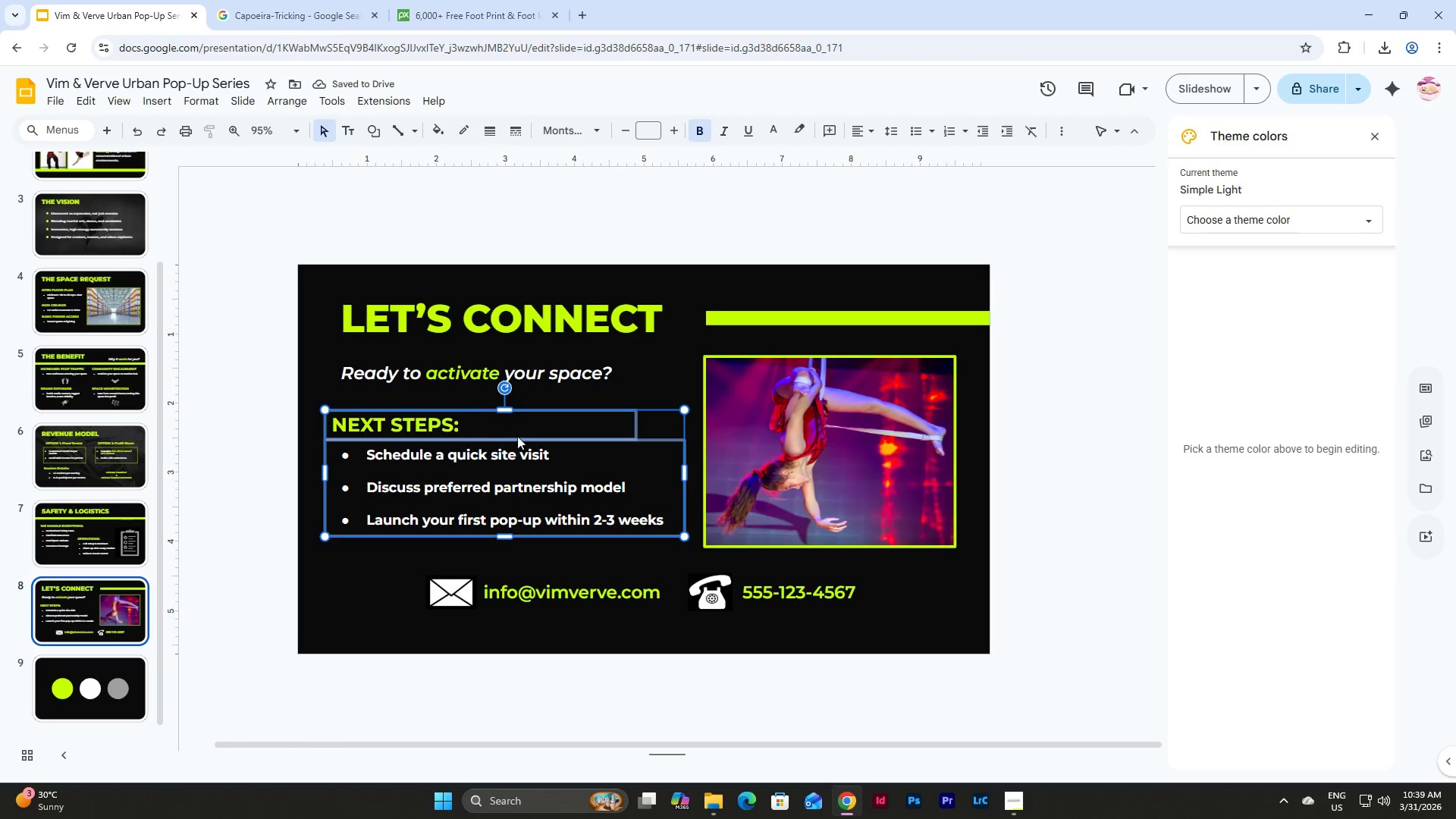 
hold_key(key=ShiftLeft, duration=9.22)
left_click_drag(start_coordinate=[570, 408], to_coordinate=[570, 404])
 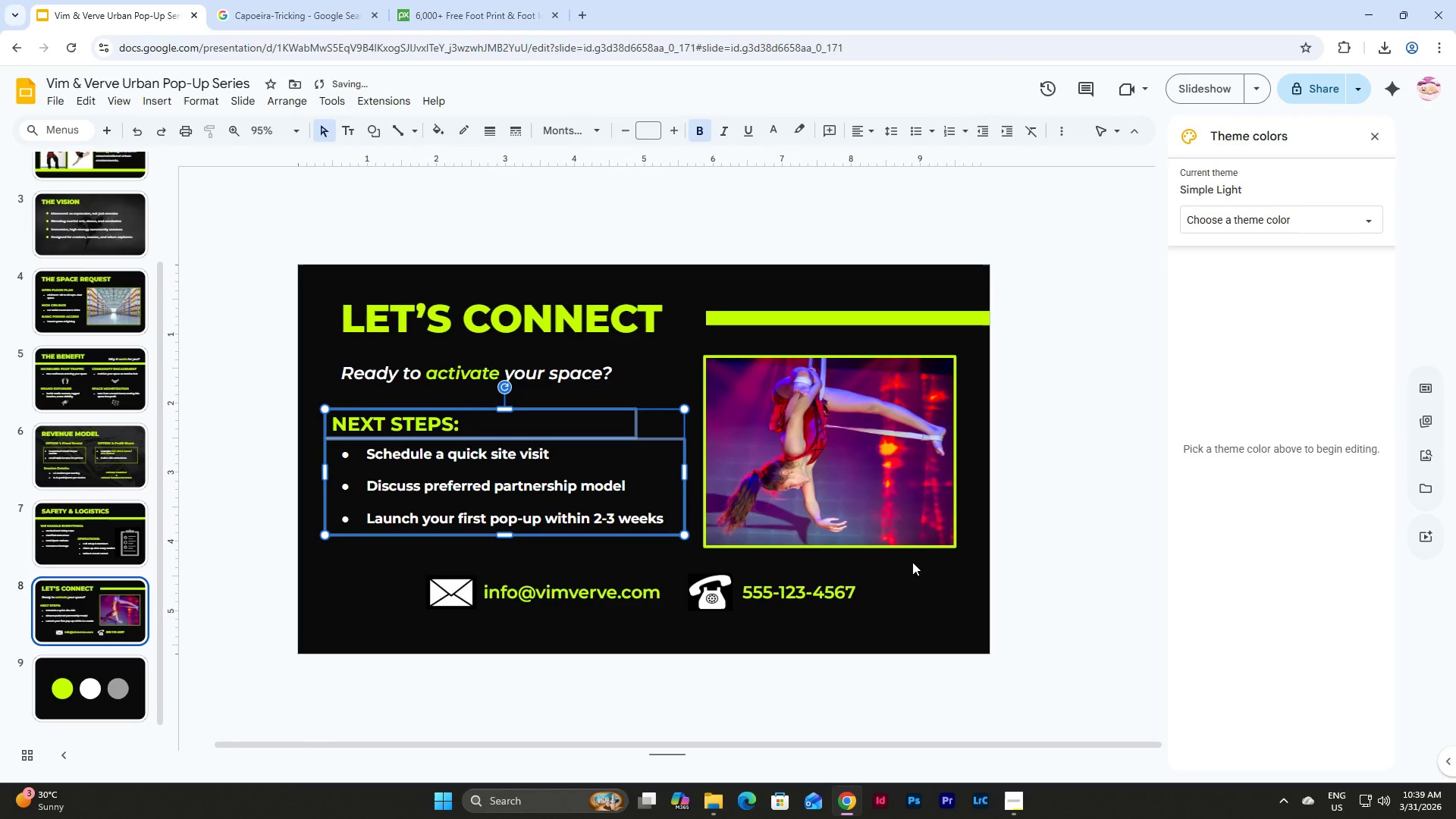 
left_click([1019, 580])
 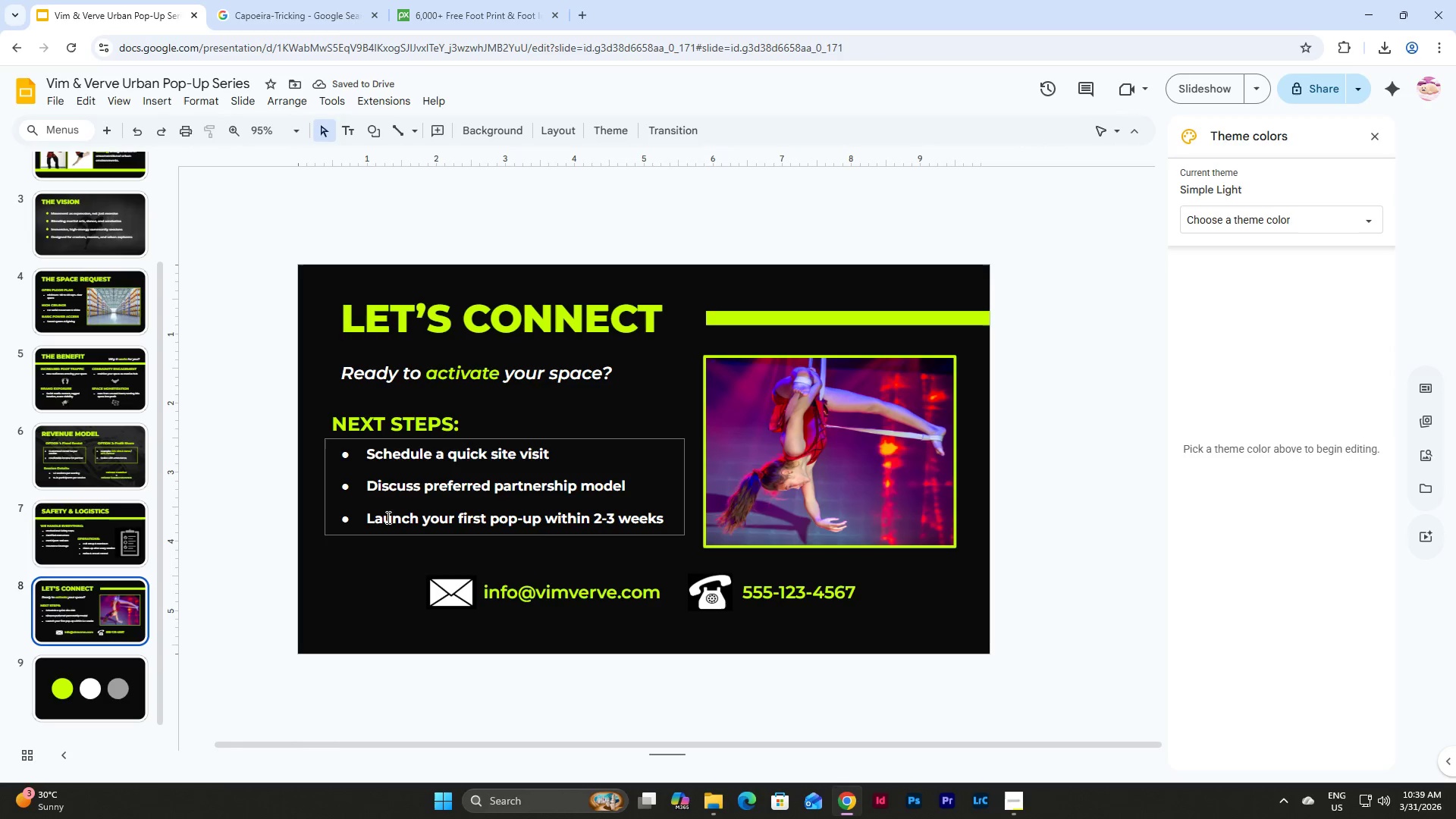 
left_click([407, 437])
 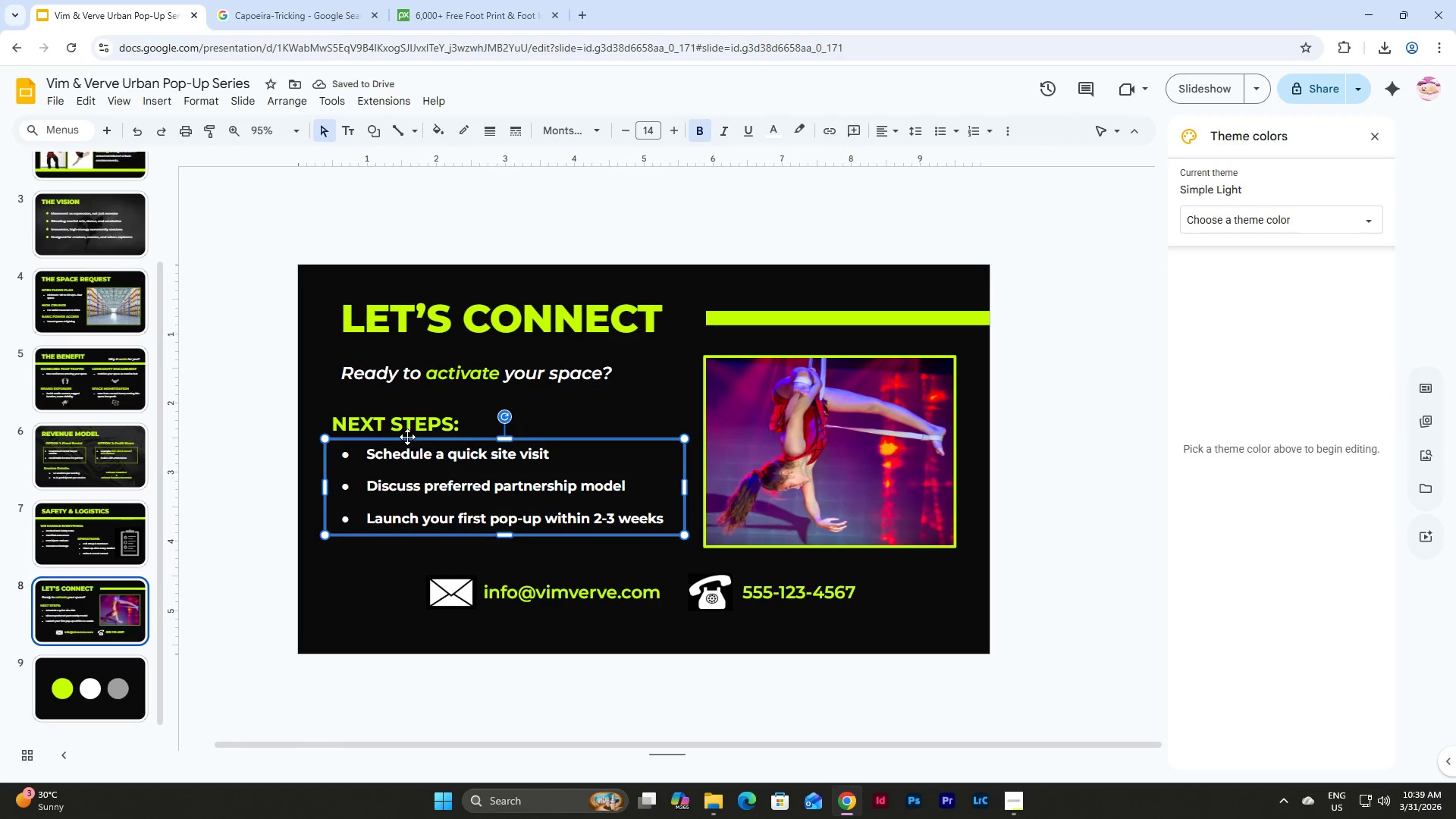 
hold_key(key=ShiftLeft, duration=0.95)
left_click([392, 422])
 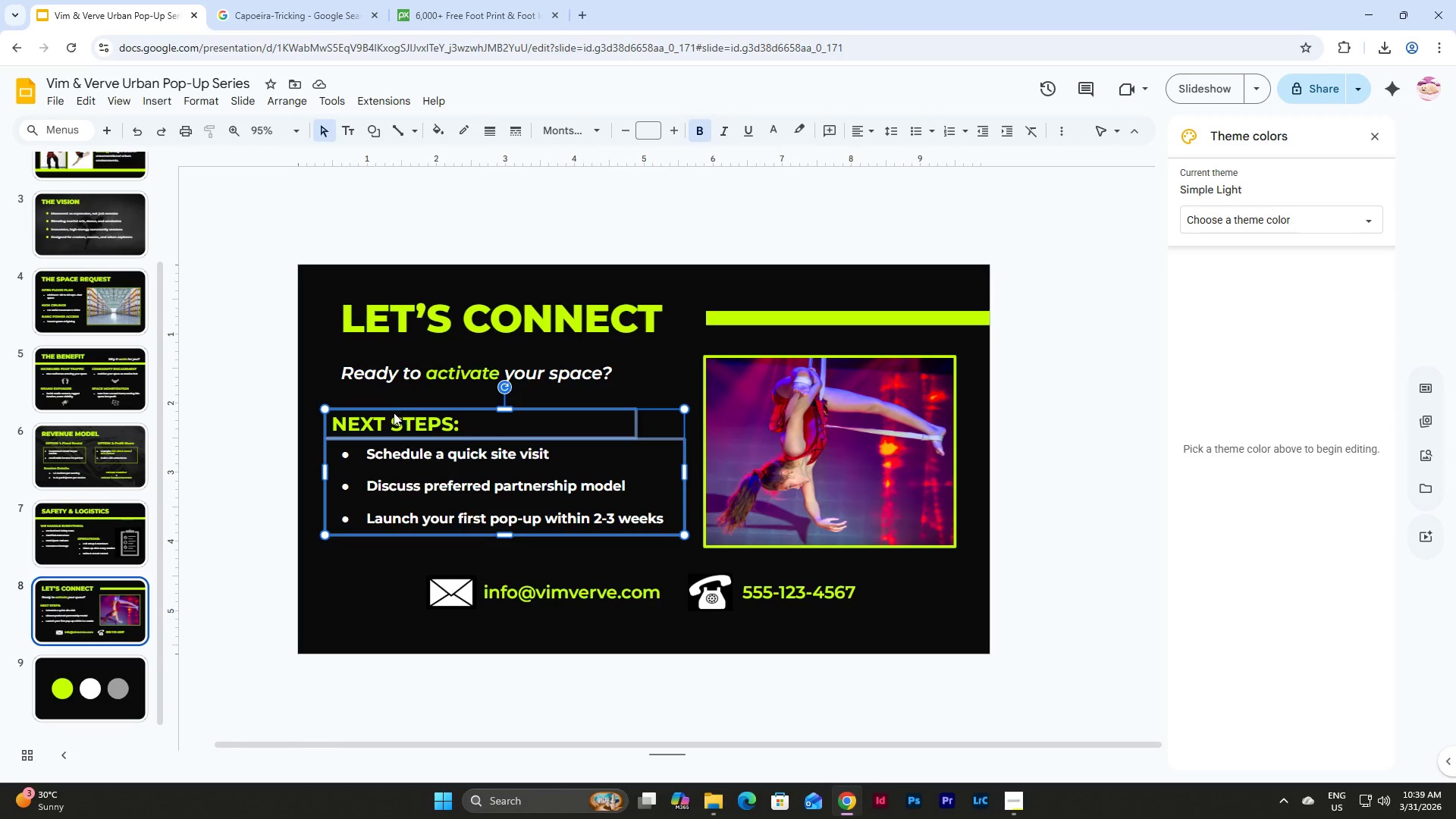 
left_click_drag(start_coordinate=[386, 425], to_coordinate=[394, 425])
 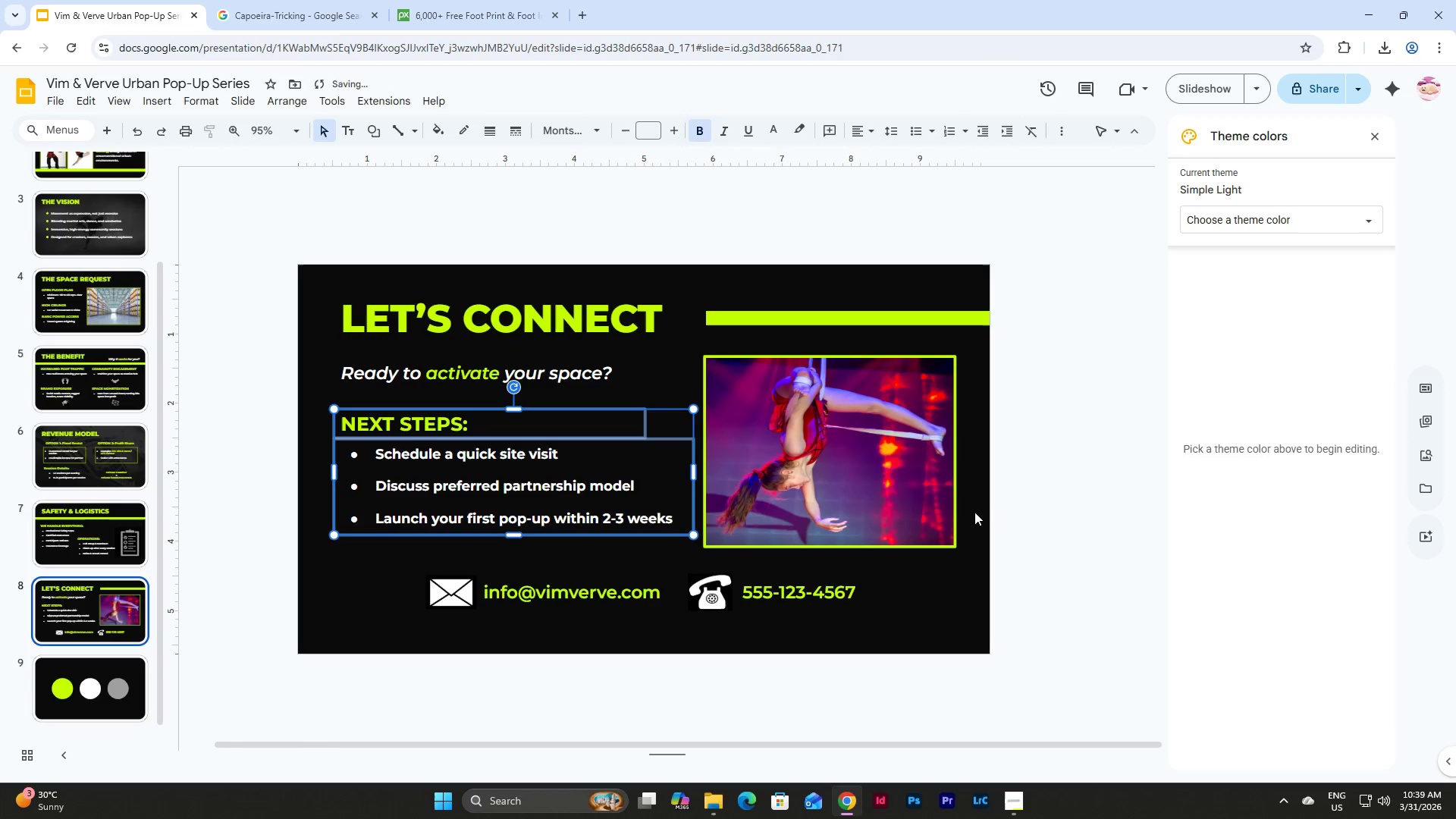 
left_click([1000, 529])
 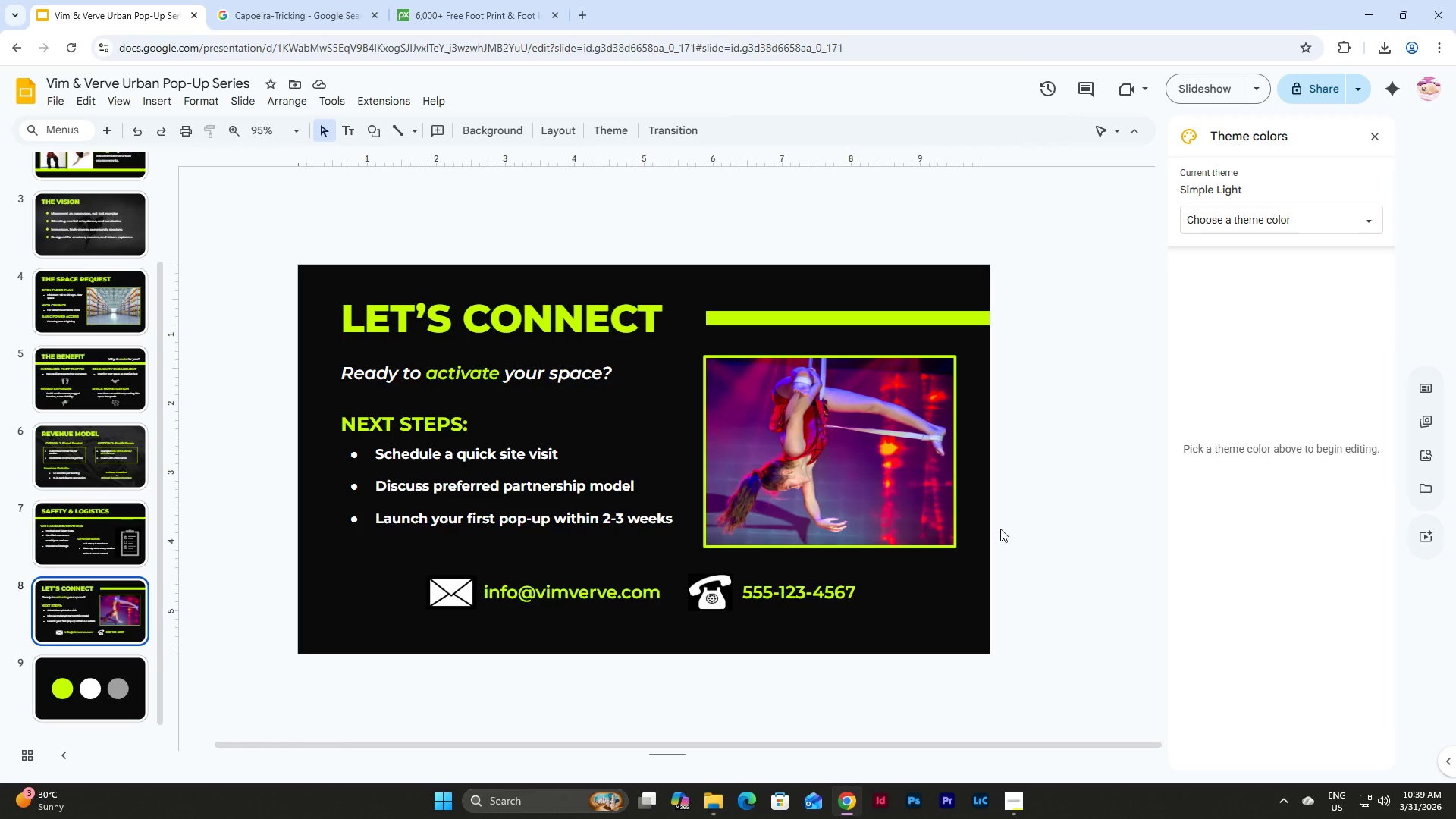 
wait(6.05)
 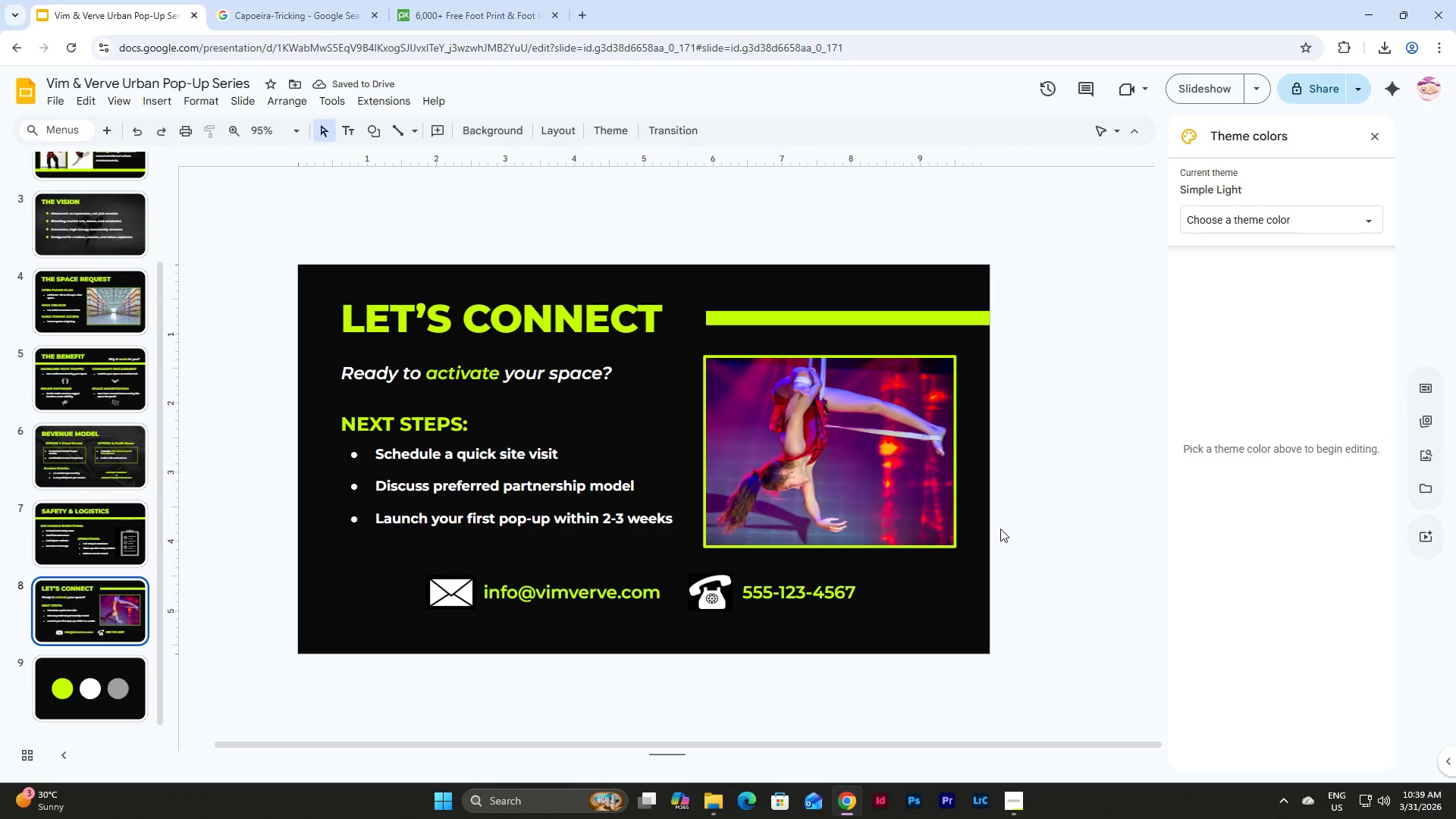 
left_click([759, 312])
 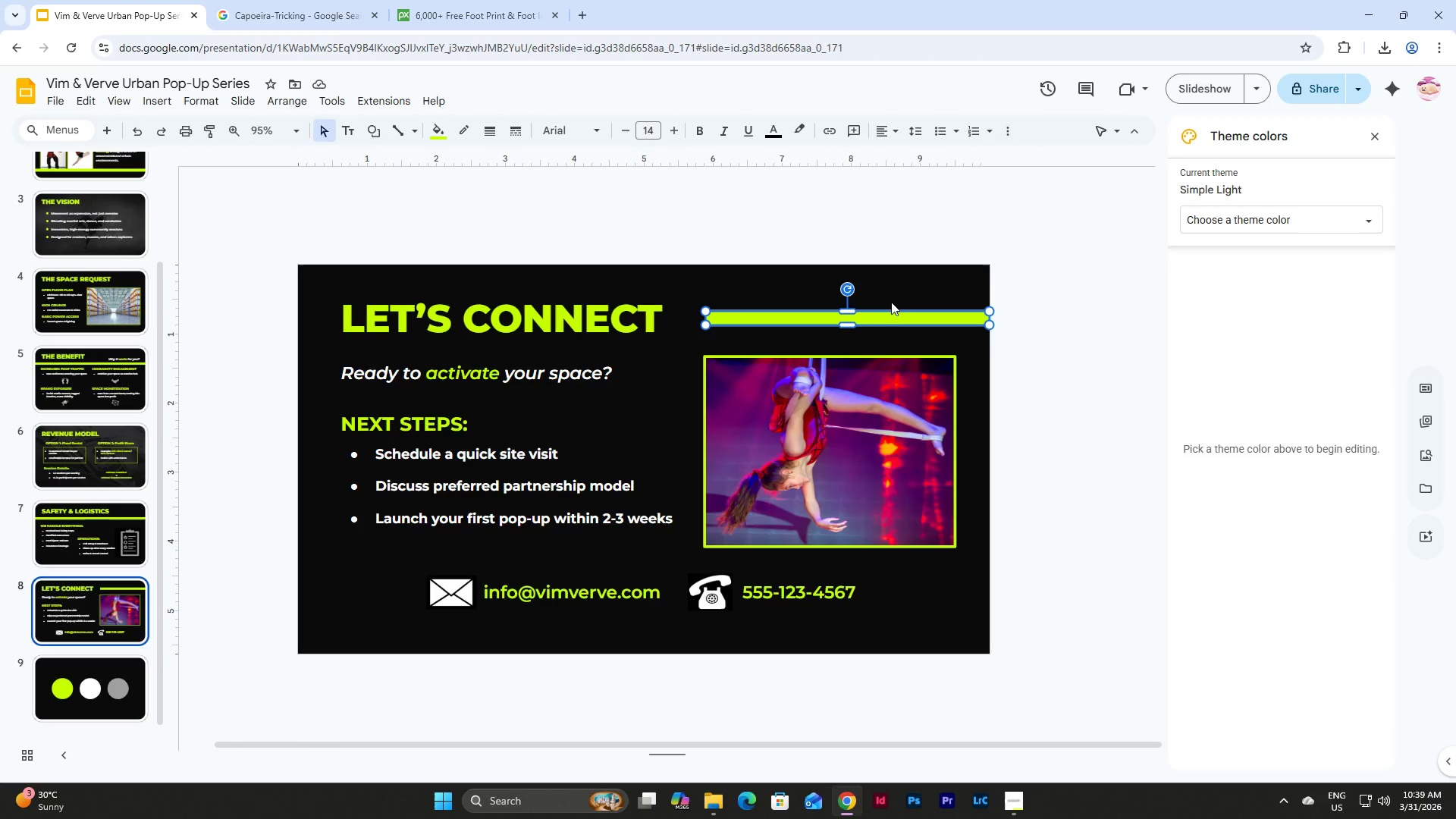 
key(Control+C)
 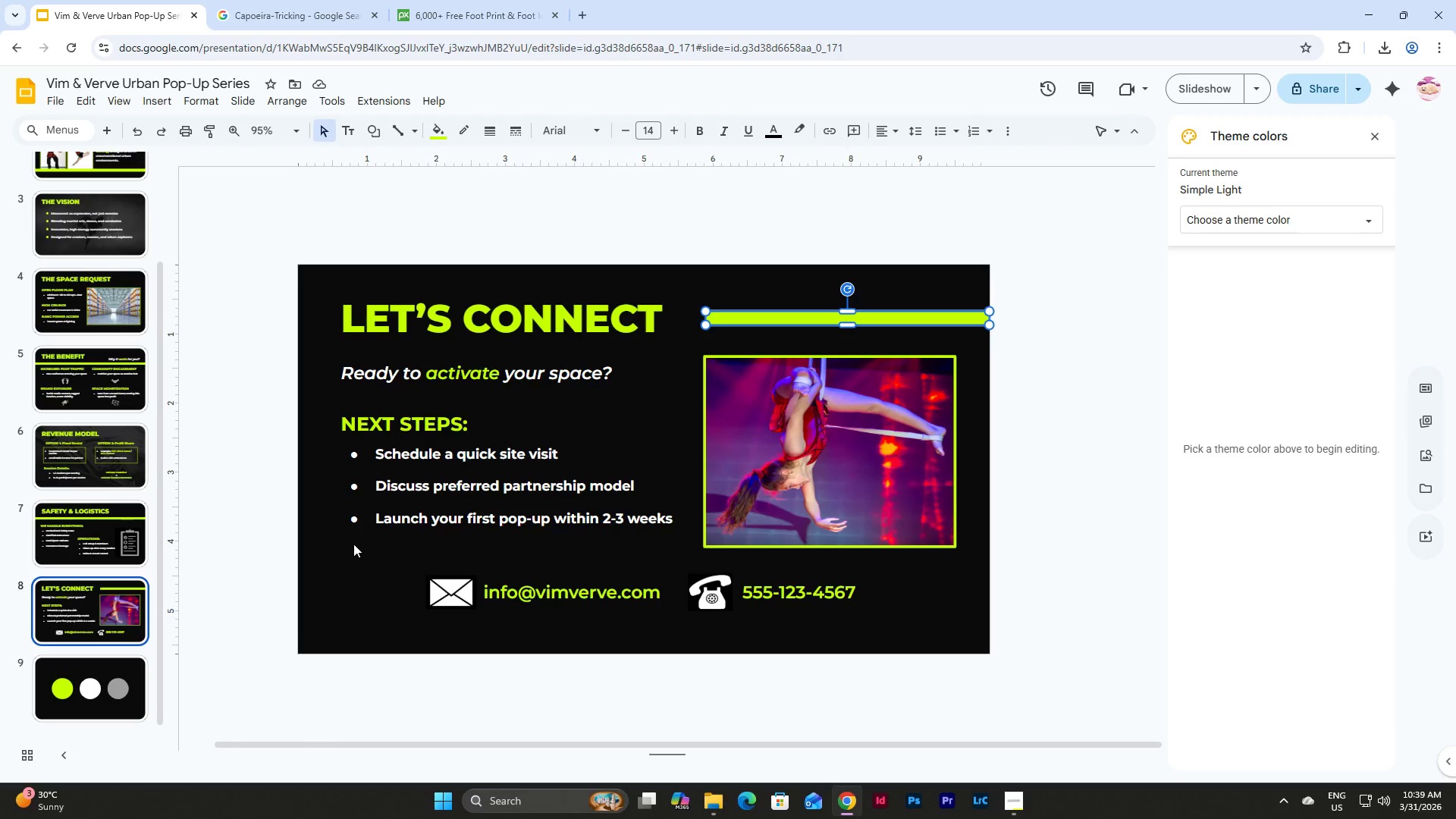 
key(Control+V)
 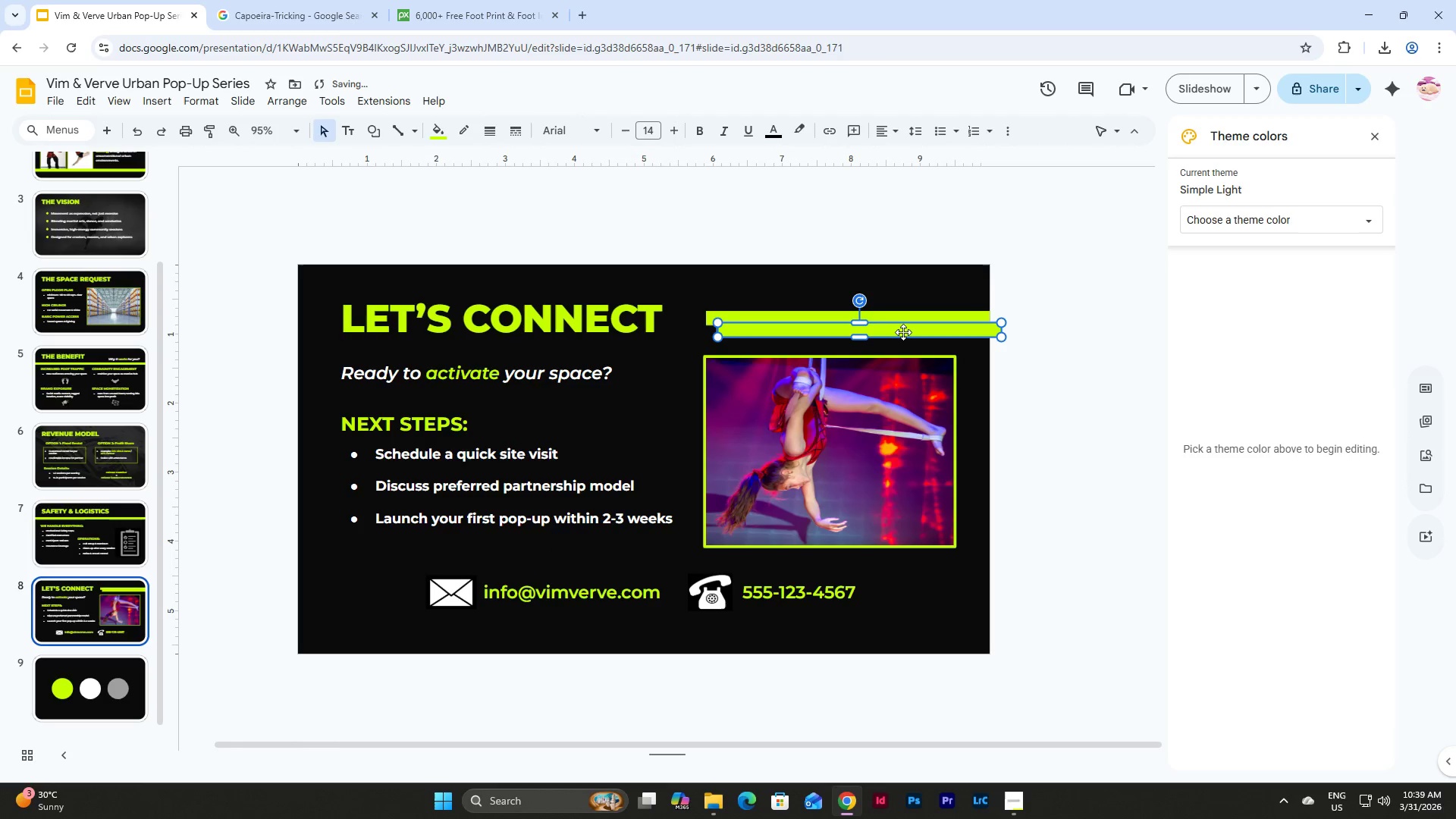 
left_click_drag(start_coordinate=[905, 331], to_coordinate=[484, 554])
 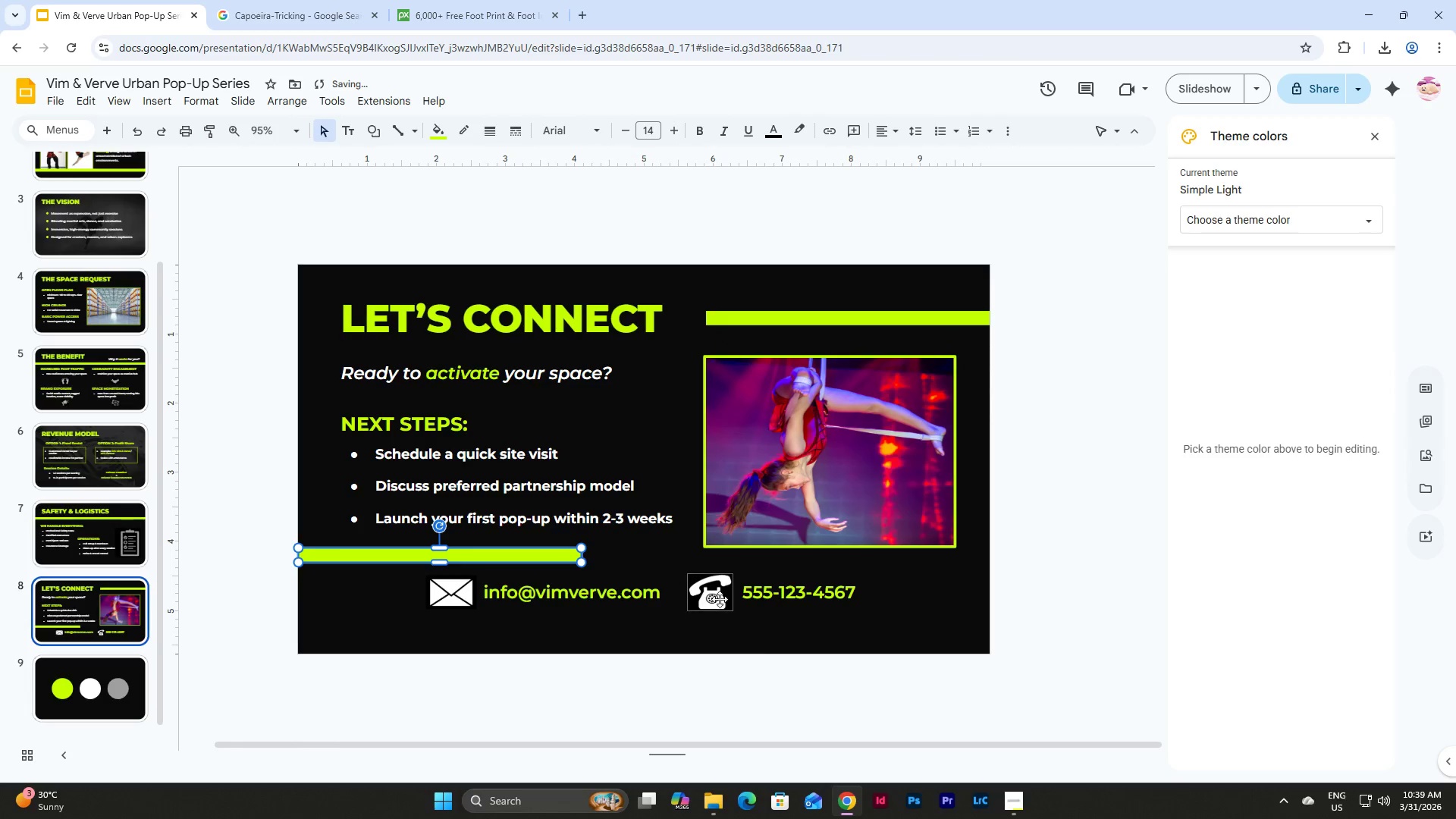 
left_click([832, 644])
 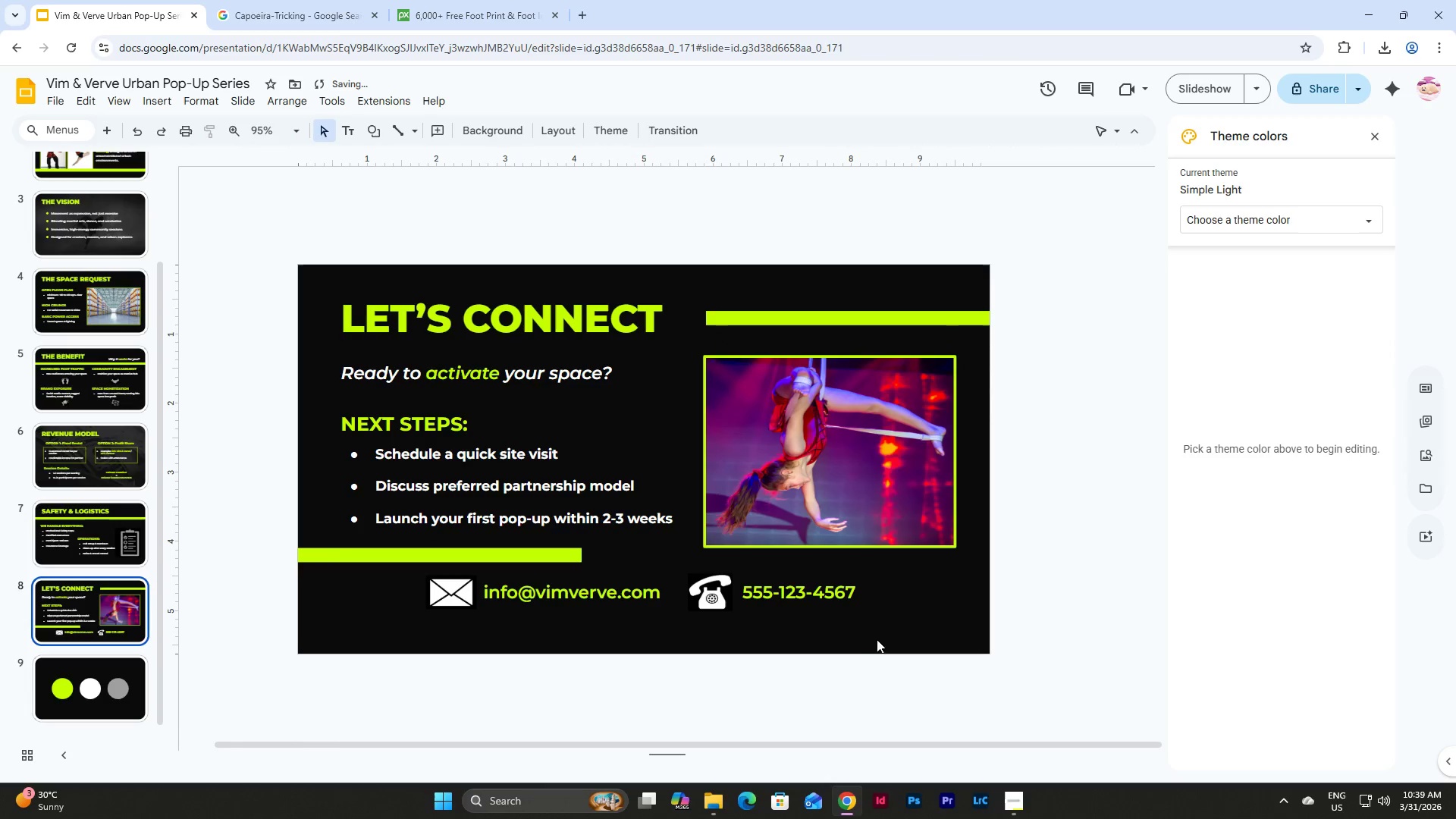 
left_click_drag(start_coordinate=[877, 639], to_coordinate=[411, 582])
 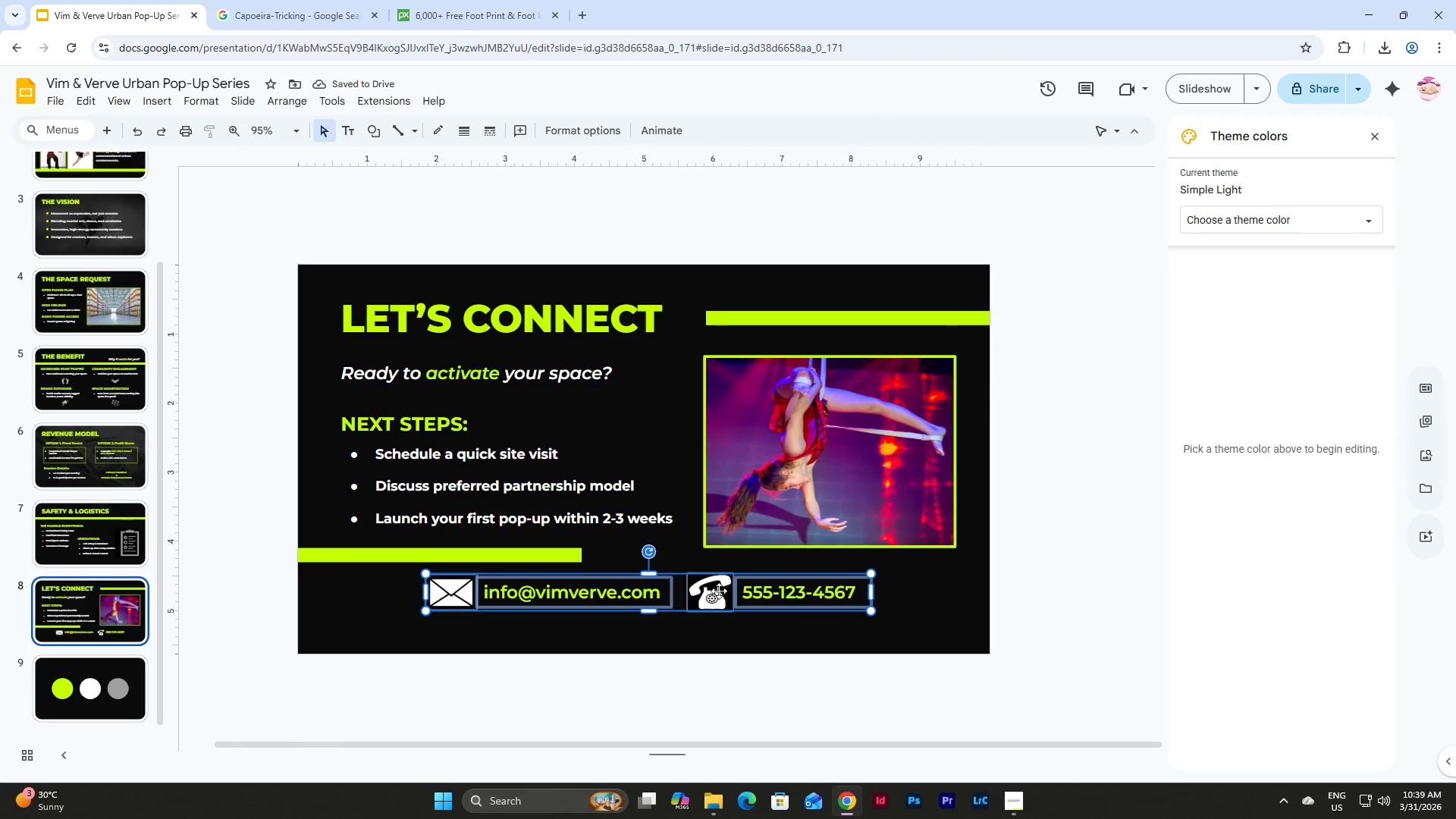 
left_click_drag(start_coordinate=[718, 590], to_coordinate=[718, 595])
 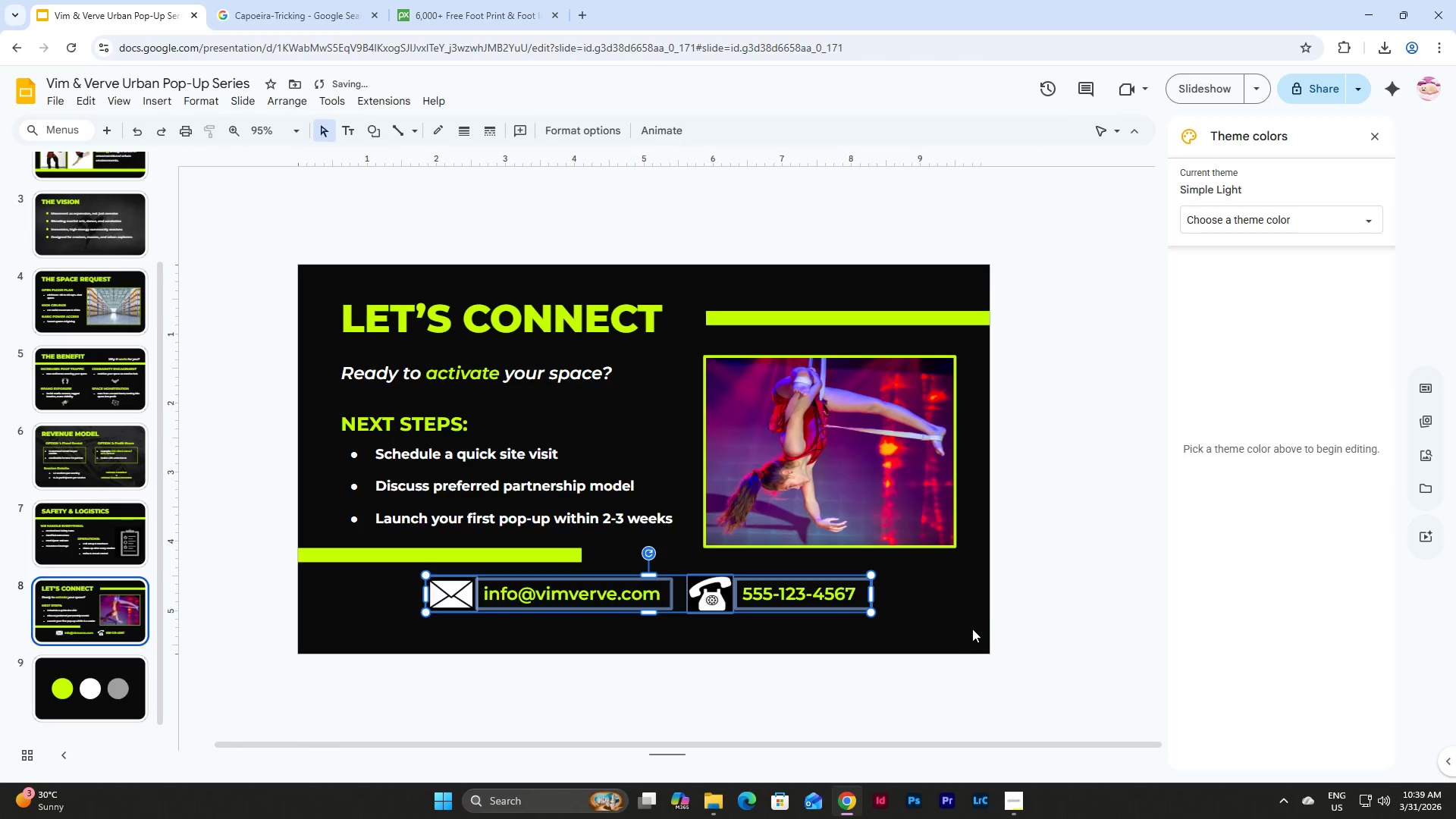 
left_click([966, 620])
 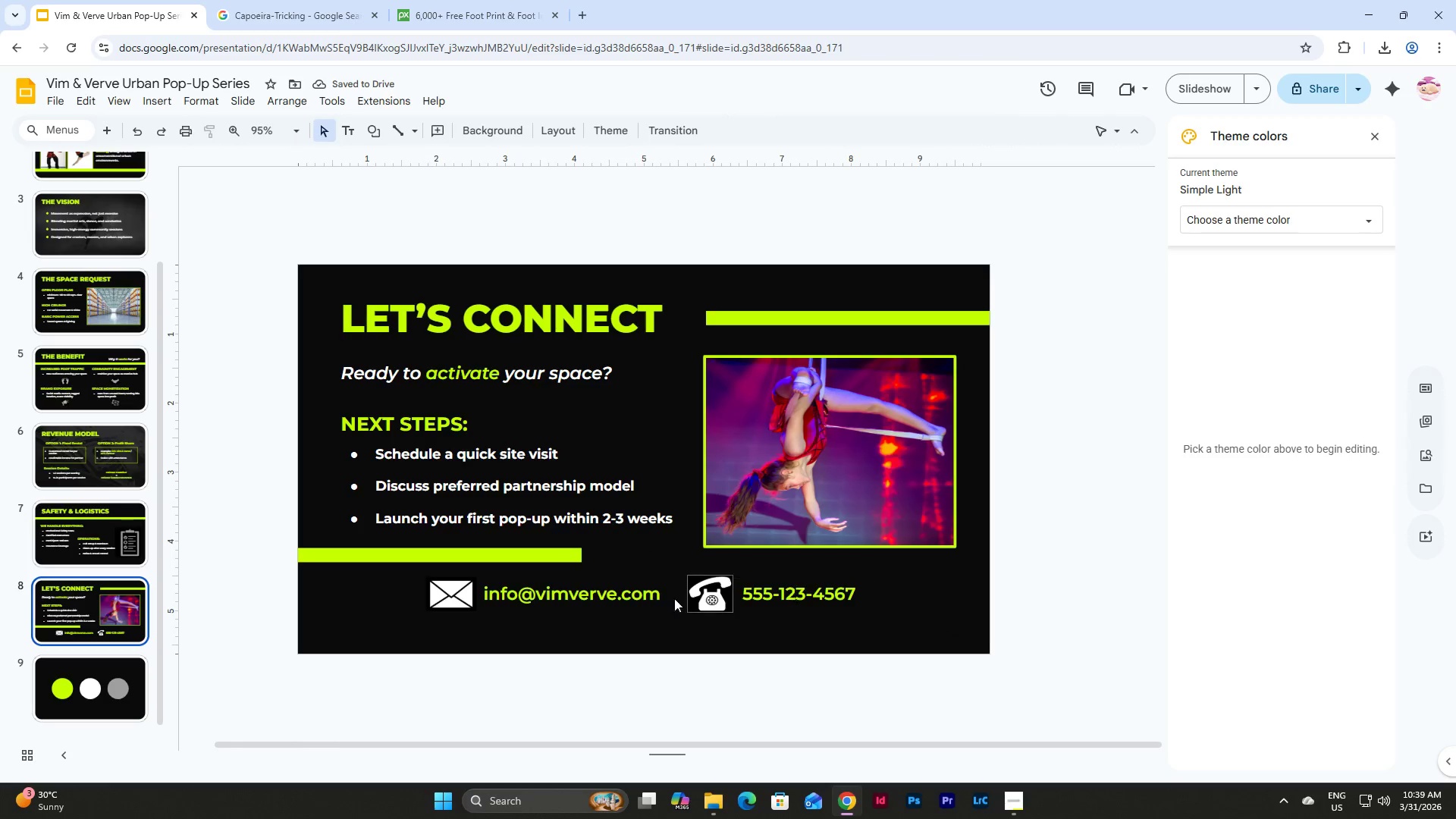 
left_click([574, 545])
 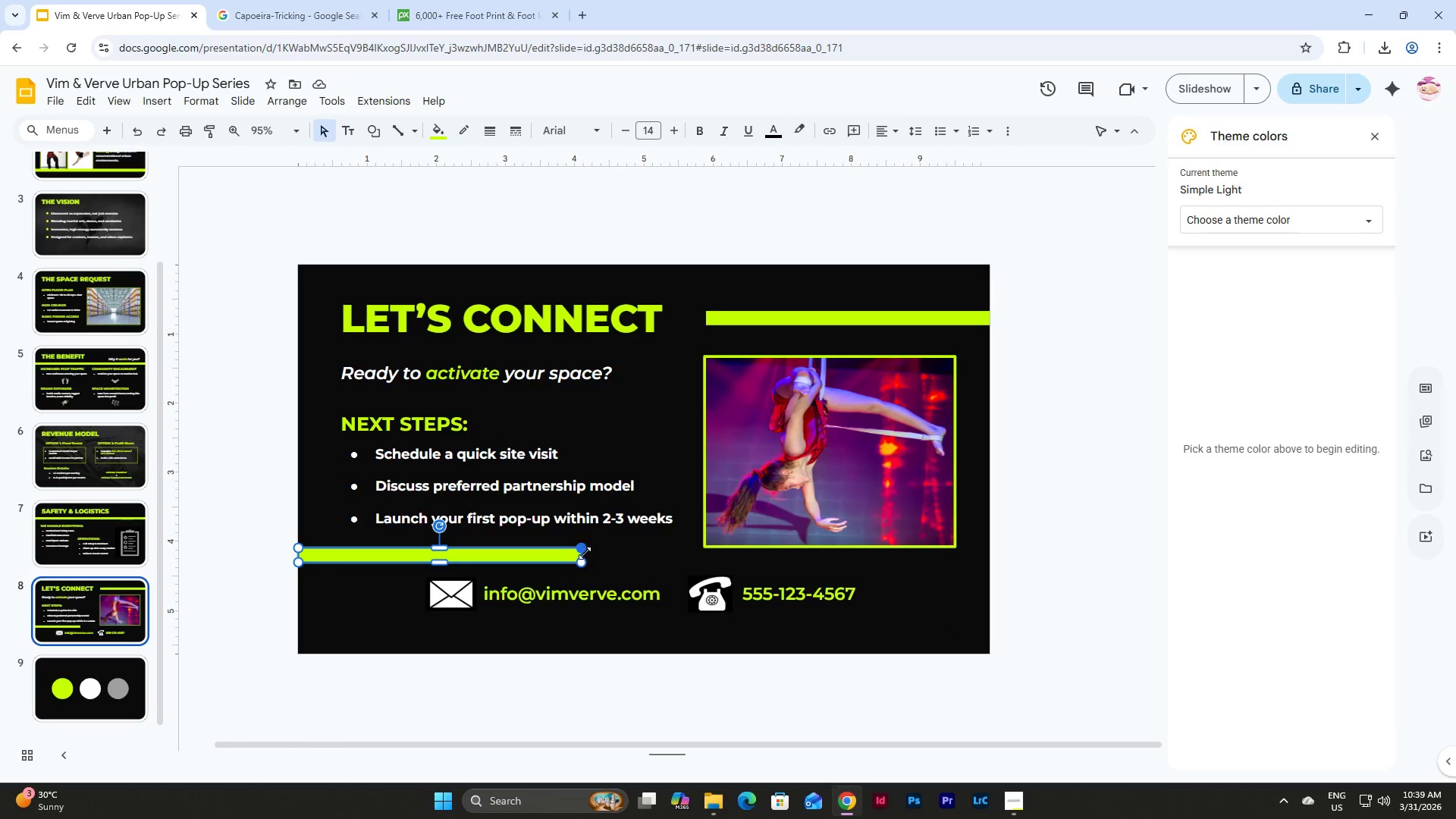 
left_click_drag(start_coordinate=[582, 556], to_coordinate=[677, 557])
 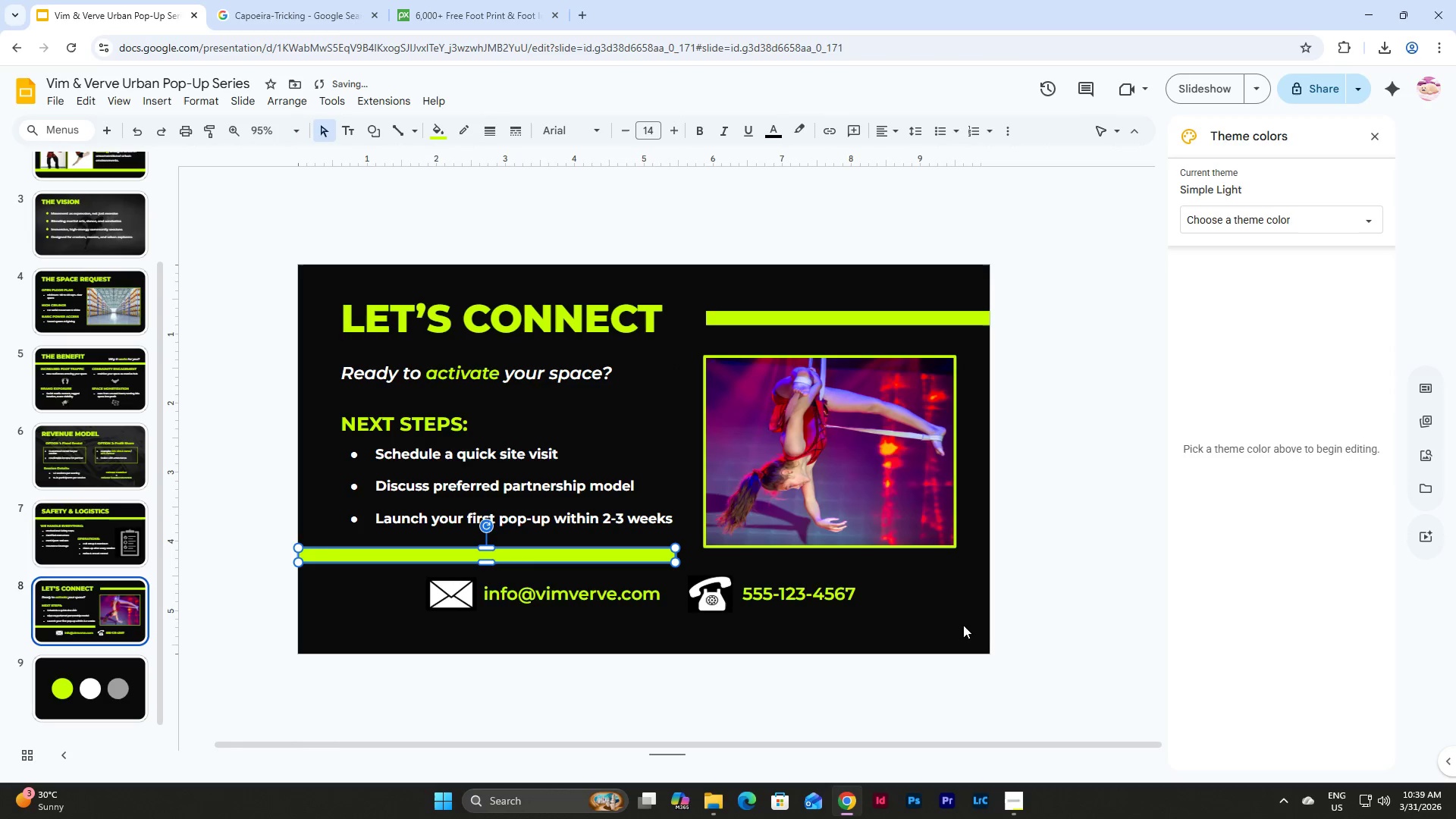 
left_click([956, 624])
 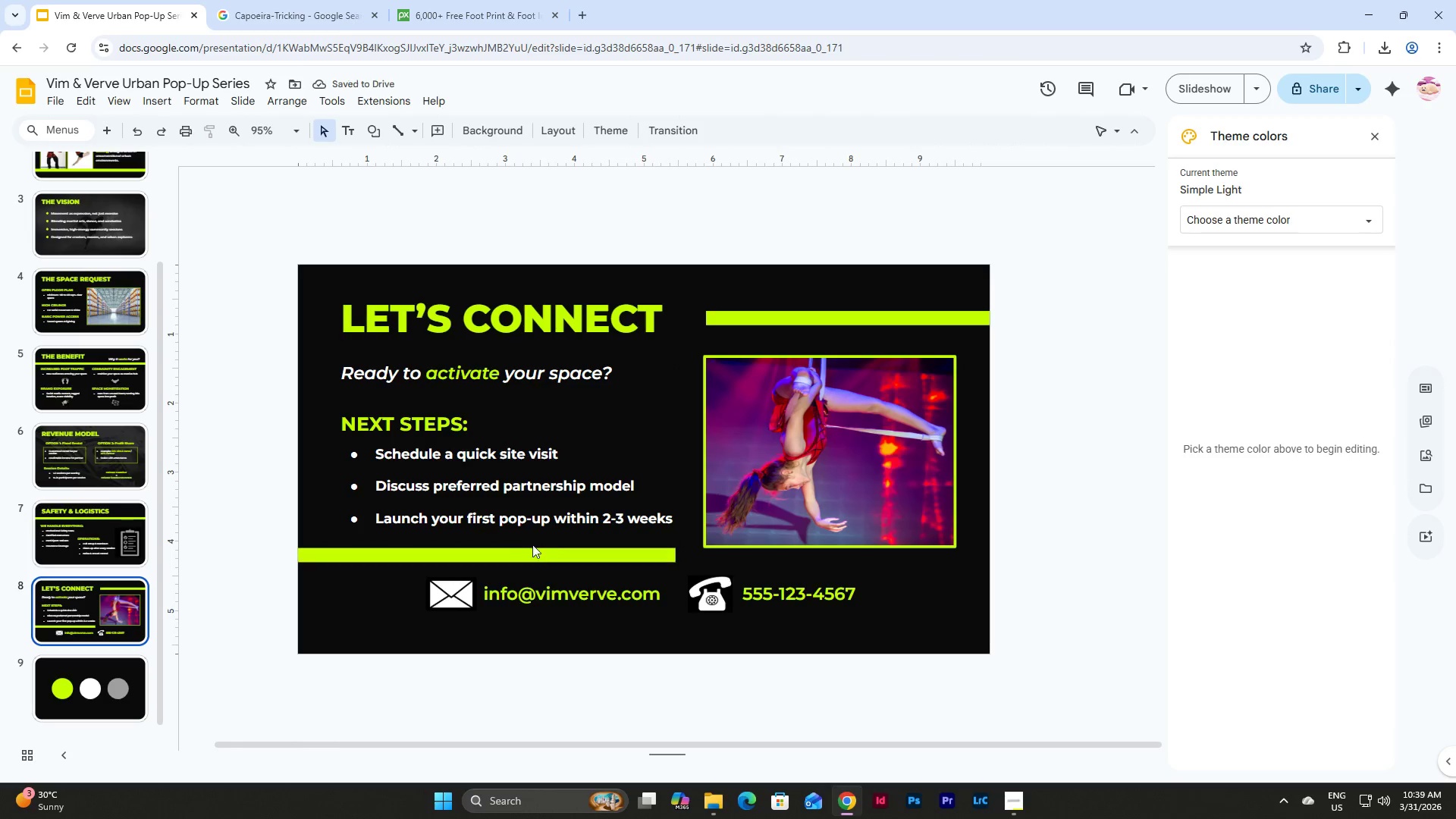 
left_click([520, 557])
 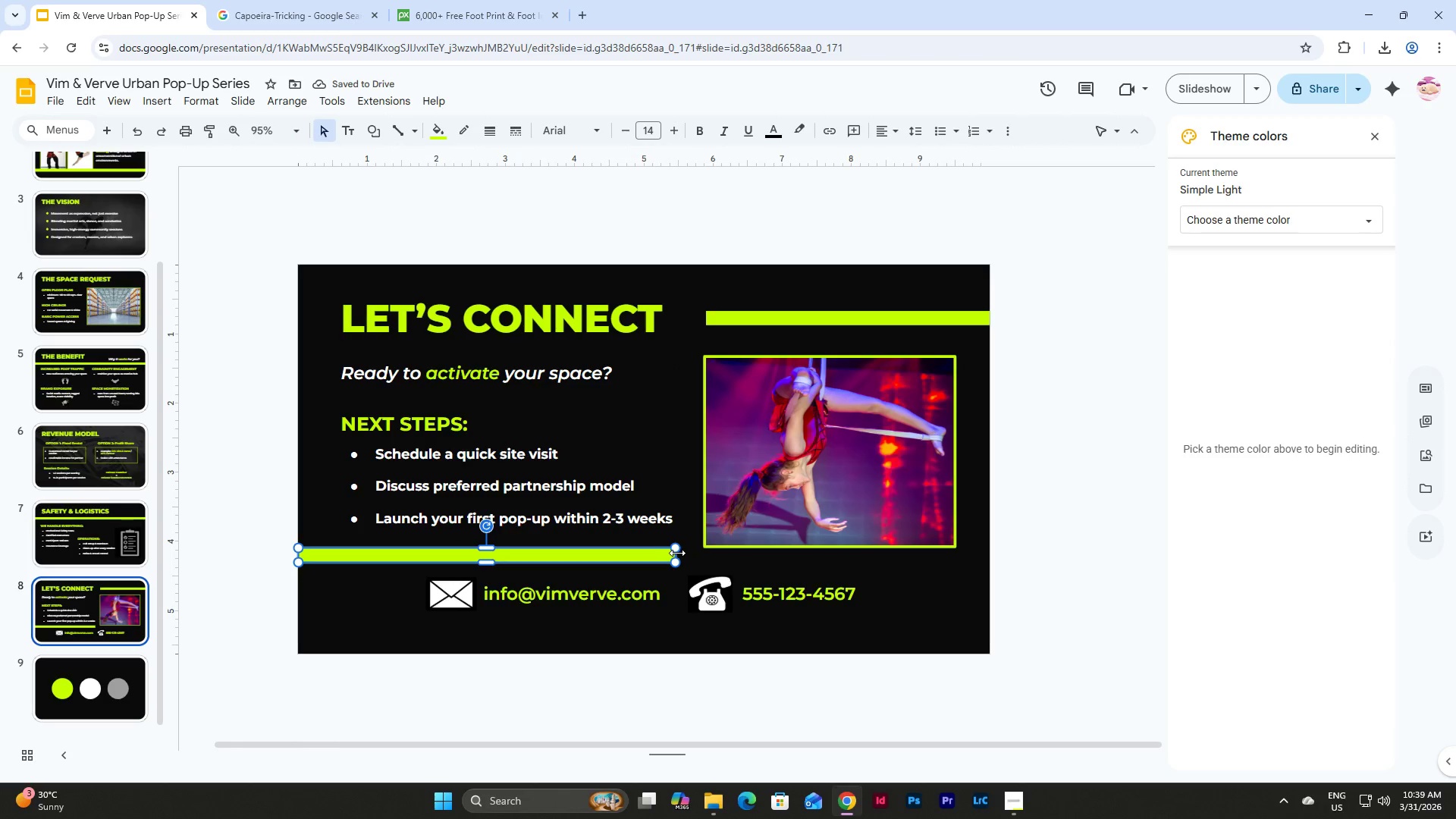 
left_click_drag(start_coordinate=[677, 553], to_coordinate=[573, 551])
 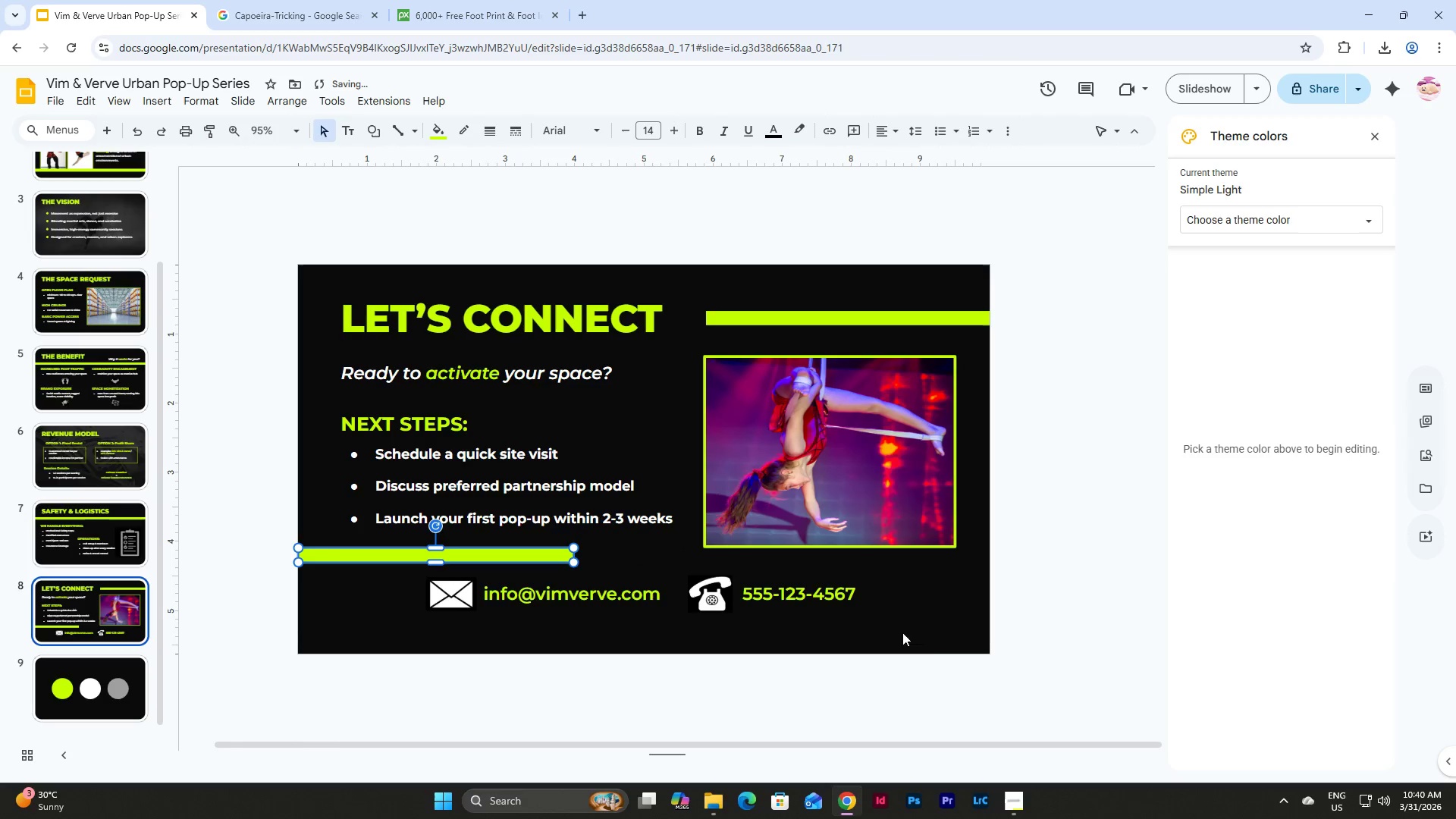 
left_click([938, 640])
 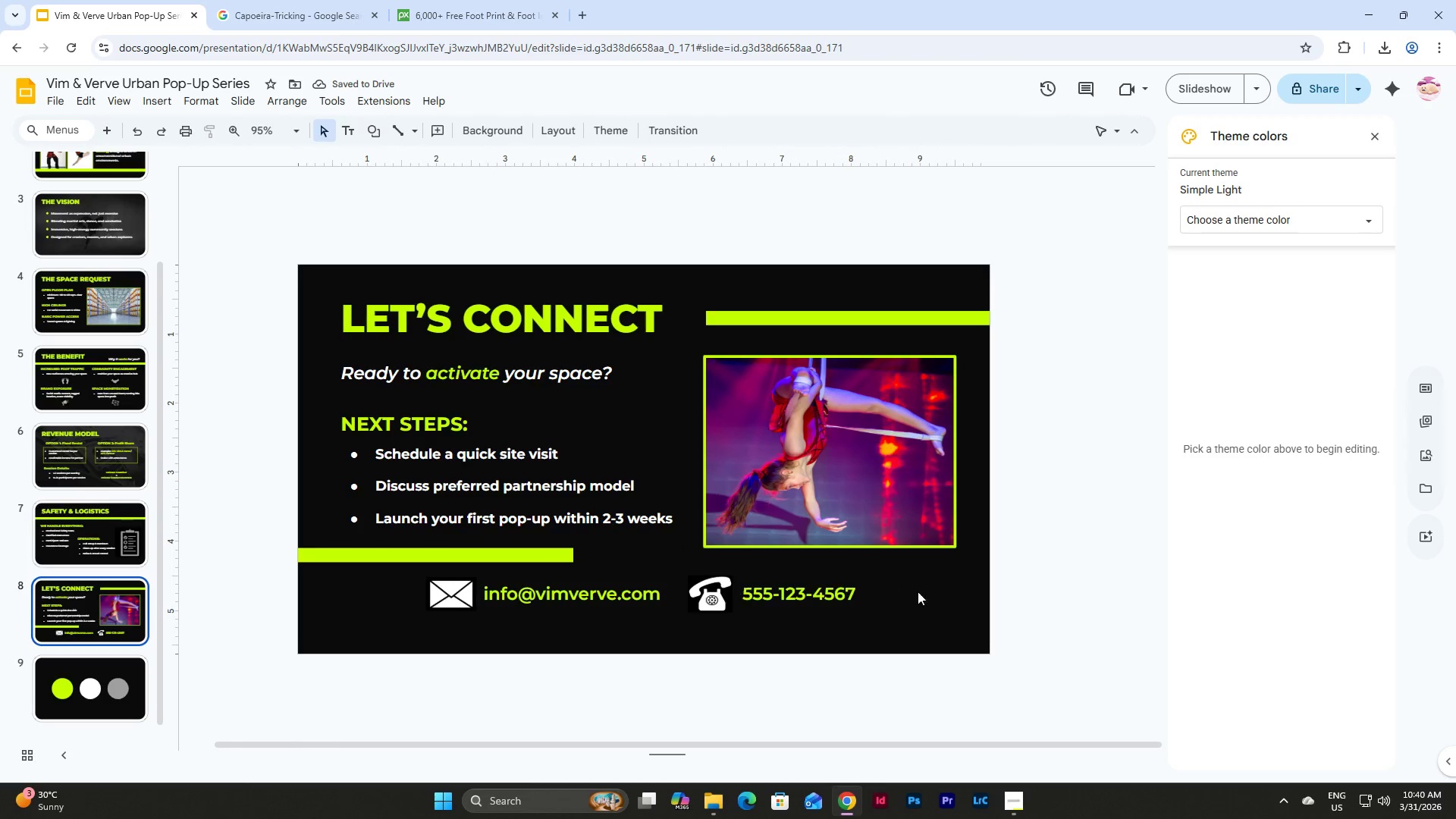 
wait(5.2)
 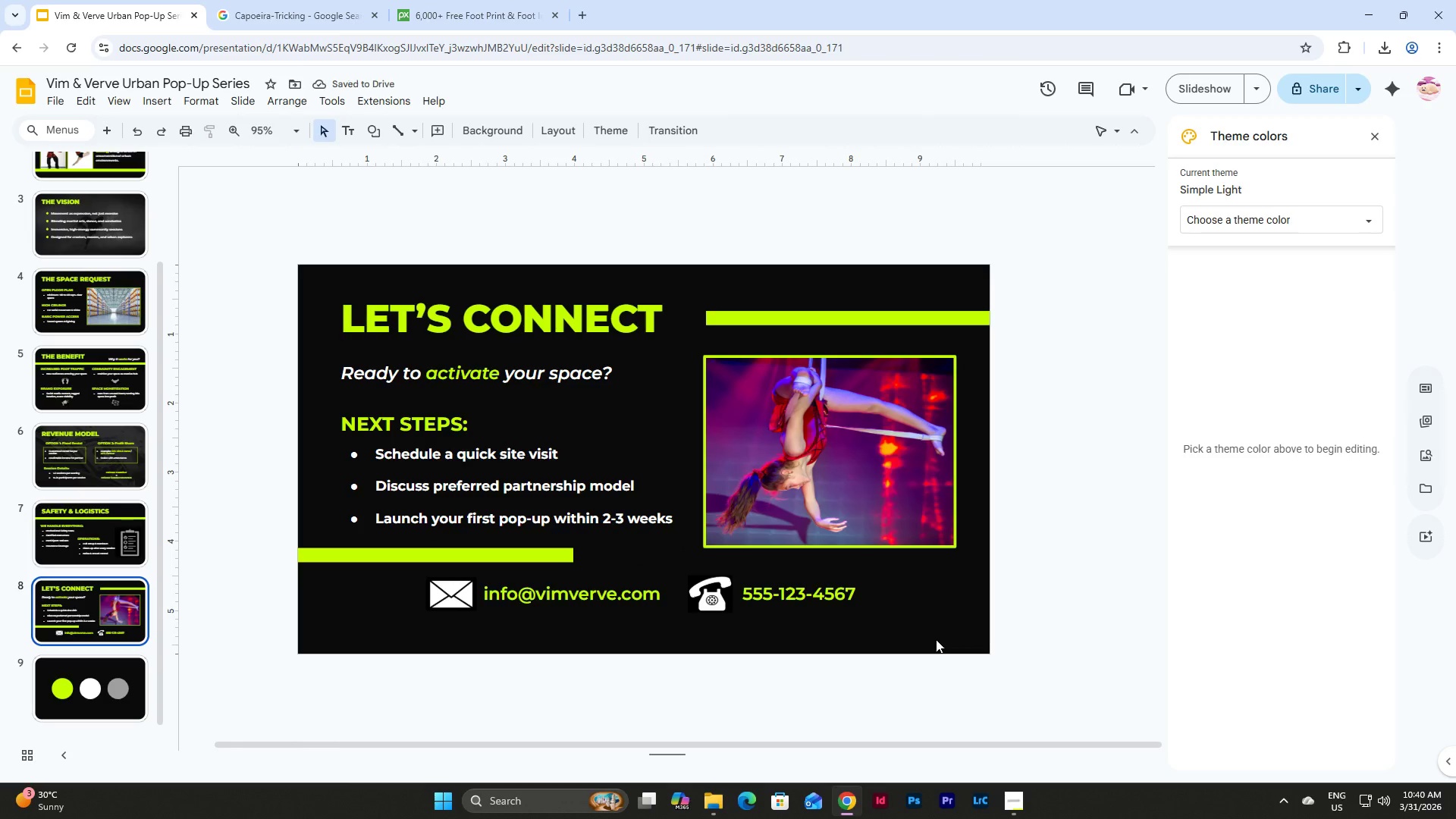 
left_click([876, 318])
 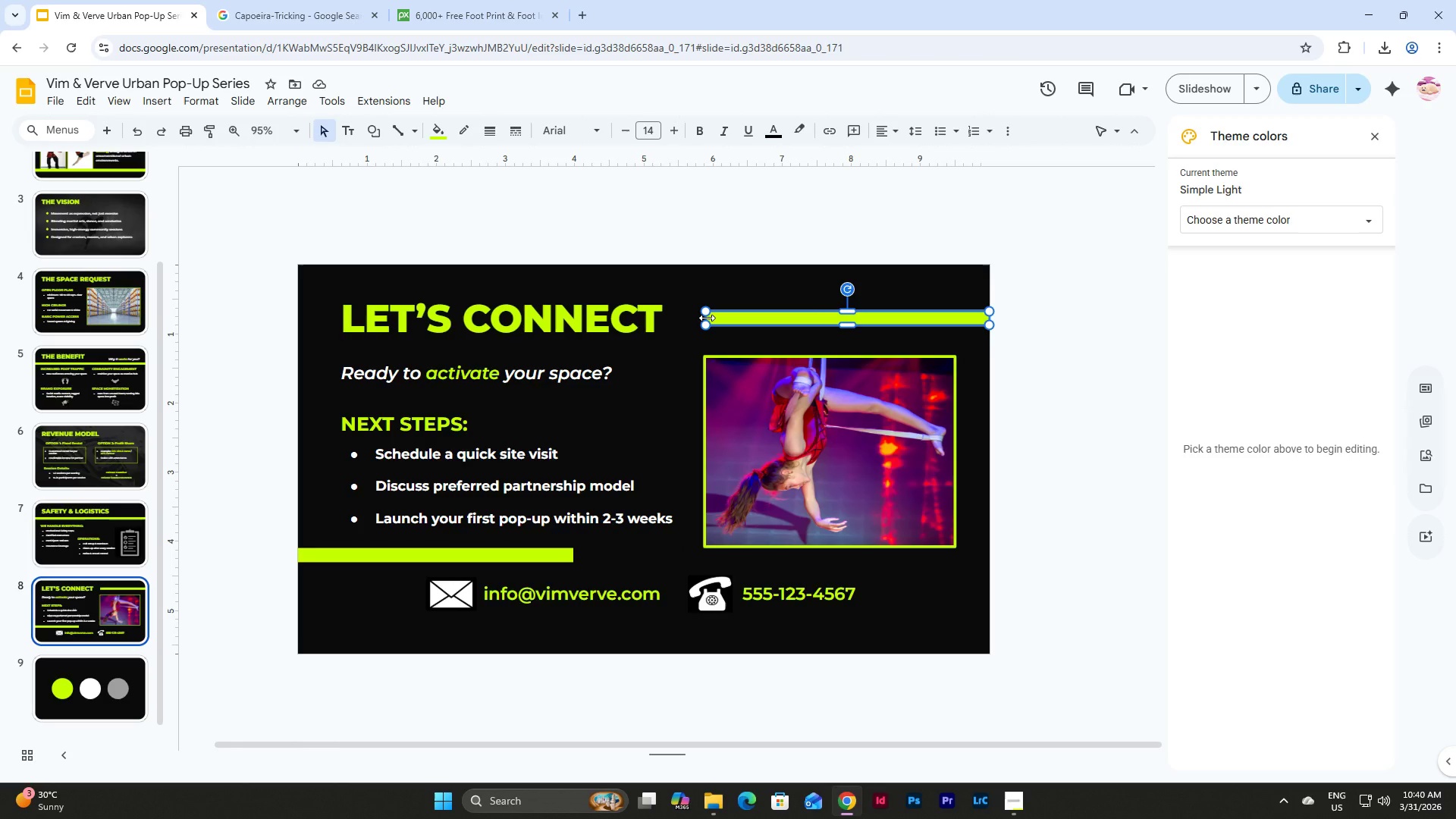 
left_click_drag(start_coordinate=[707, 318], to_coordinate=[747, 326])
 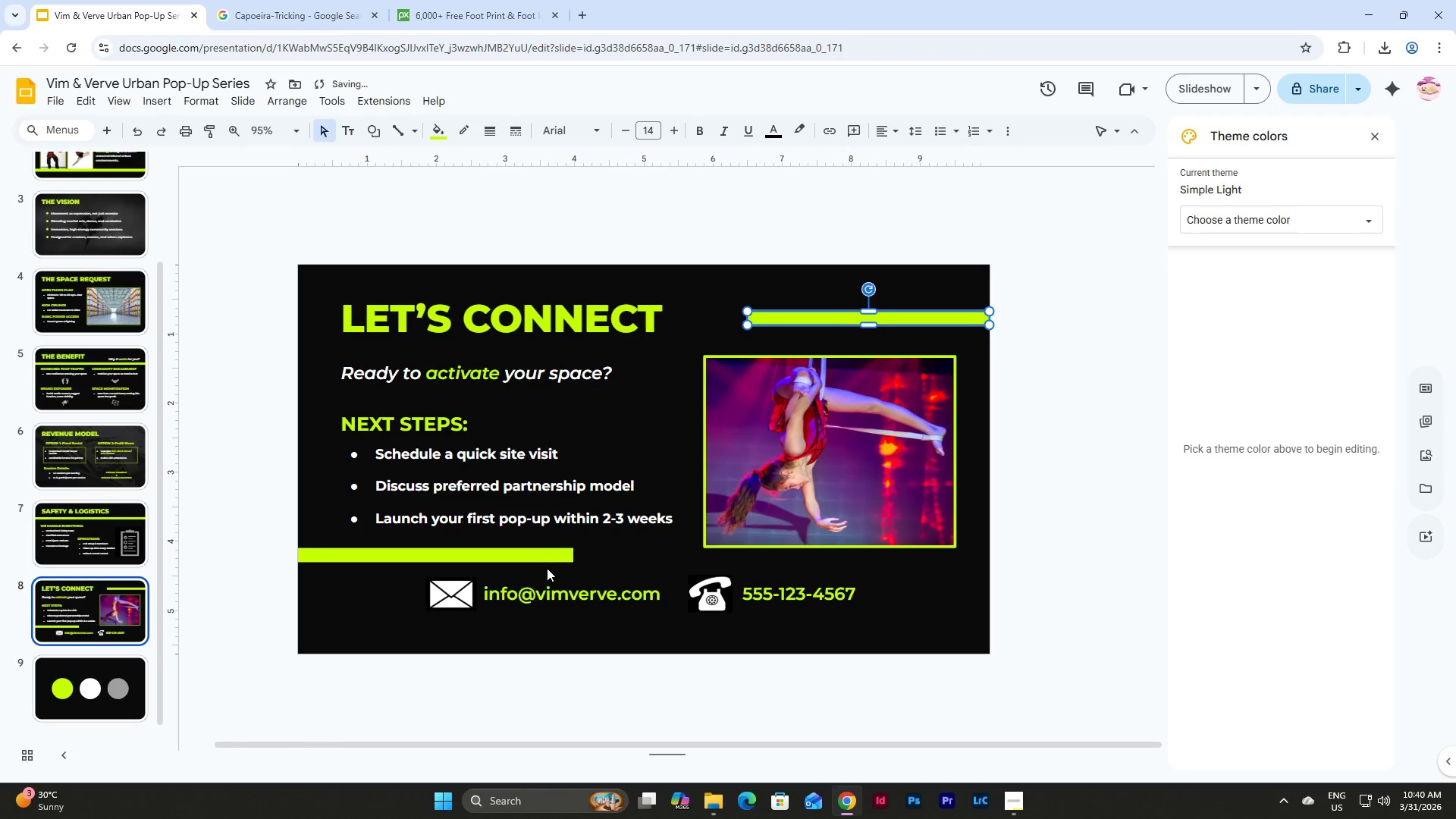 
left_click([541, 557])
 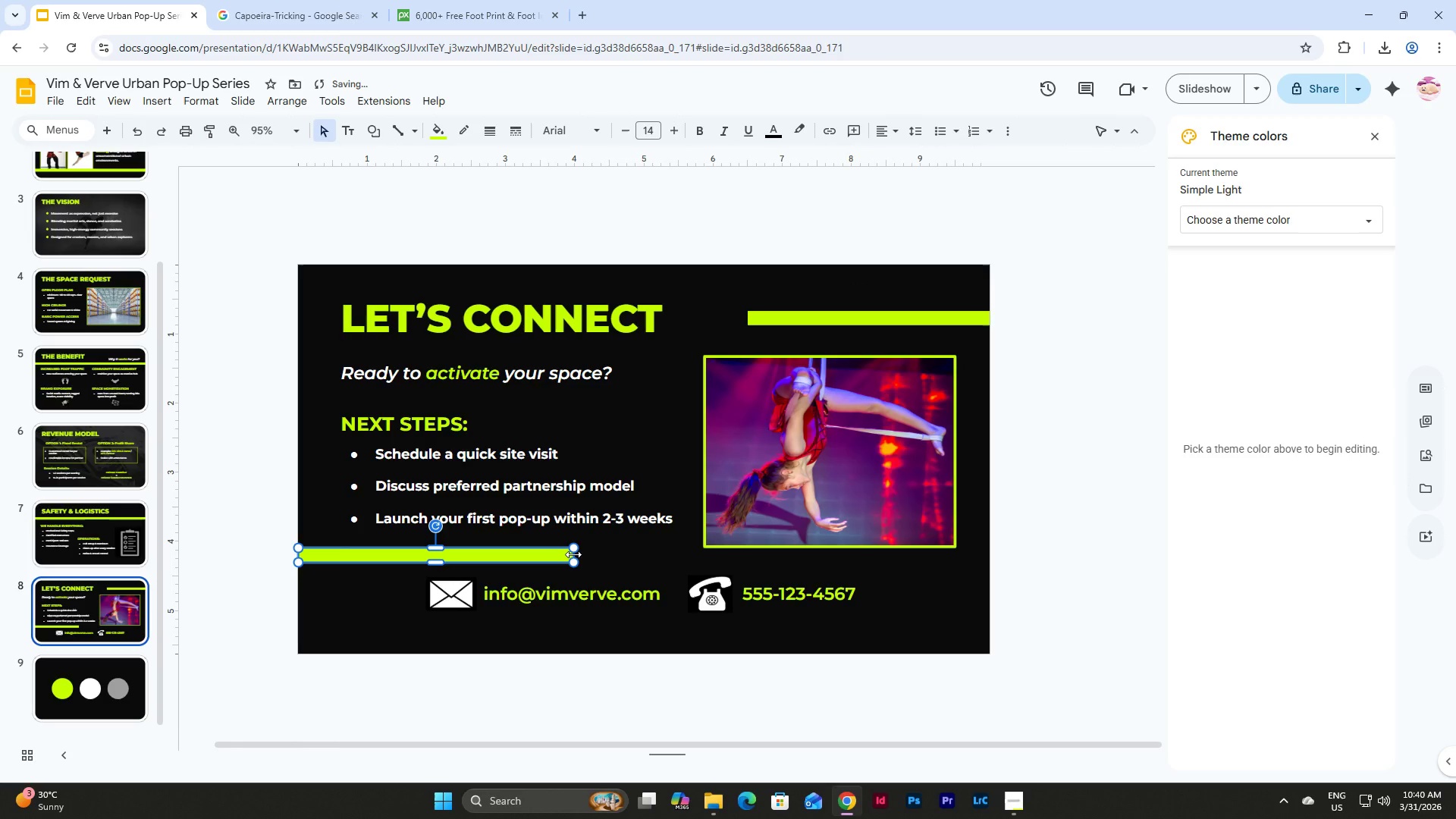 
left_click_drag(start_coordinate=[573, 554], to_coordinate=[540, 551])
 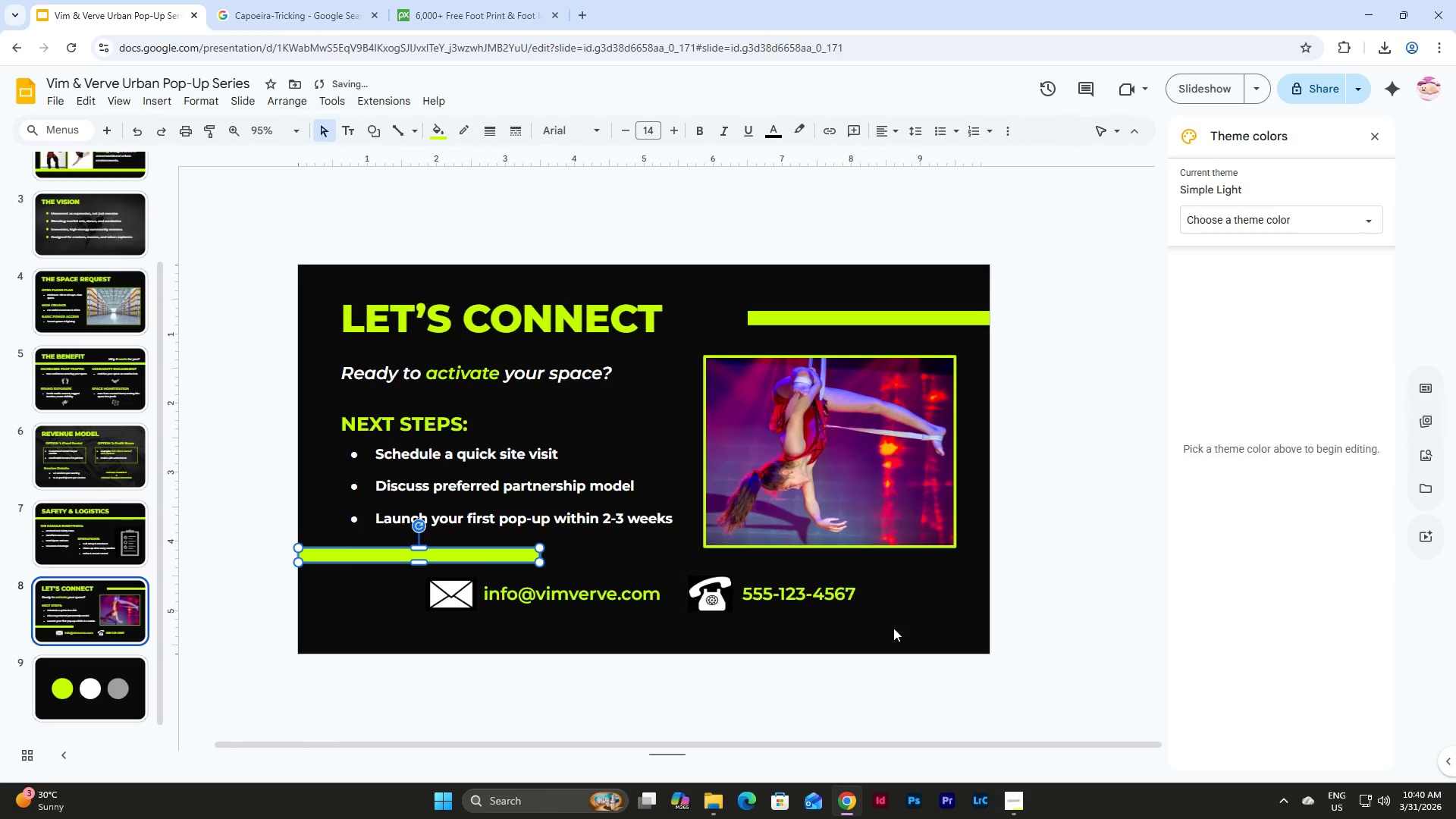 
left_click([959, 613])
 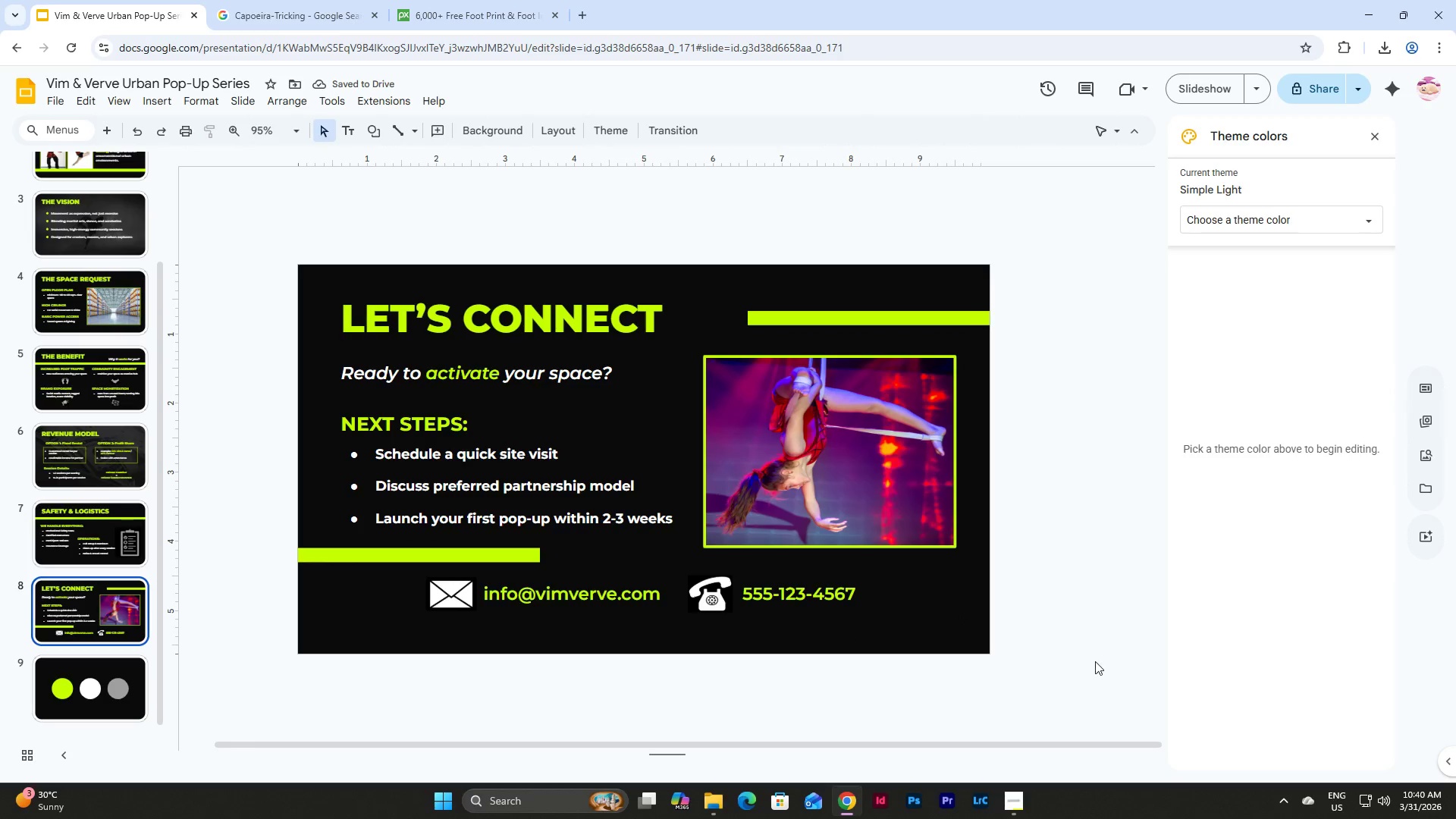 
wait(5.84)
 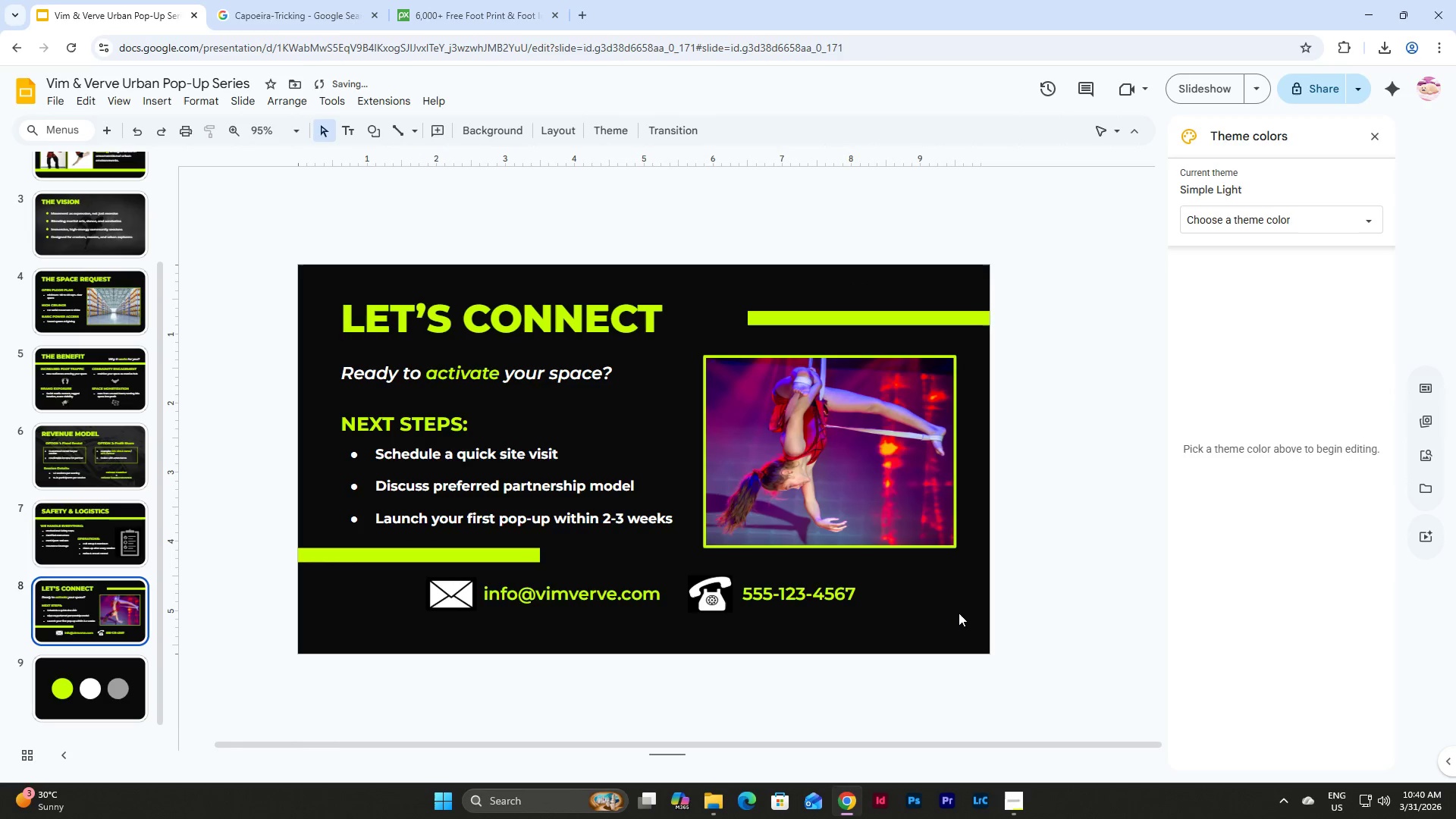 
left_click_drag(start_coordinate=[930, 646], to_coordinate=[388, 578])
 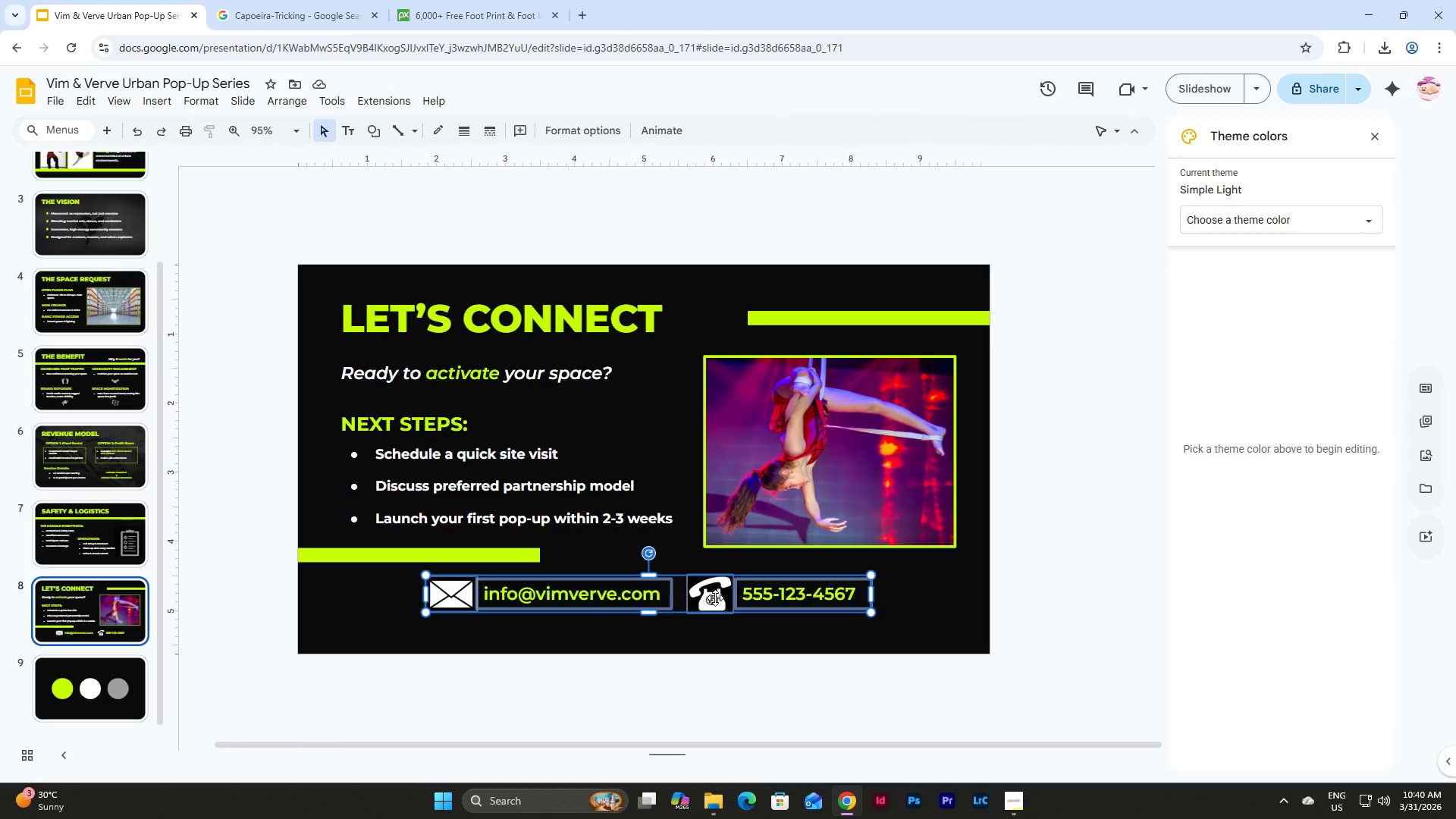 
left_click_drag(start_coordinate=[713, 595], to_coordinate=[713, 602])
 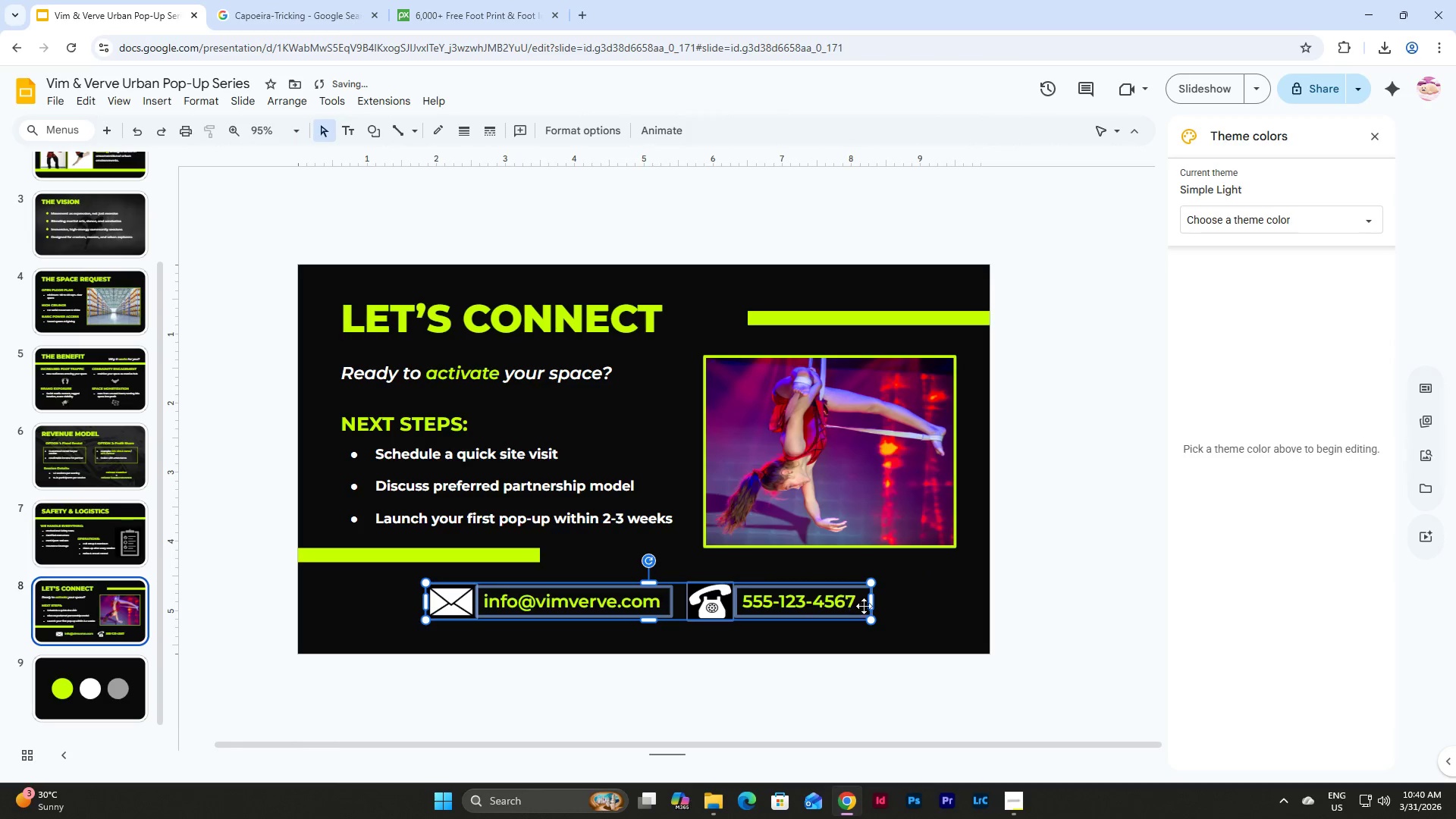 
left_click([936, 608])
 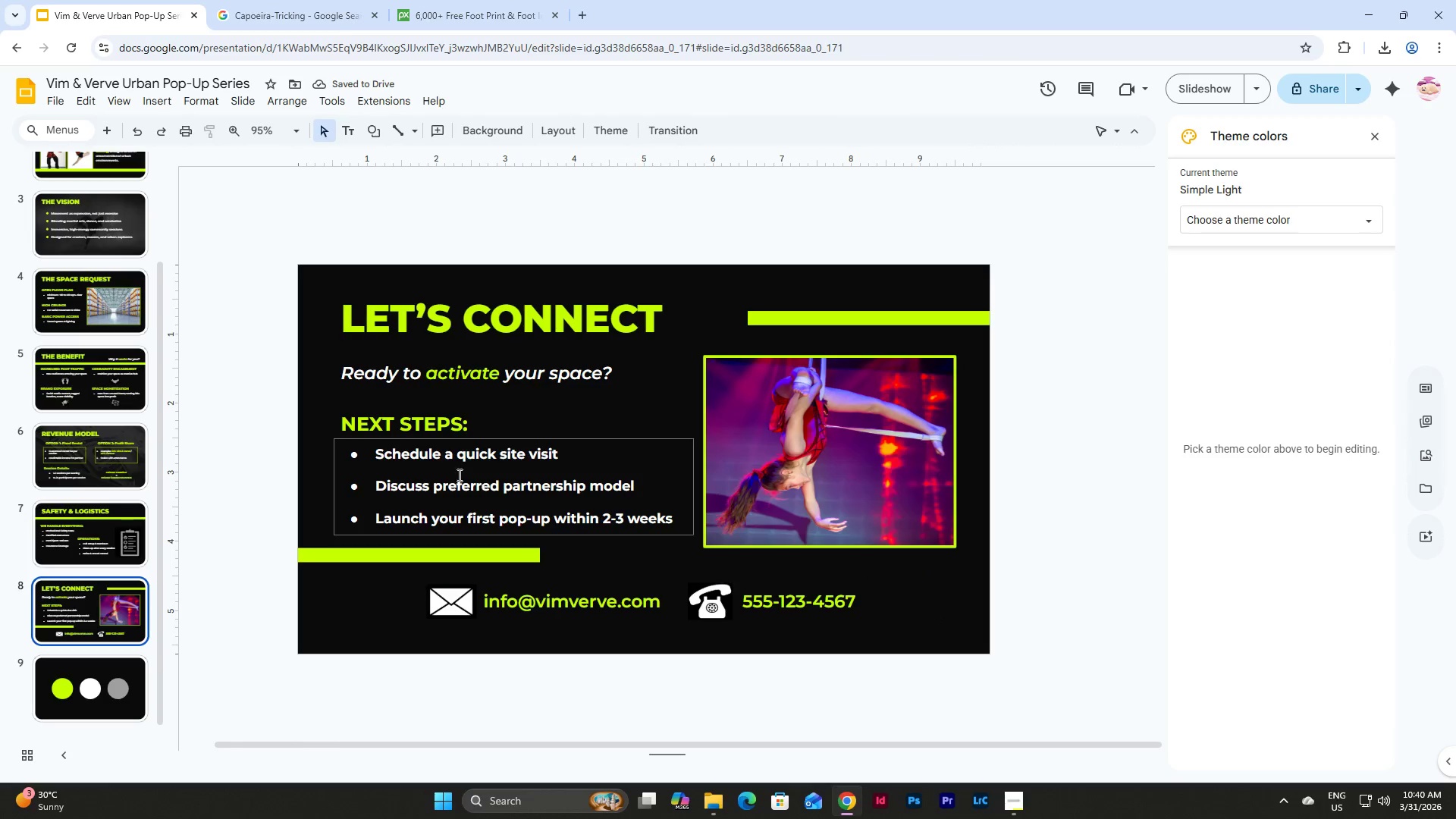 
hold_key(key=ShiftLeft, duration=1.11)
left_click([531, 440])
 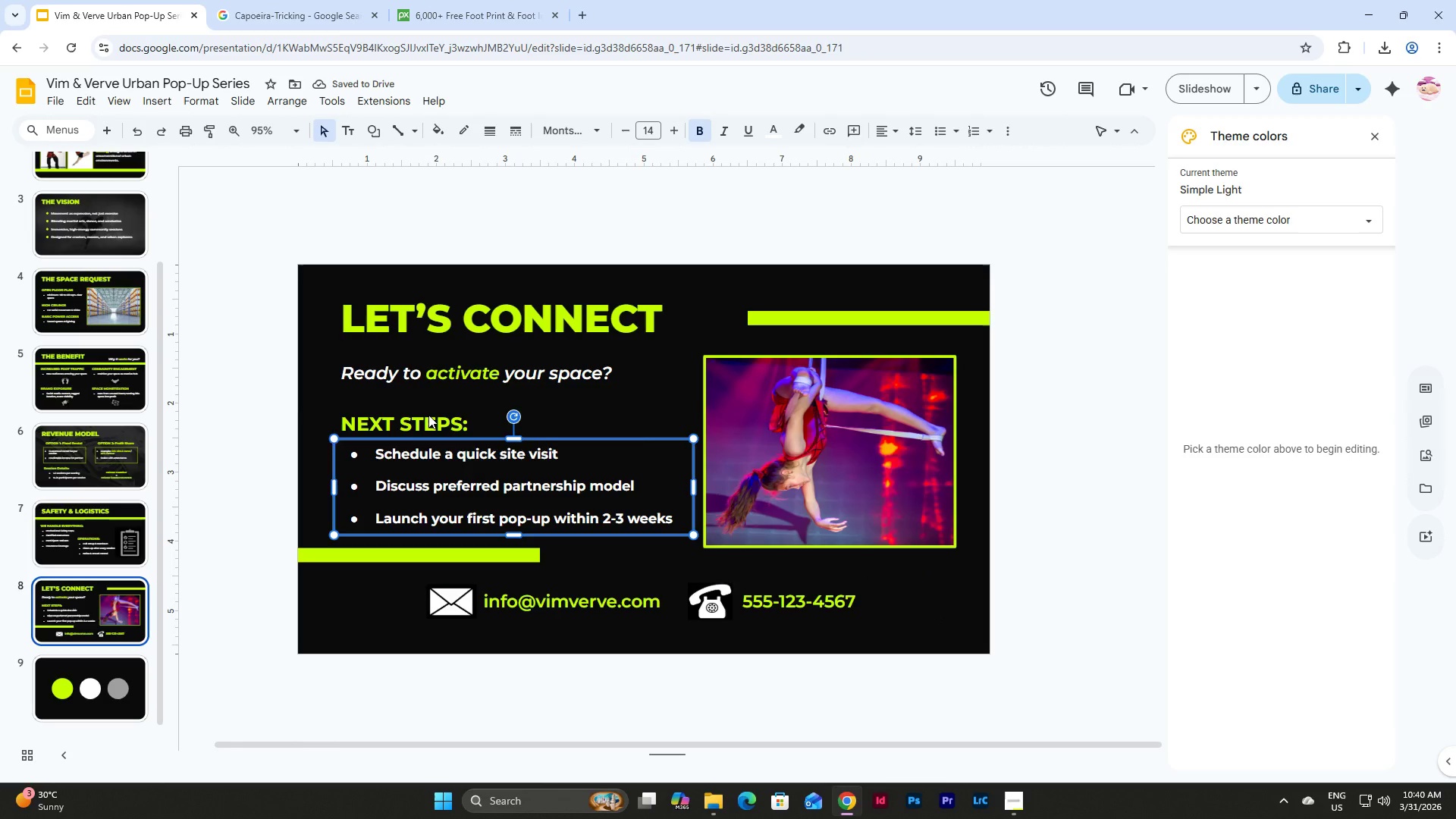 
left_click([428, 415])
 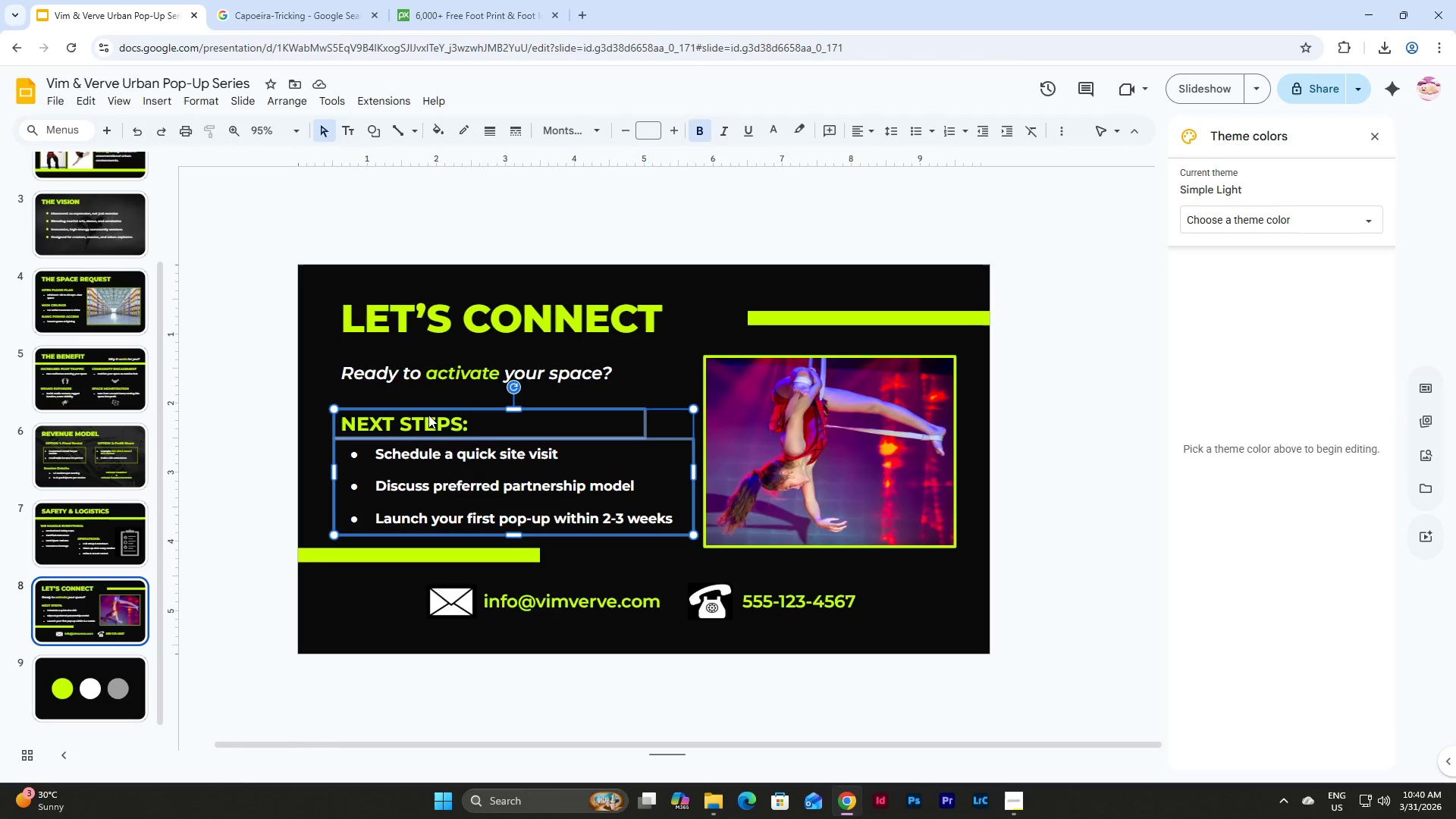 
hold_key(key=ShiftLeft, duration=20.92)
left_click_drag(start_coordinate=[557, 437], to_coordinate=[557, 433])
 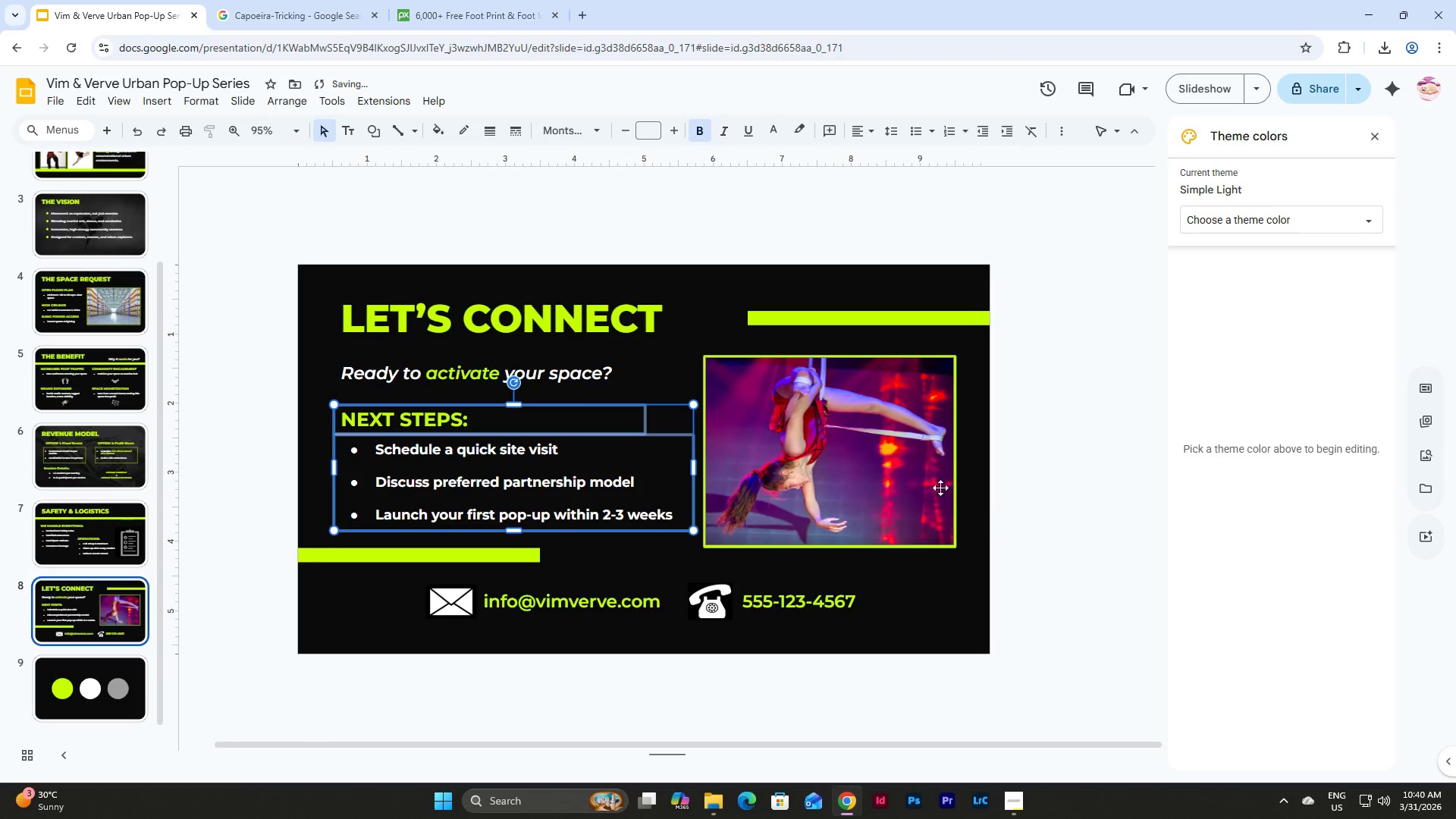 
left_click([984, 495])
 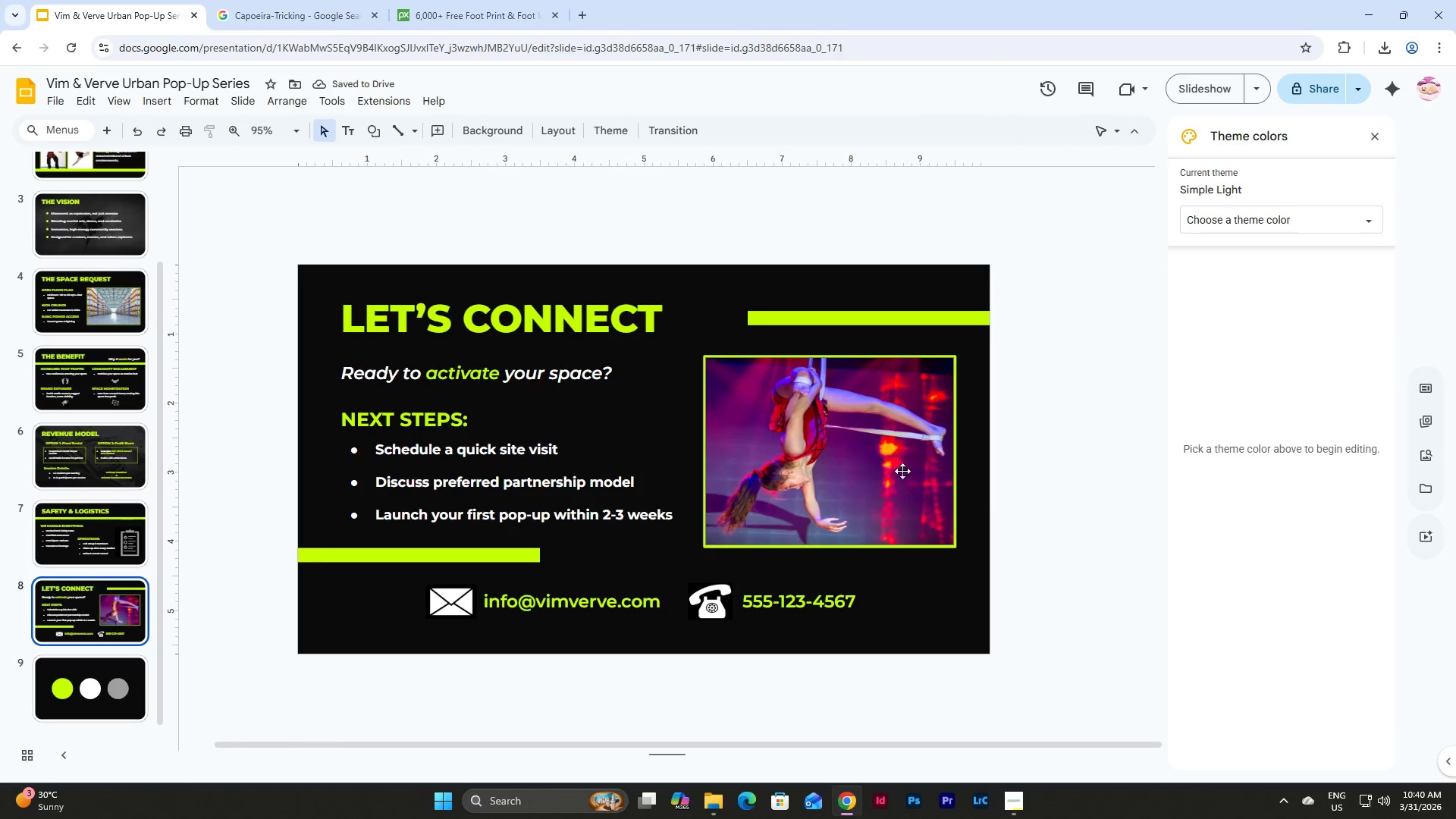 
left_click([853, 320])
 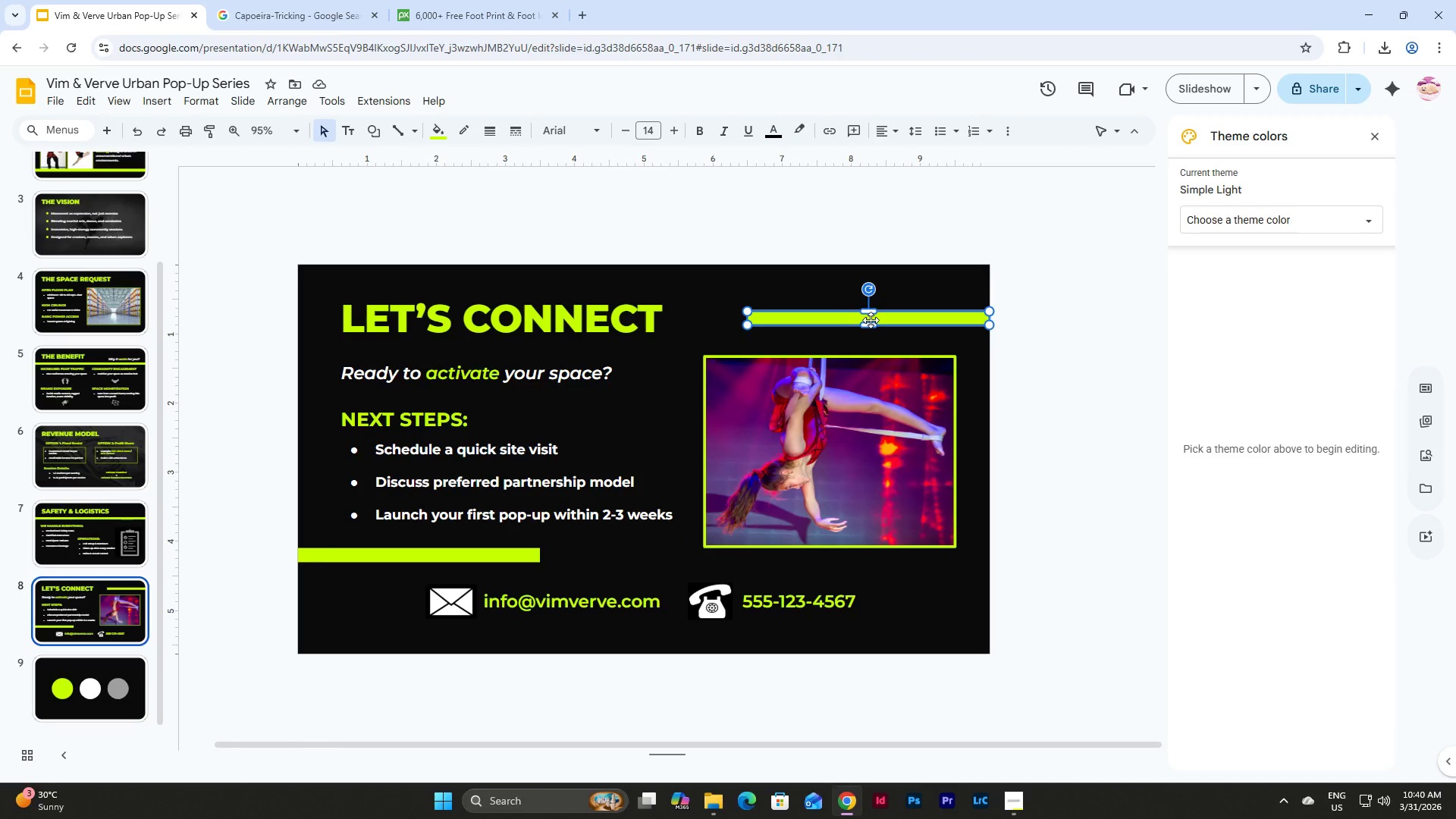 
left_click_drag(start_coordinate=[869, 325], to_coordinate=[868, 314])
 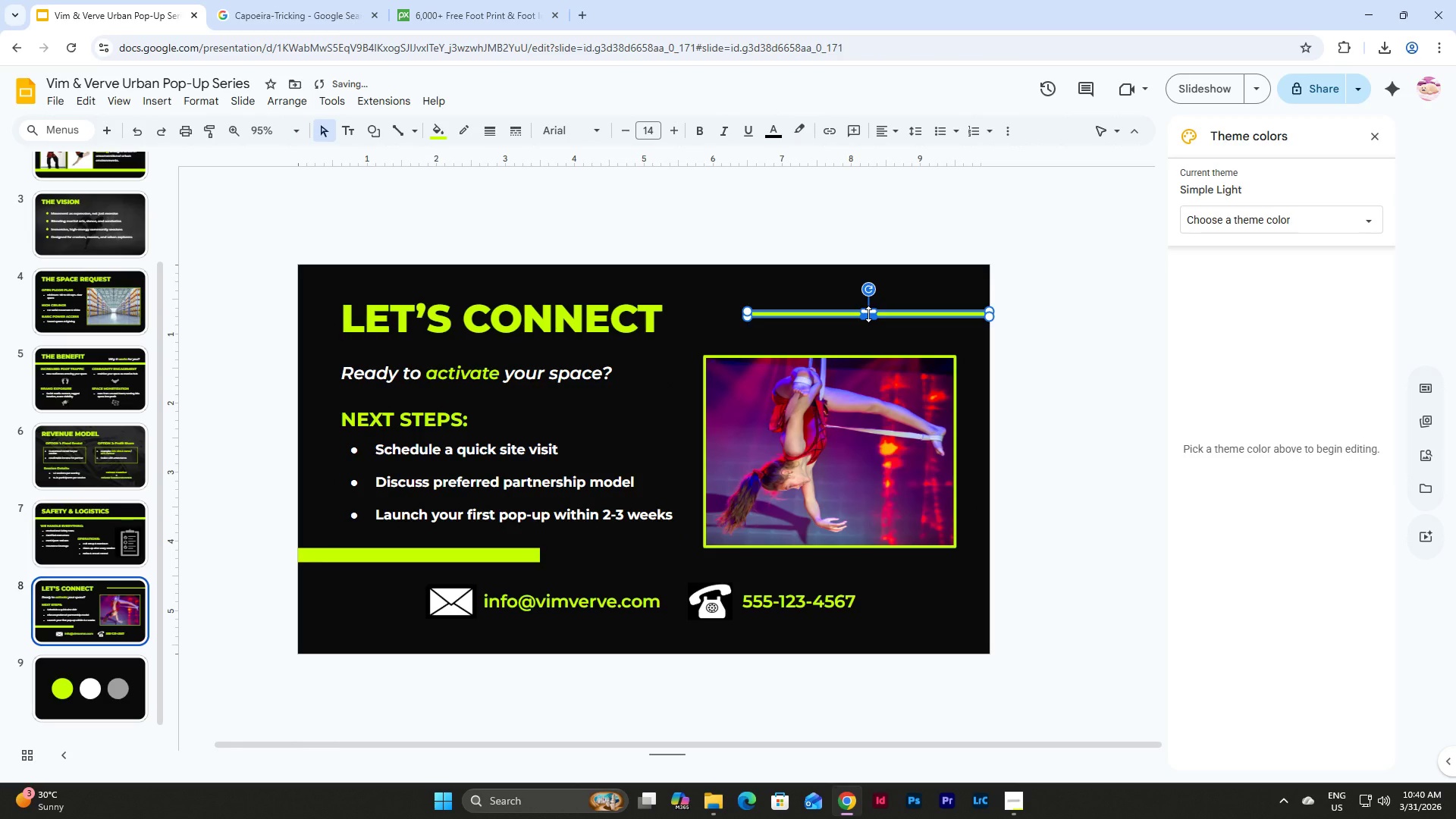 
key(Control+ControlLeft)
 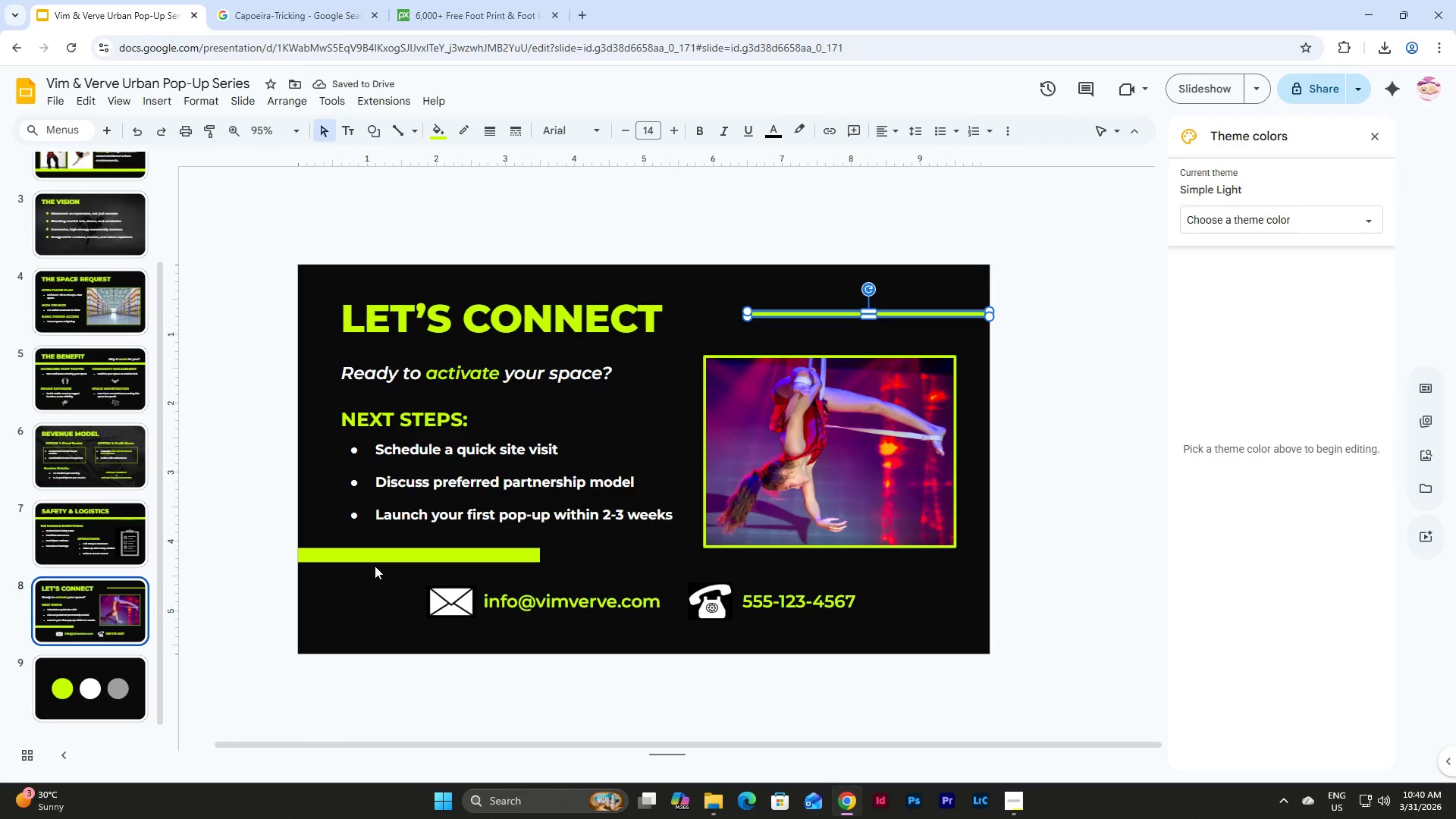 
left_click([374, 549])
 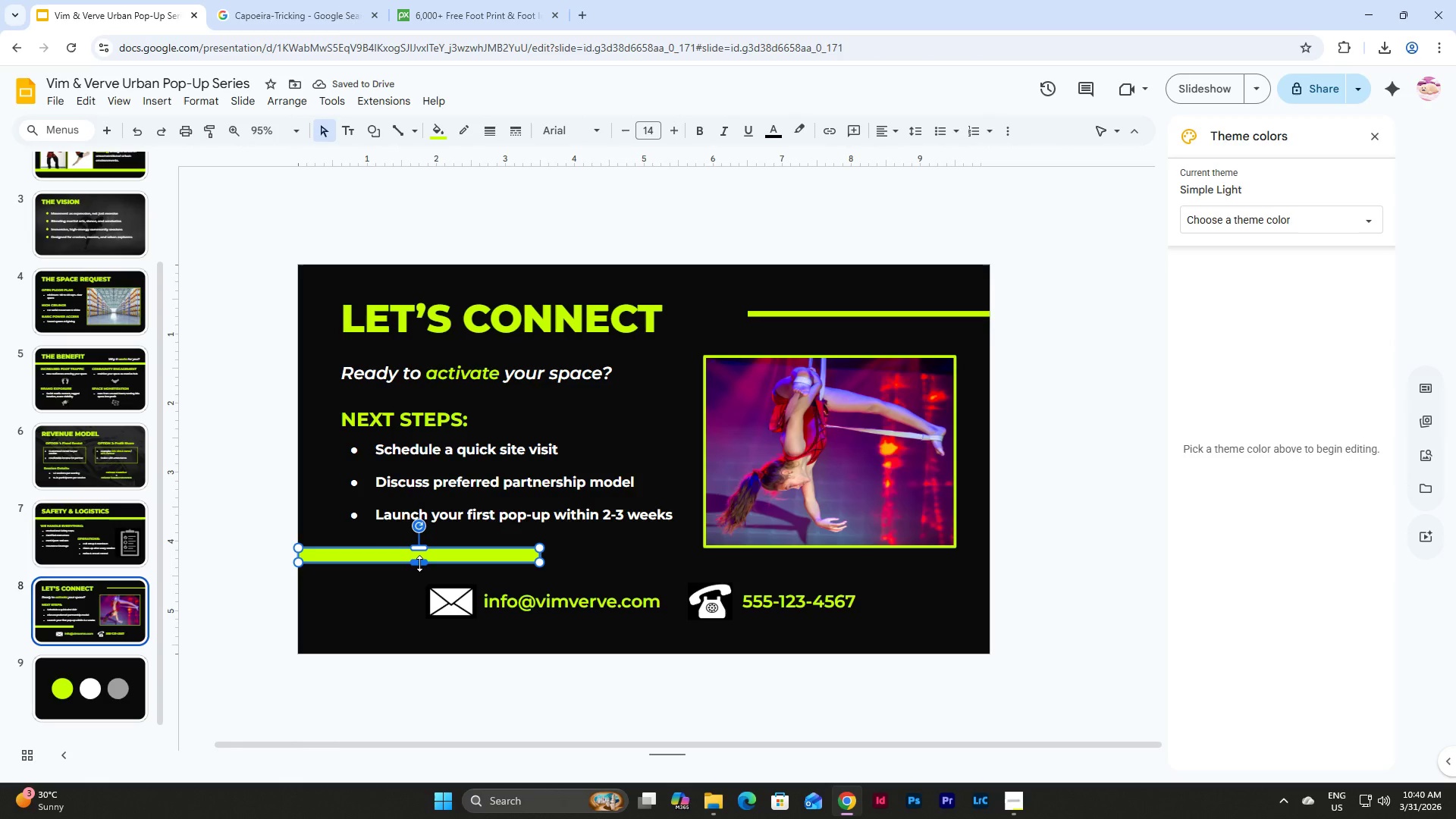 
left_click_drag(start_coordinate=[419, 563], to_coordinate=[422, 552])
 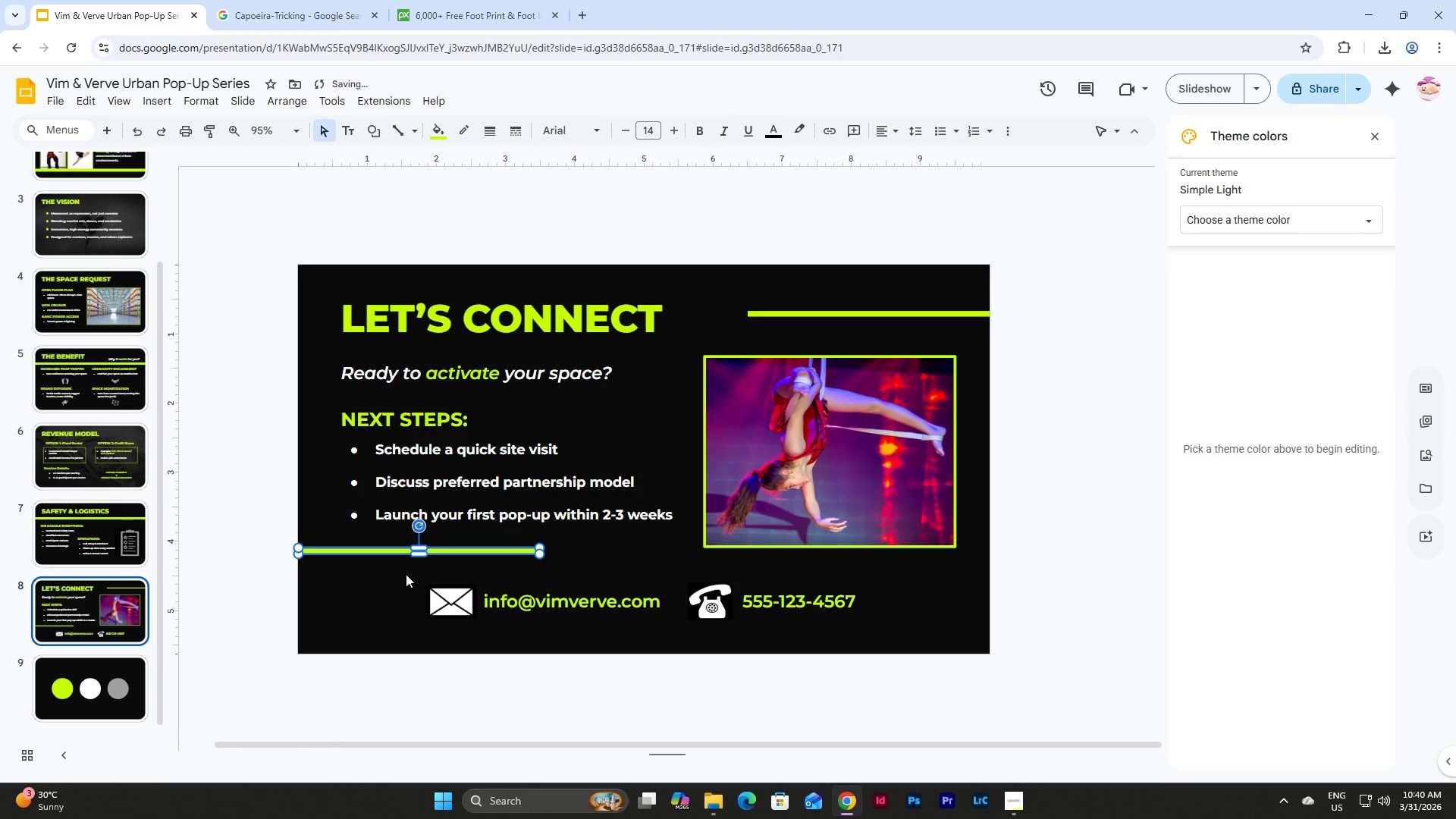 
left_click([391, 579])
 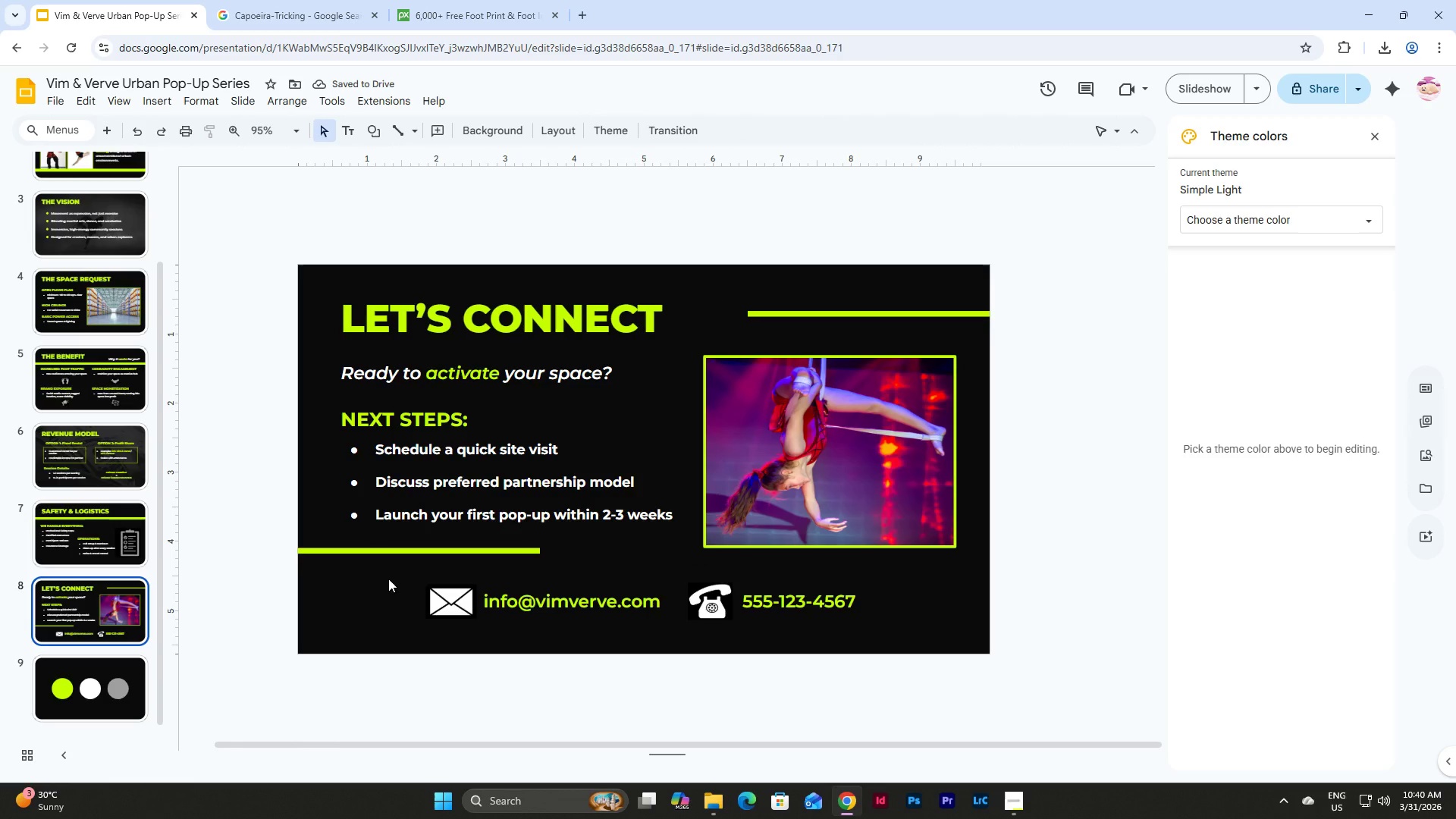 
left_click_drag(start_coordinate=[388, 579], to_coordinate=[316, 546])
 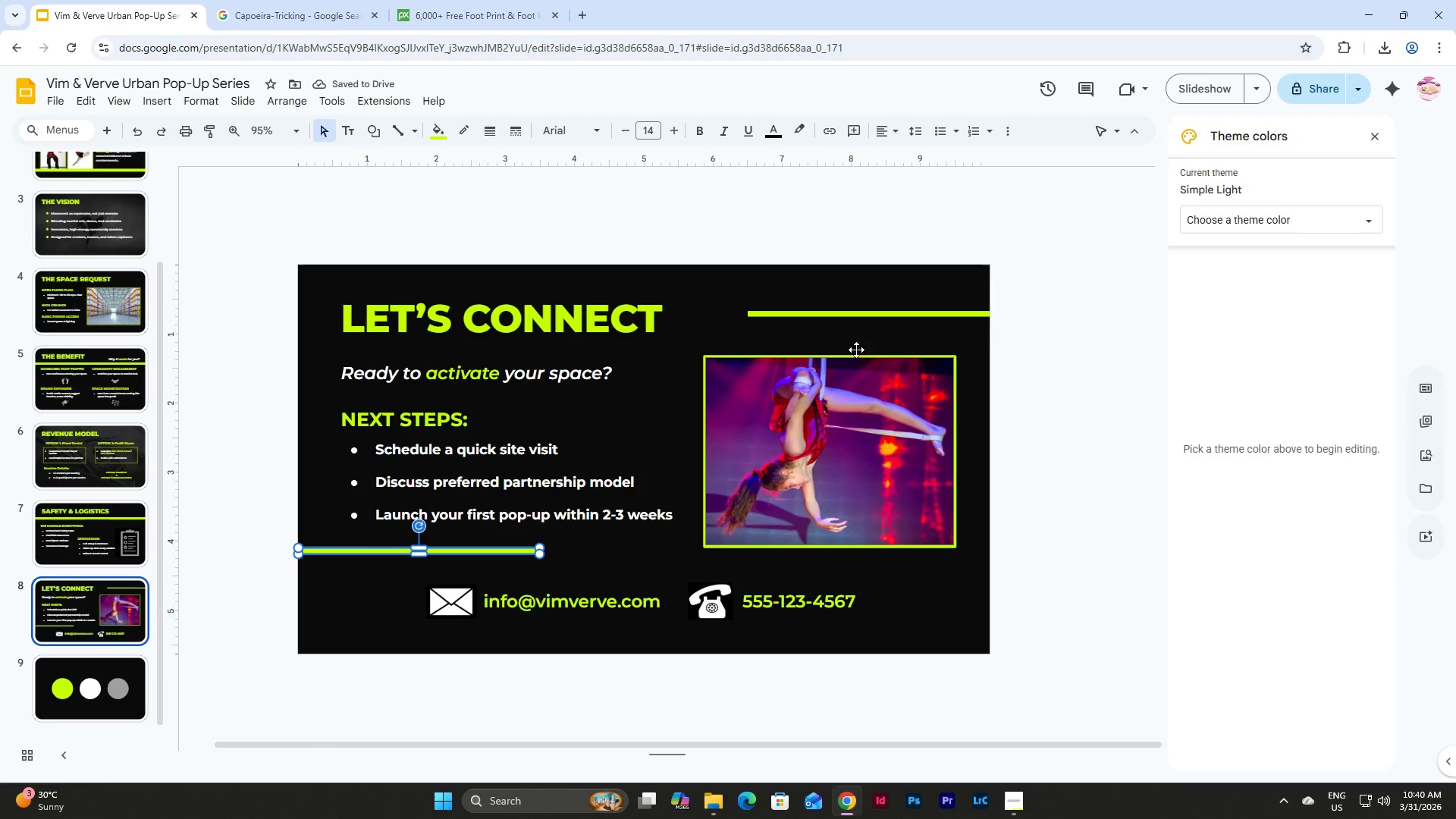 
hold_key(key=ShiftLeft, duration=0.91)
left_click_drag(start_coordinate=[900, 327], to_coordinate=[860, 285])
 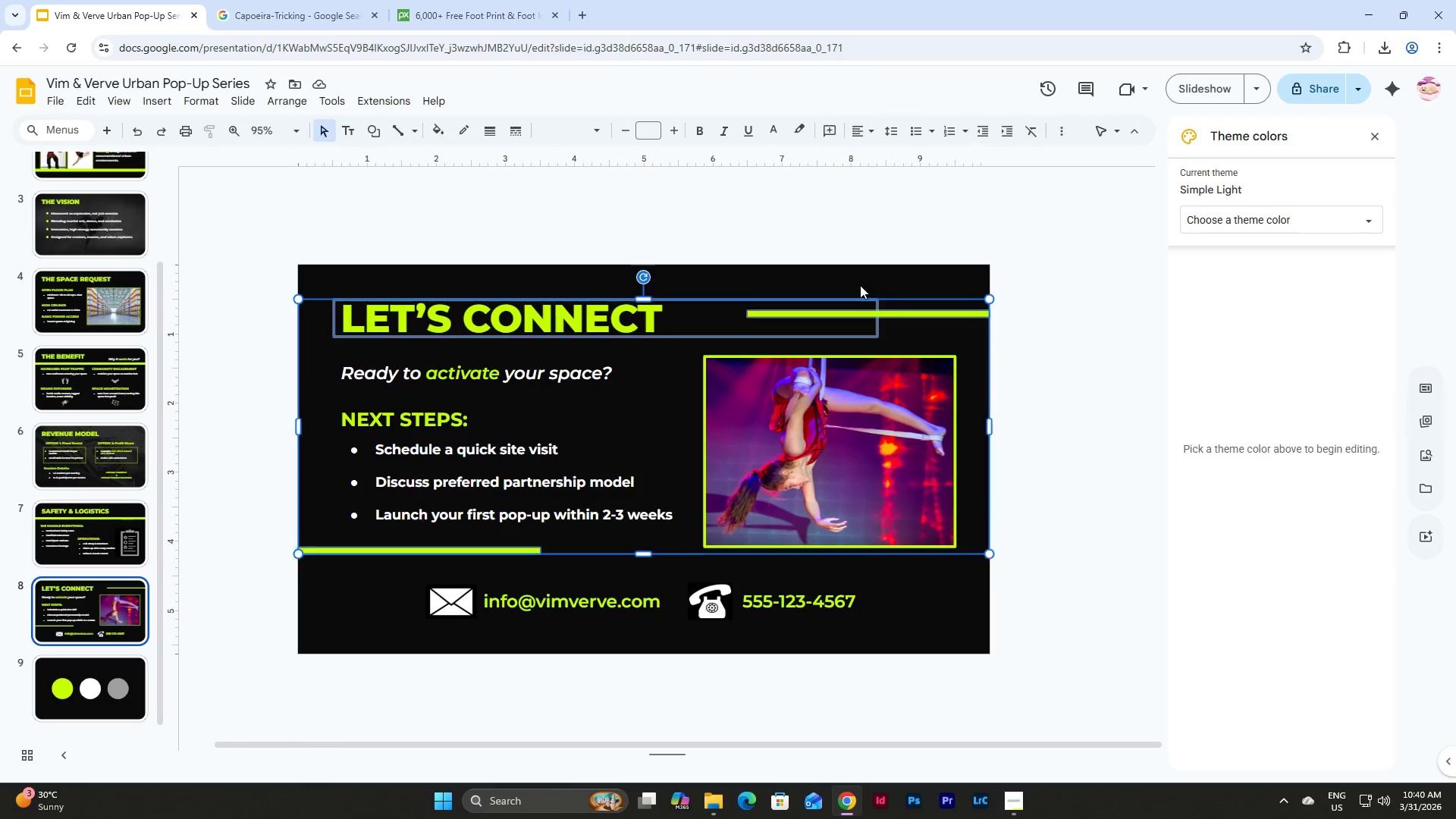 
hold_key(key=ShiftLeft, duration=2.02)
left_click([957, 337])
 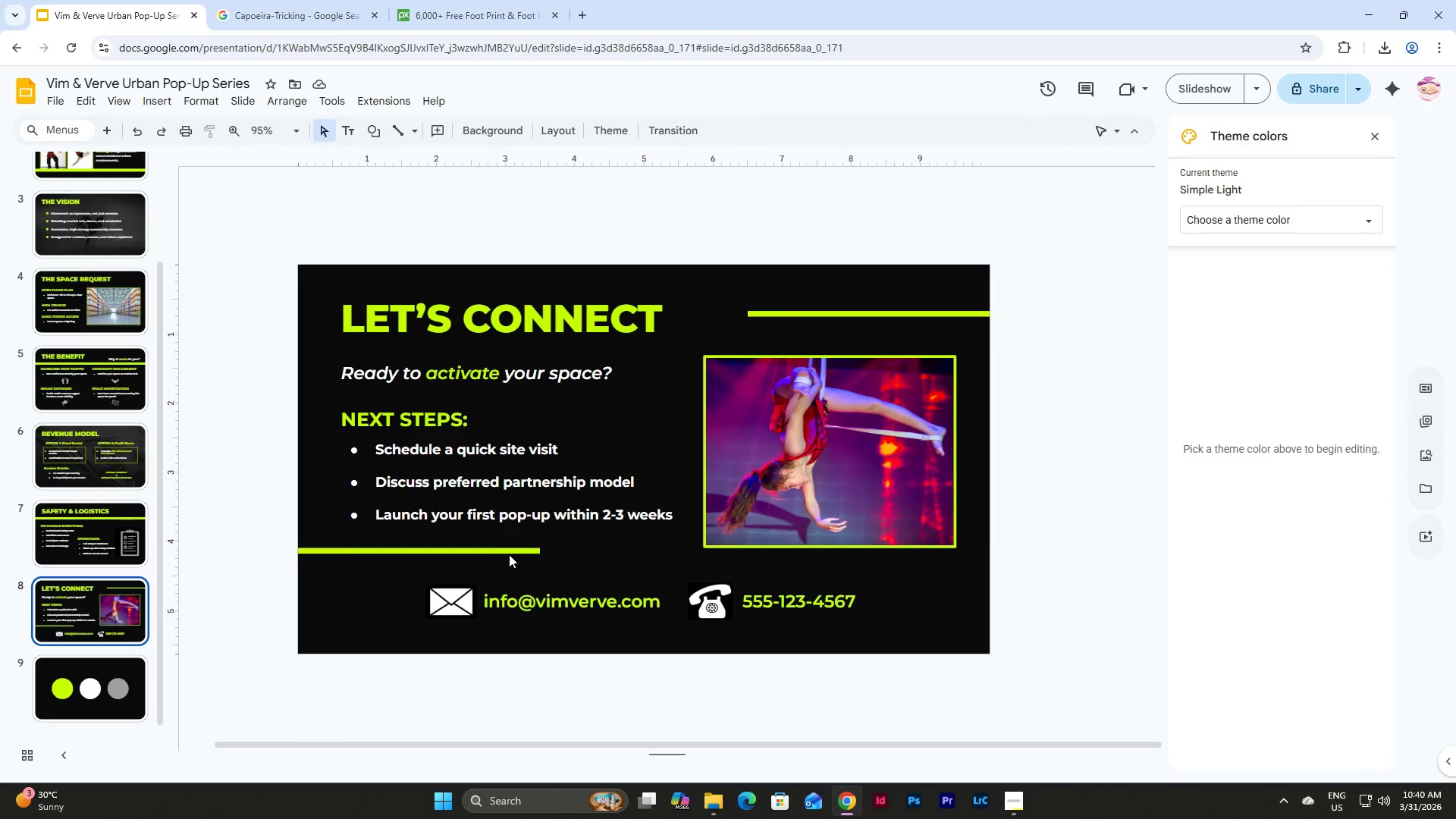 
left_click([508, 551])
 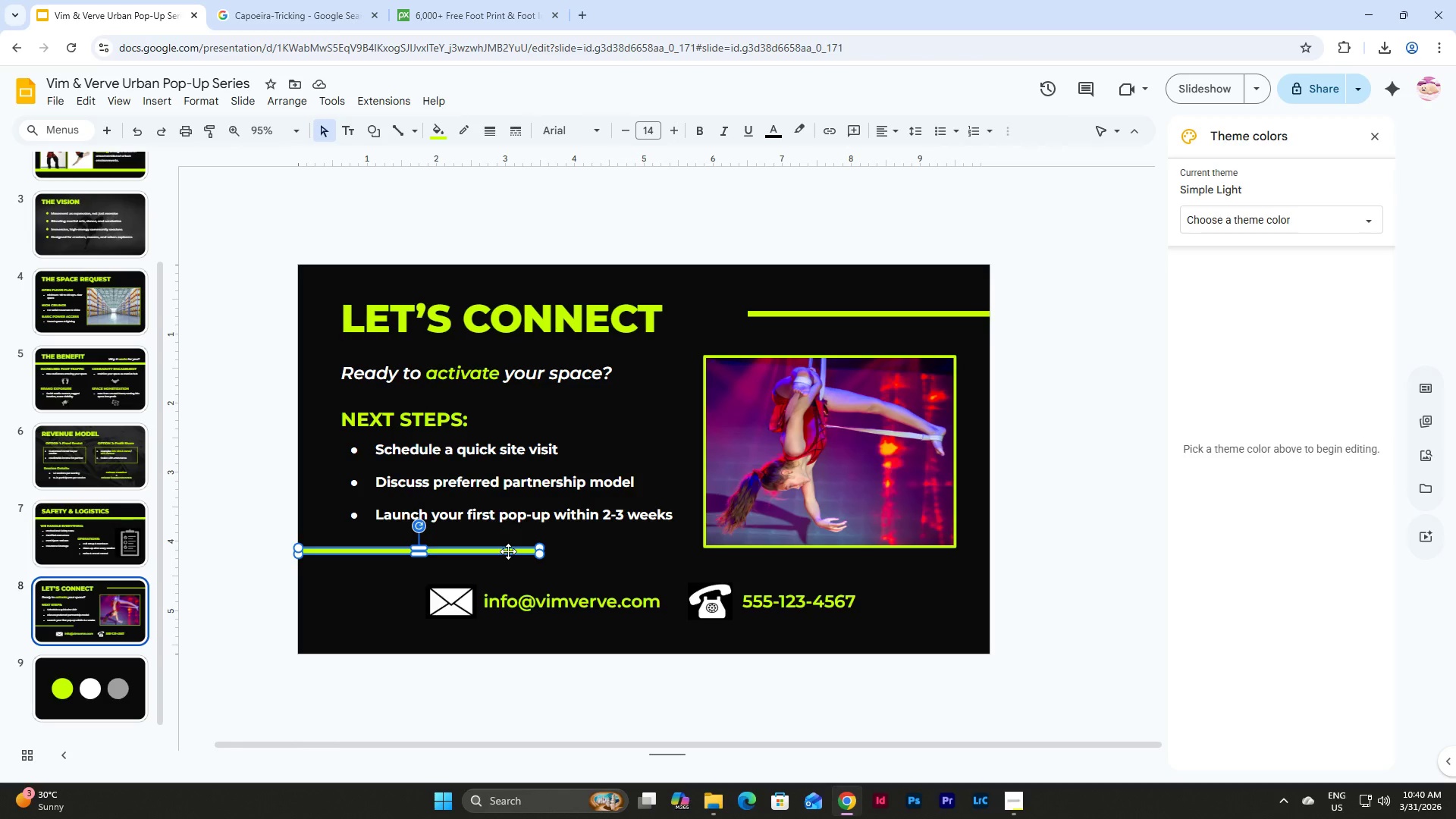 
hold_key(key=ShiftLeft, duration=1.28)
left_click([902, 315])
 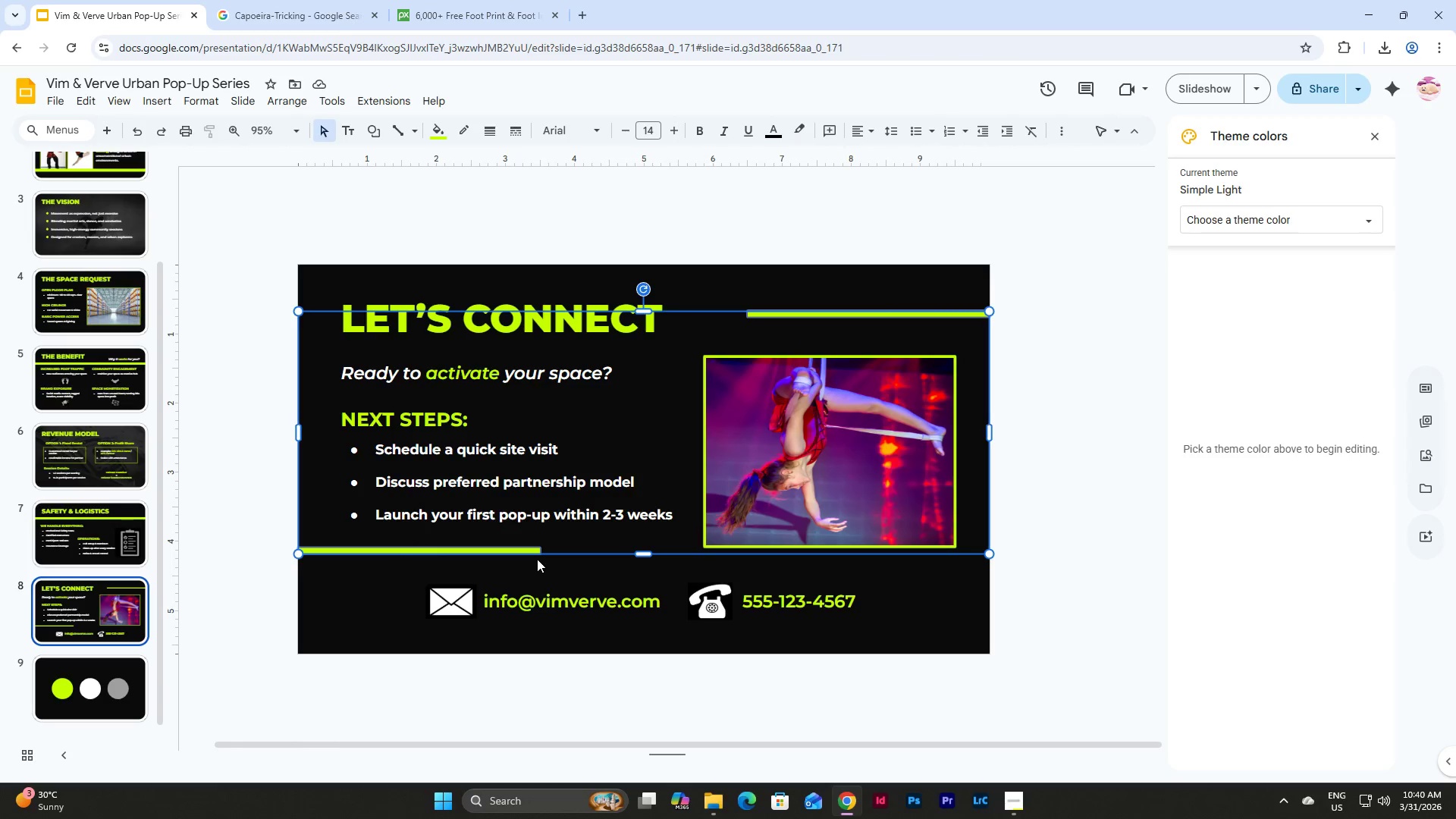 
left_click([537, 559])
 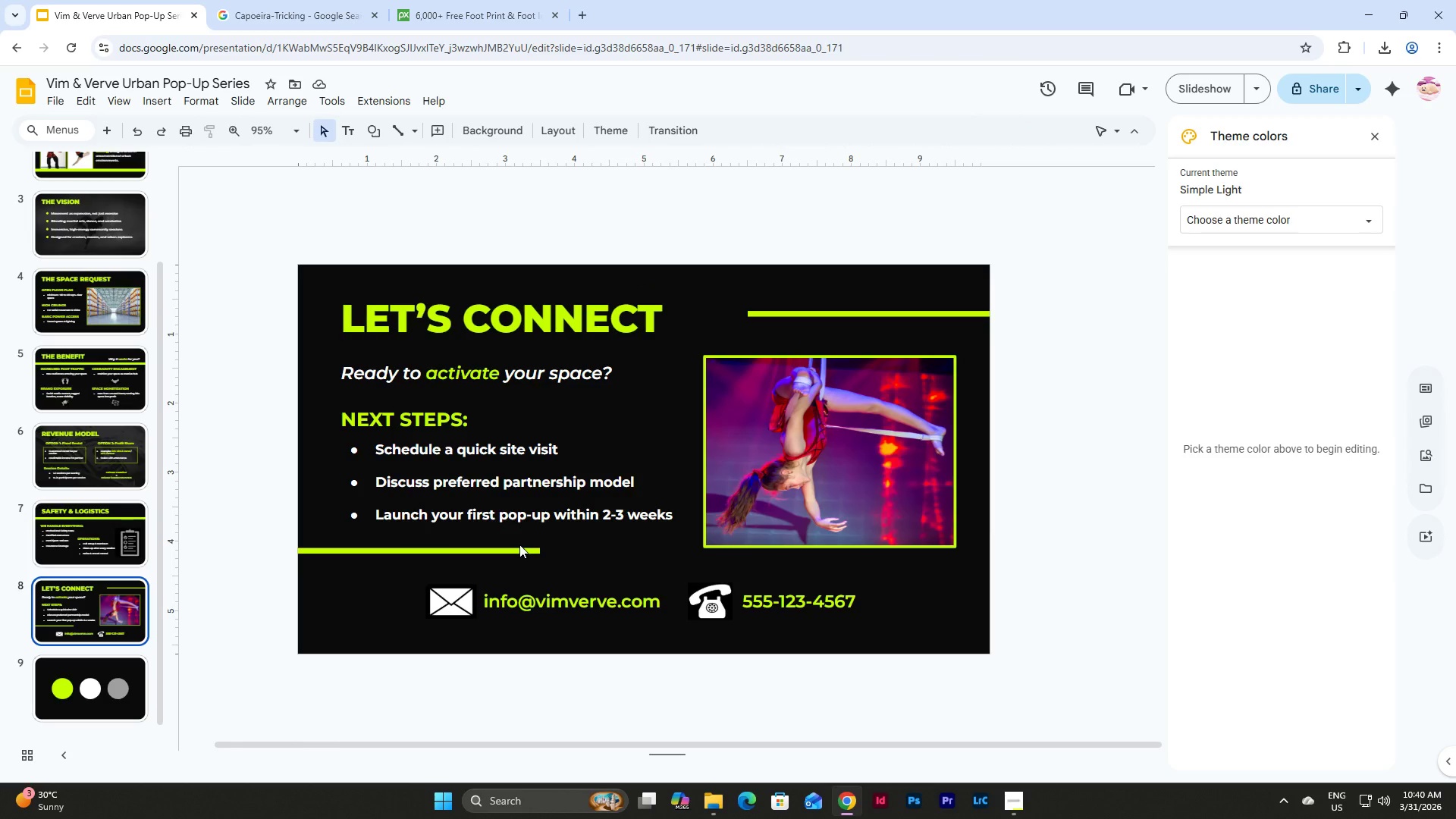 
hold_key(key=ShiftLeft, duration=1.47)
left_click([513, 549])
 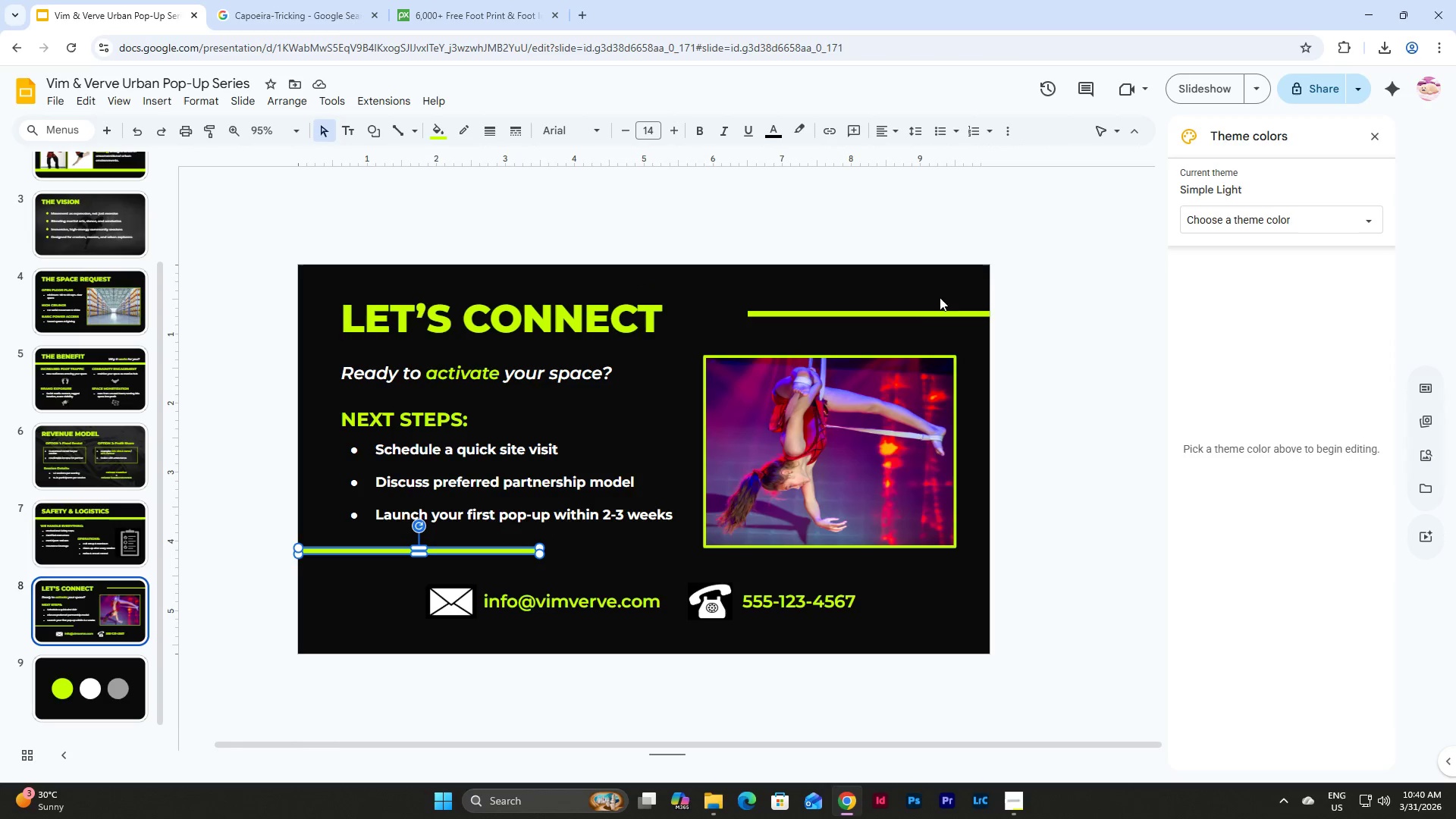 
left_click([934, 312])
 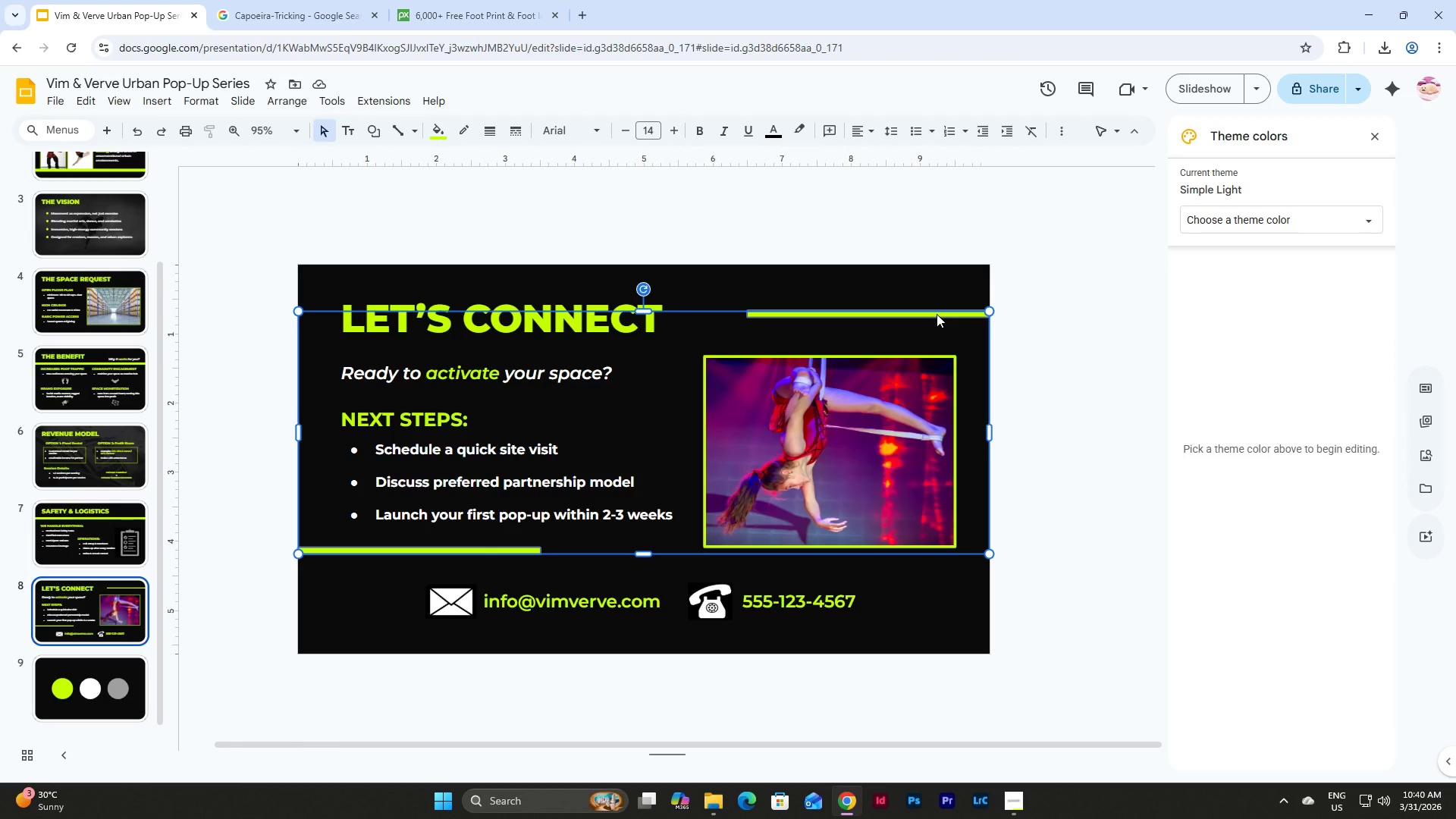 
left_click_drag(start_coordinate=[937, 314], to_coordinate=[940, 333])
 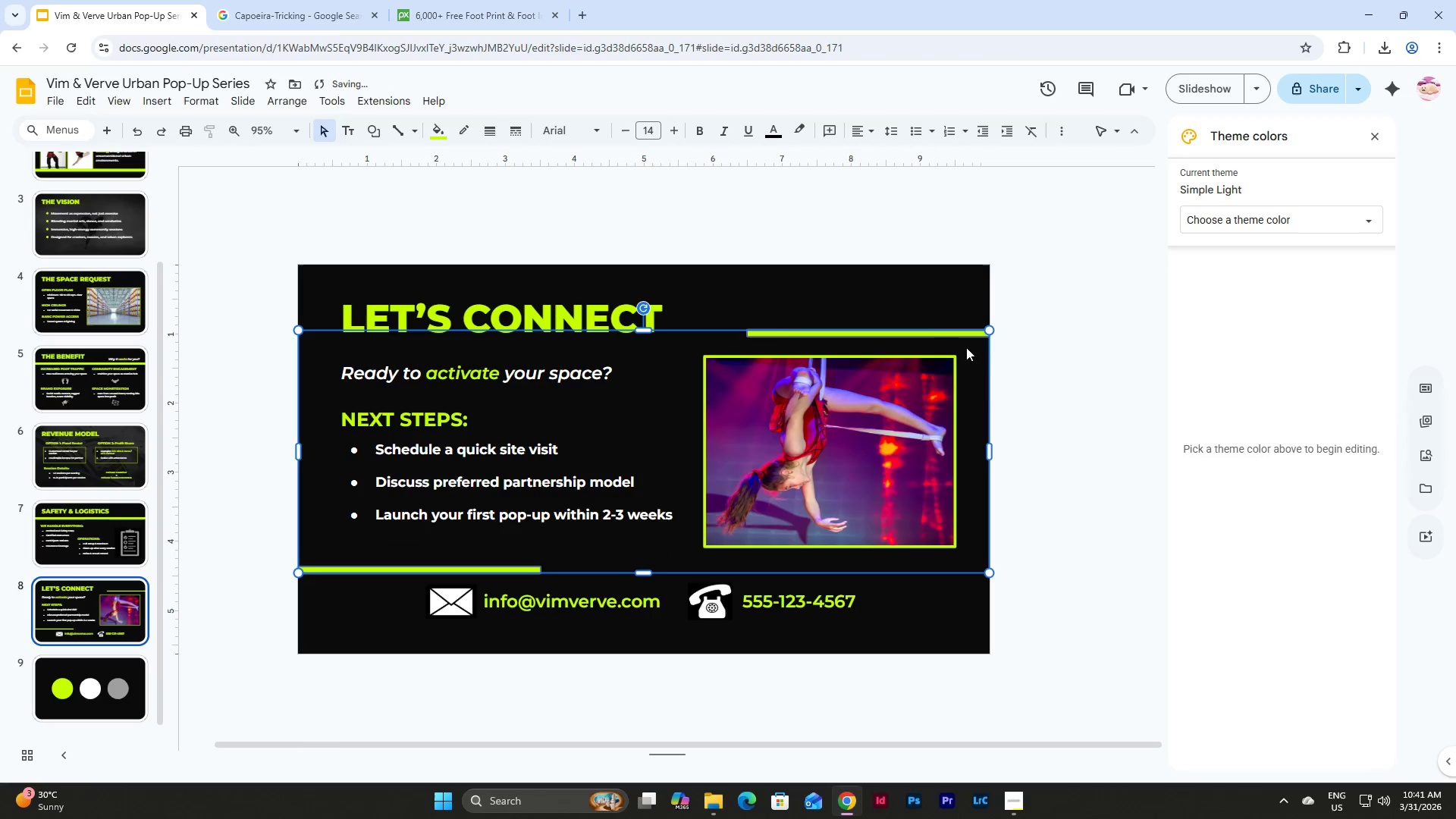 
left_click_drag(start_coordinate=[924, 331], to_coordinate=[921, 309])
 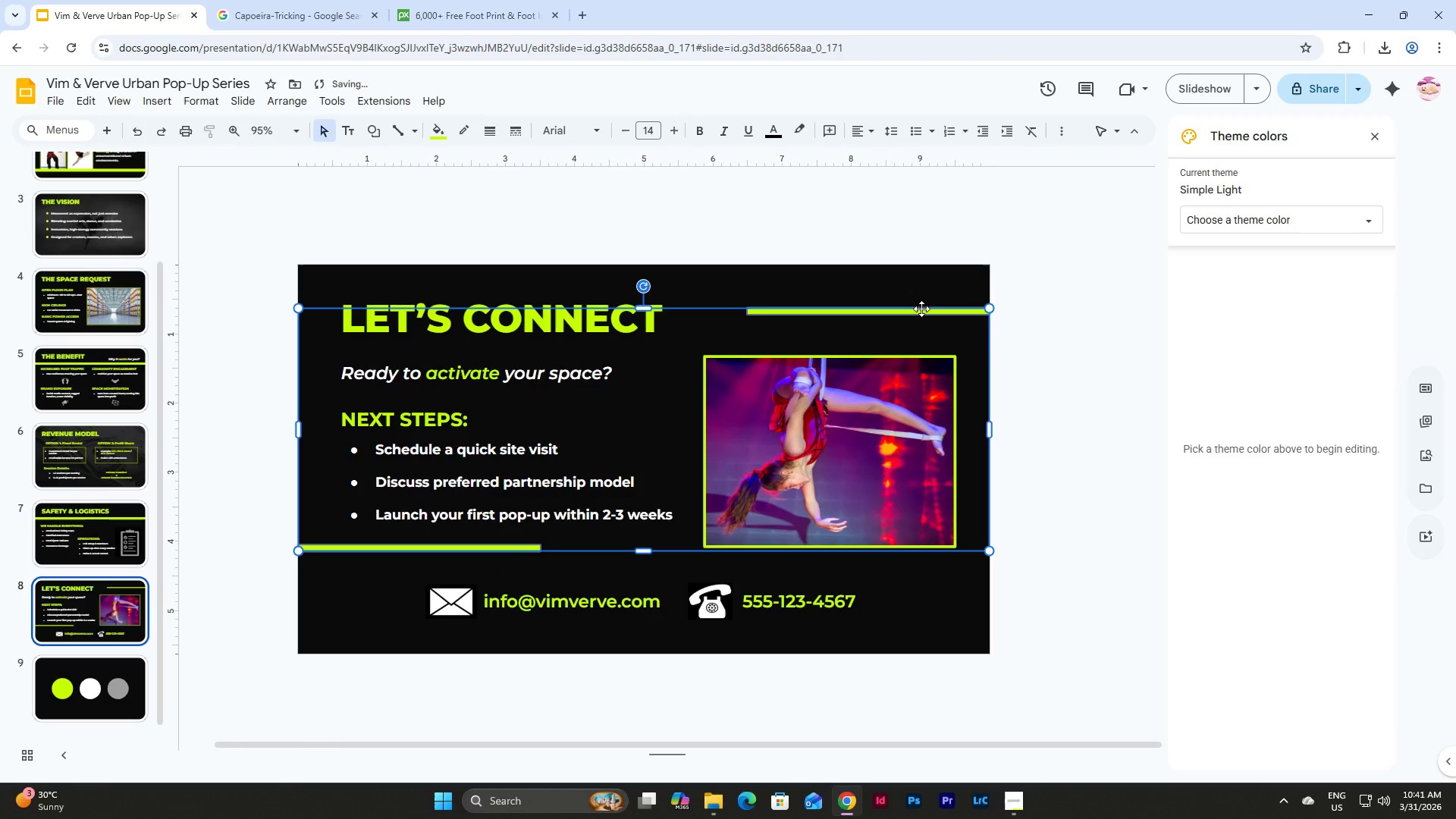 
key(Control+Z)
 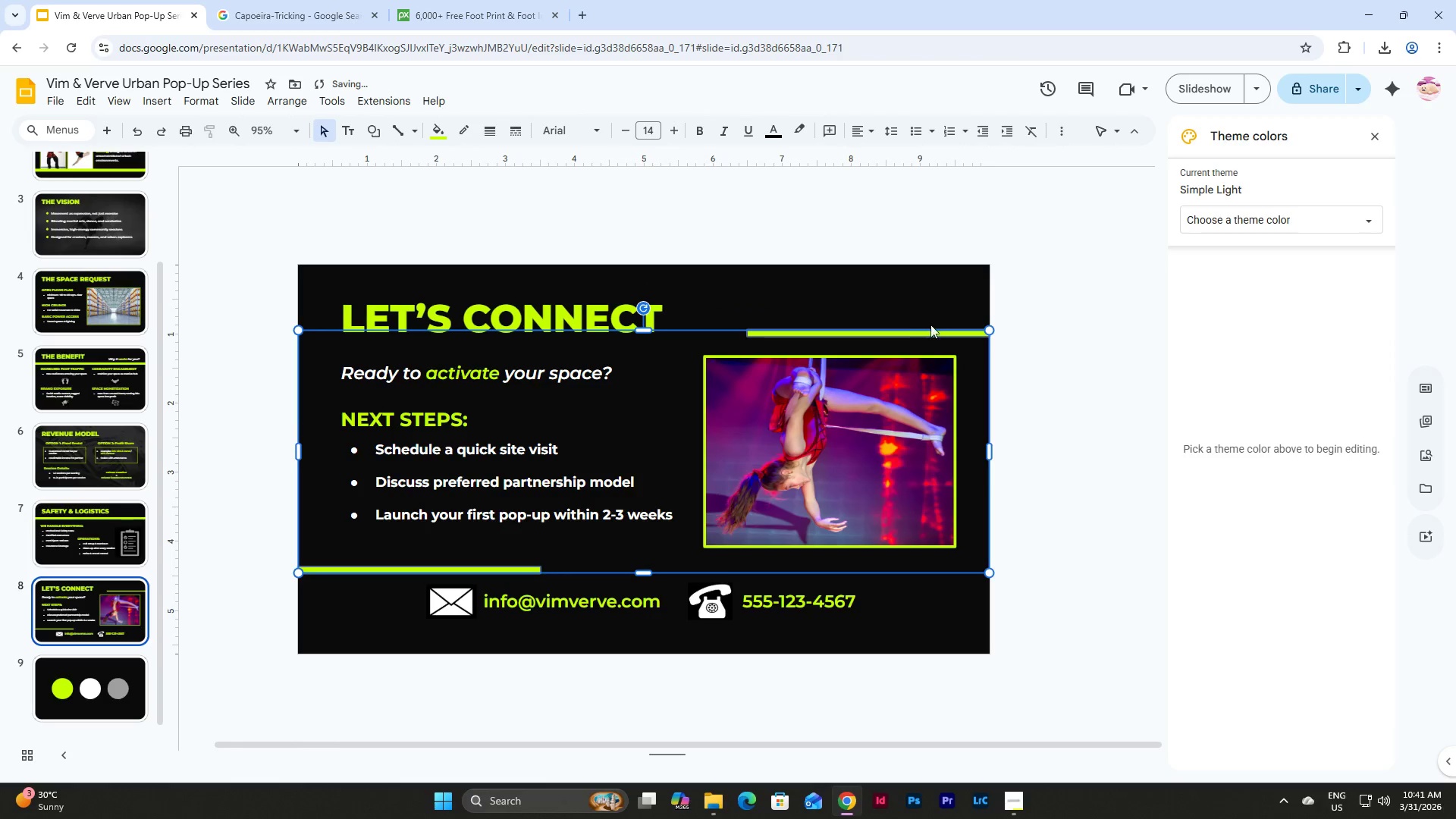 
key(Control+Z)
 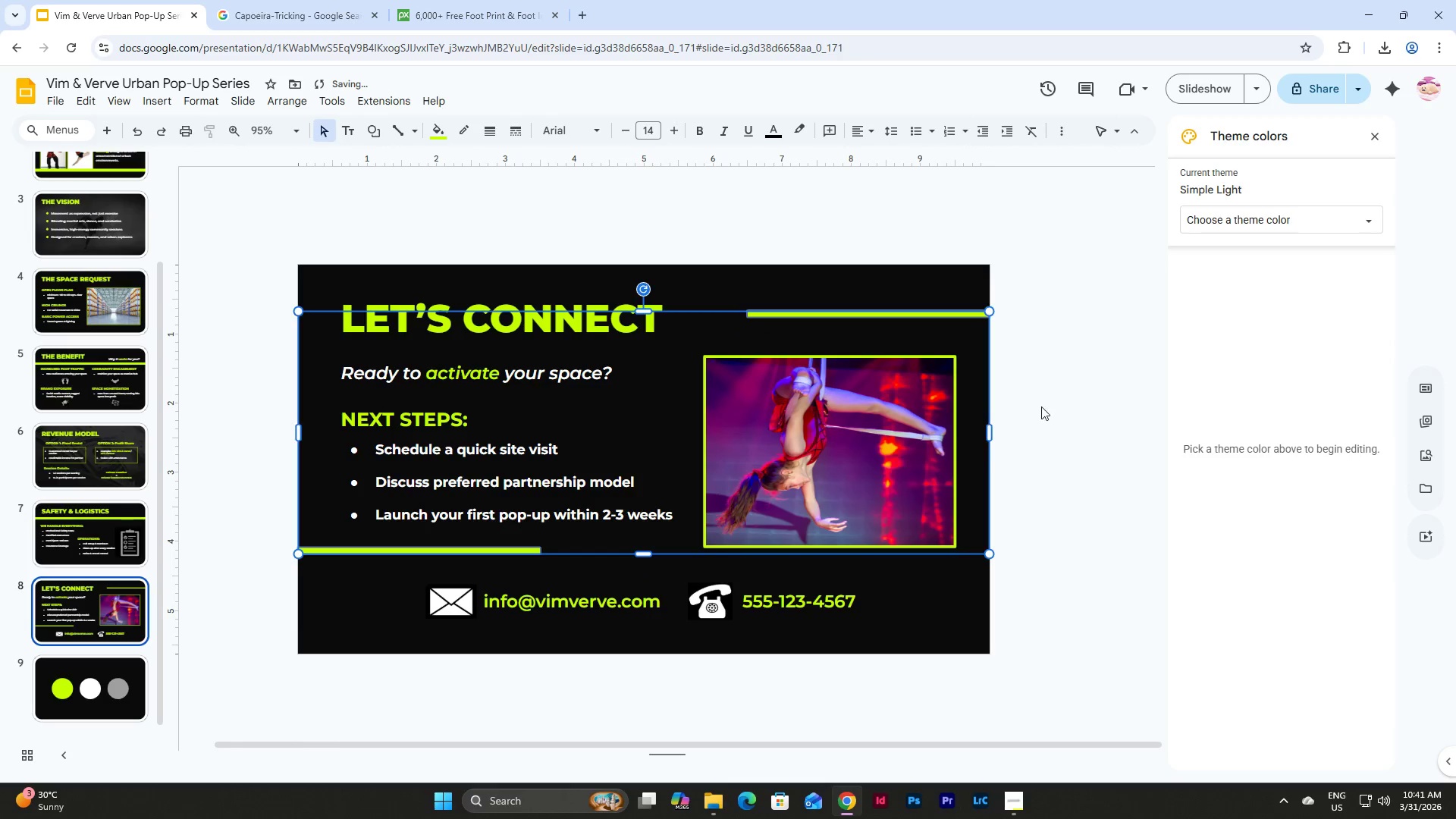 
left_click([1052, 410])
 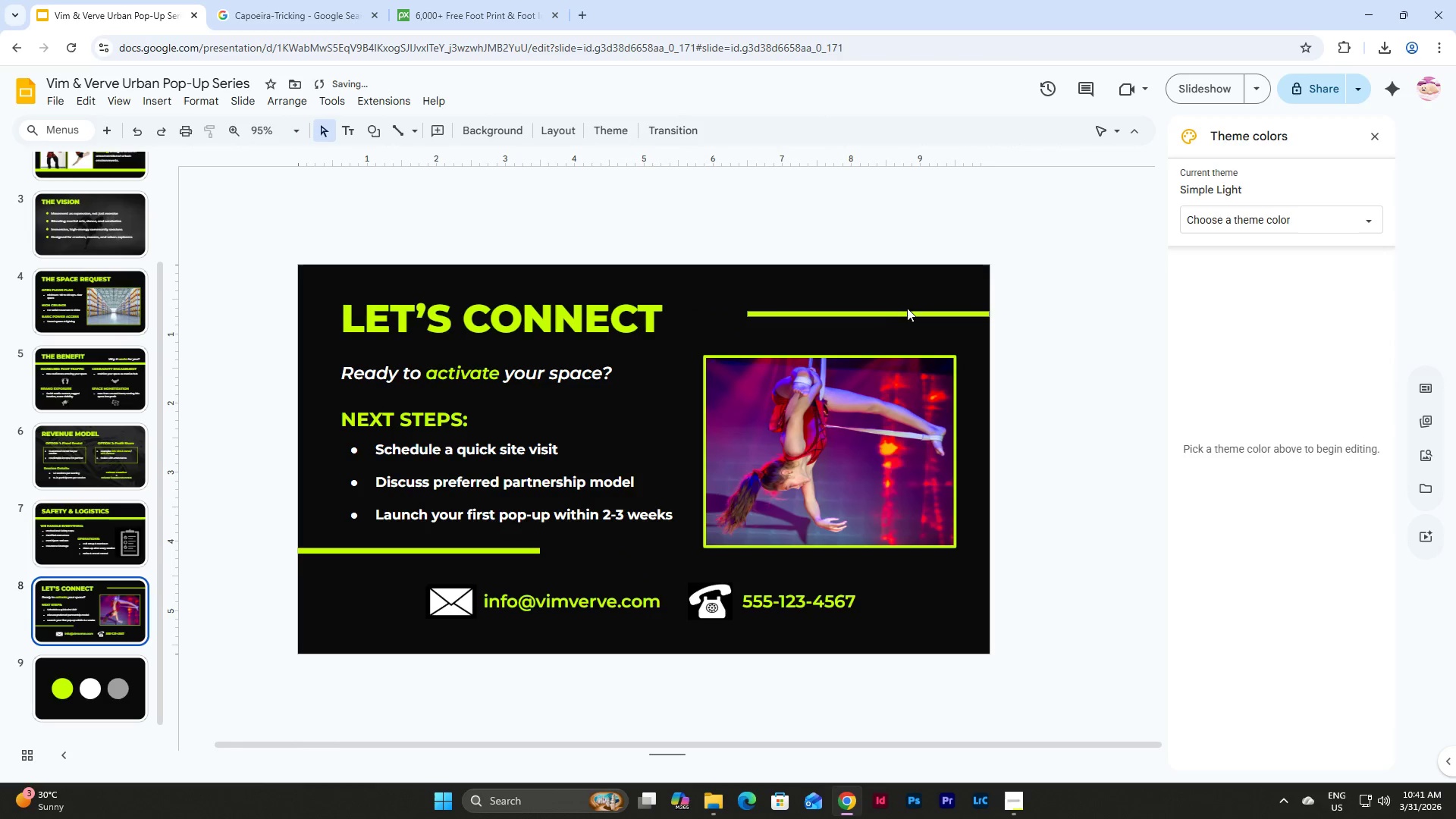 
left_click([892, 314])
 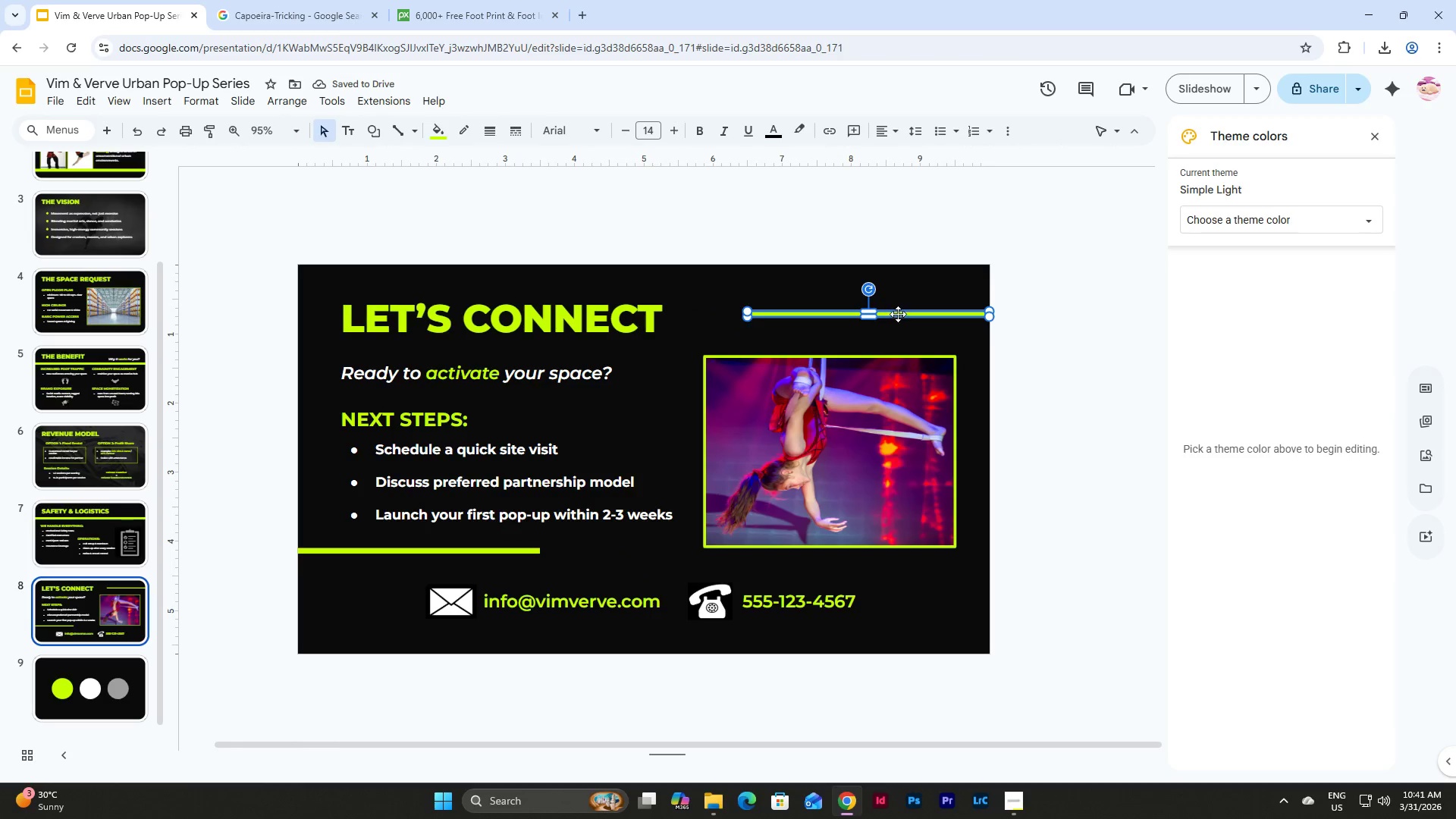 
left_click_drag(start_coordinate=[898, 314], to_coordinate=[899, 320])
 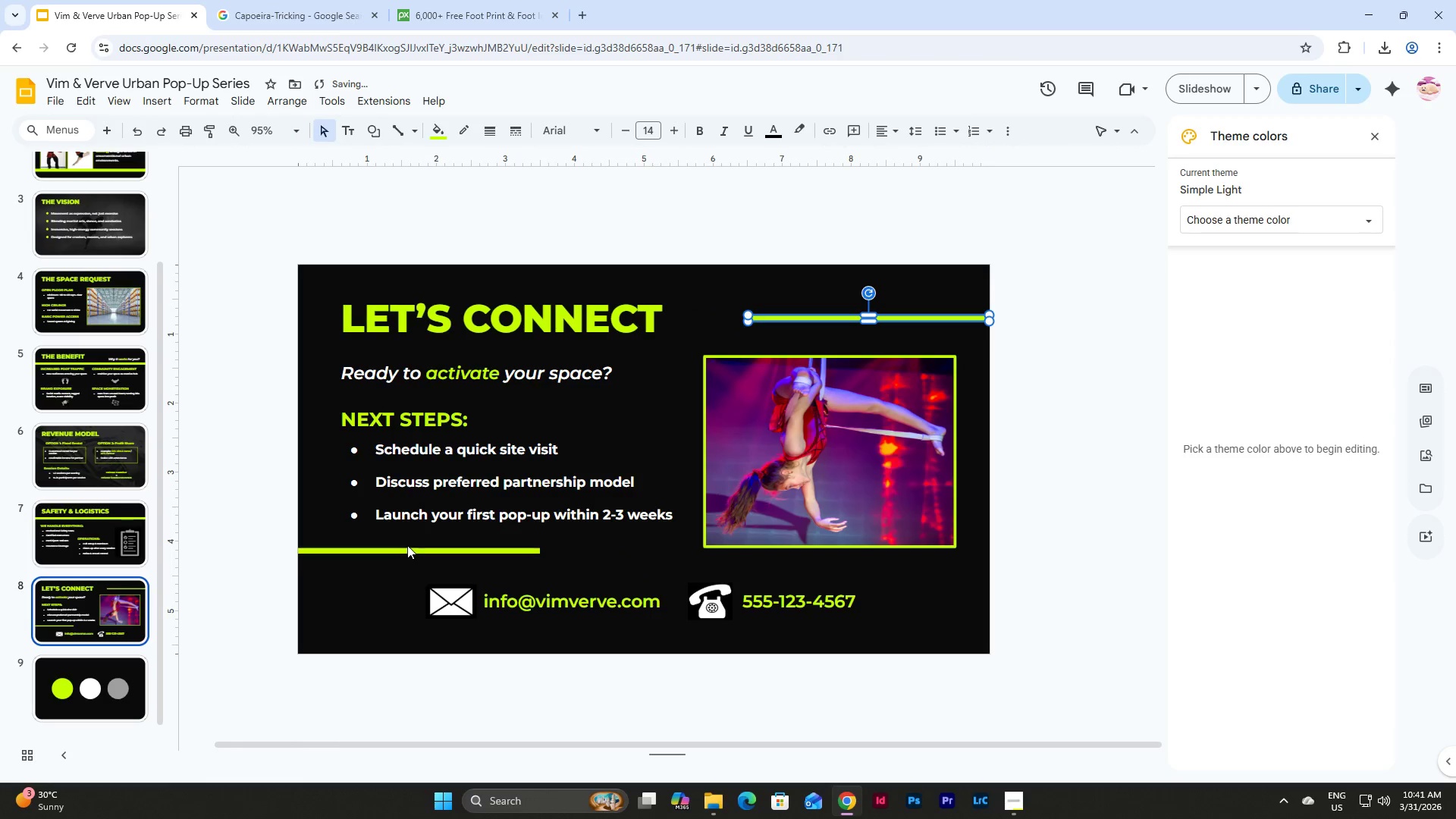 
double_click([406, 553])
 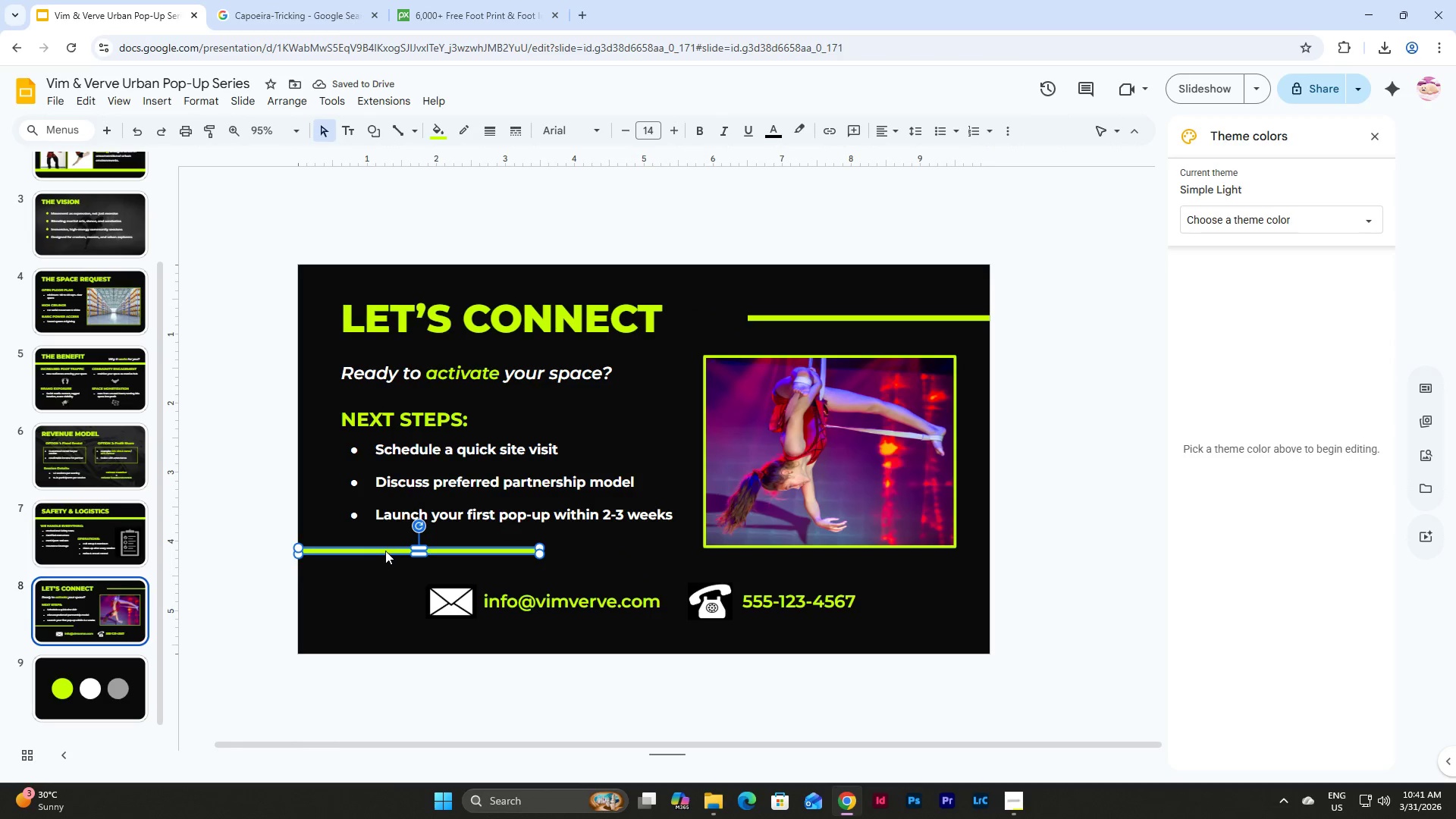 
left_click_drag(start_coordinate=[385, 550], to_coordinate=[389, 556])
 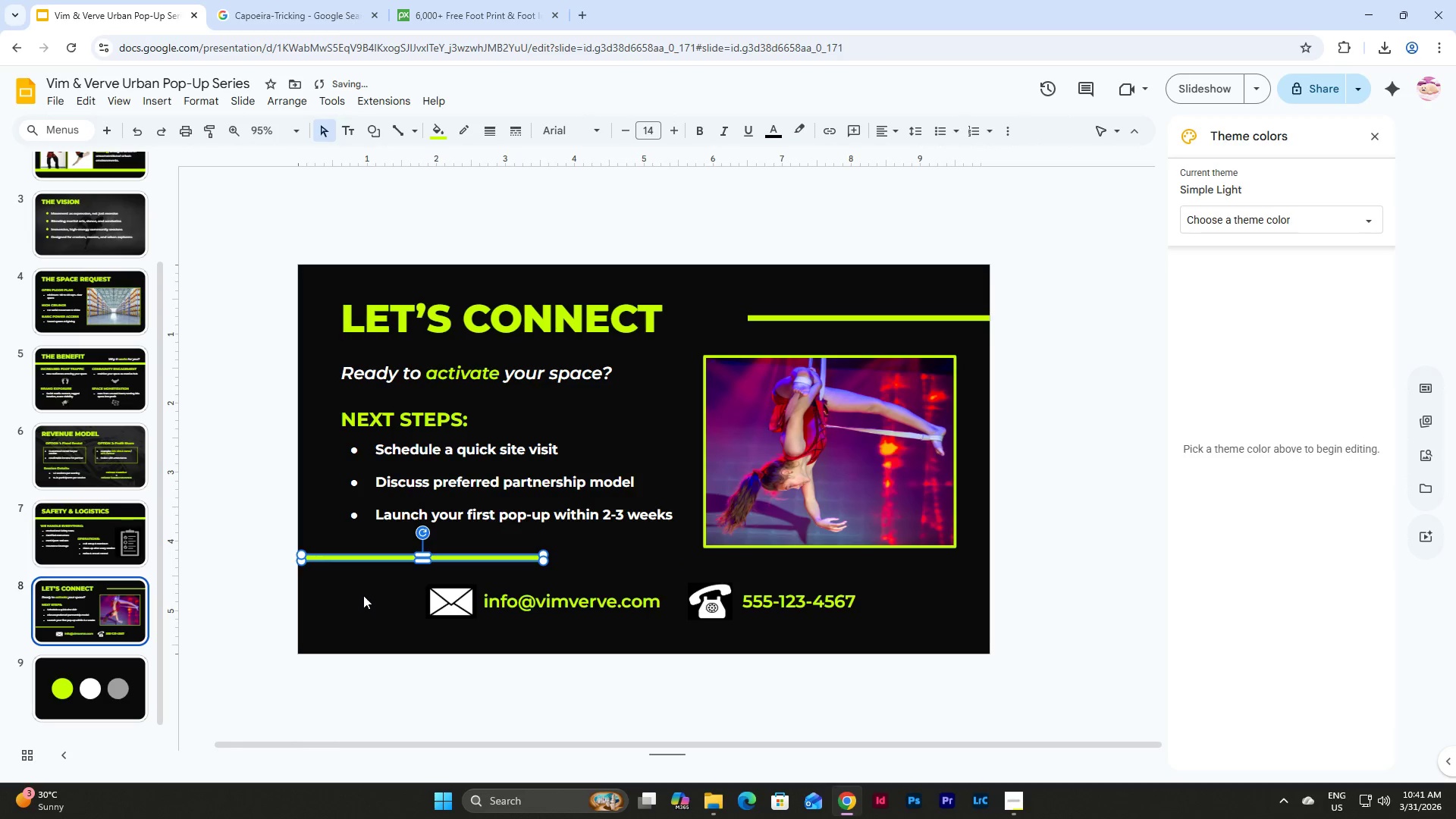 
left_click([372, 587])
 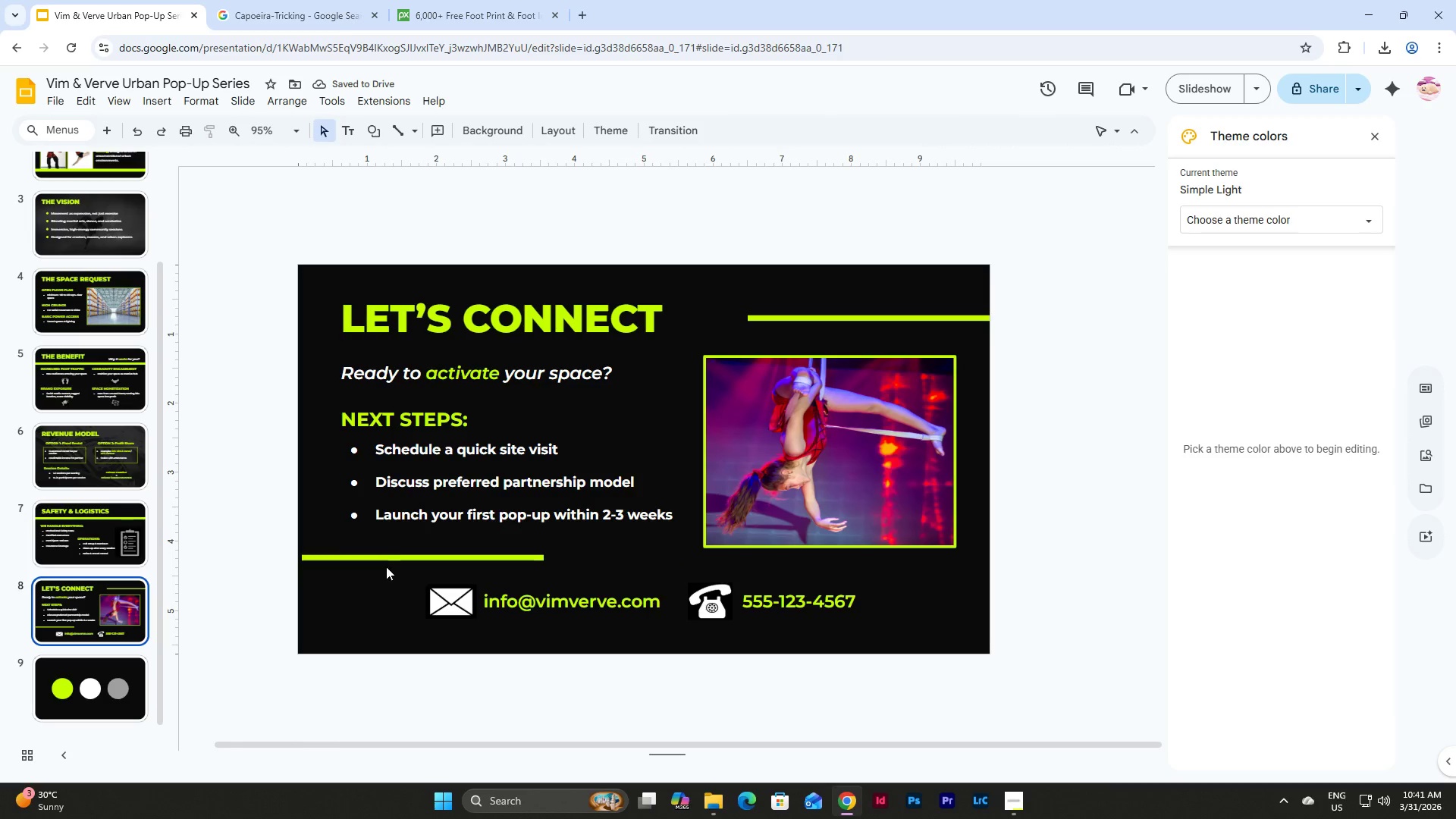 
left_click([392, 557])
 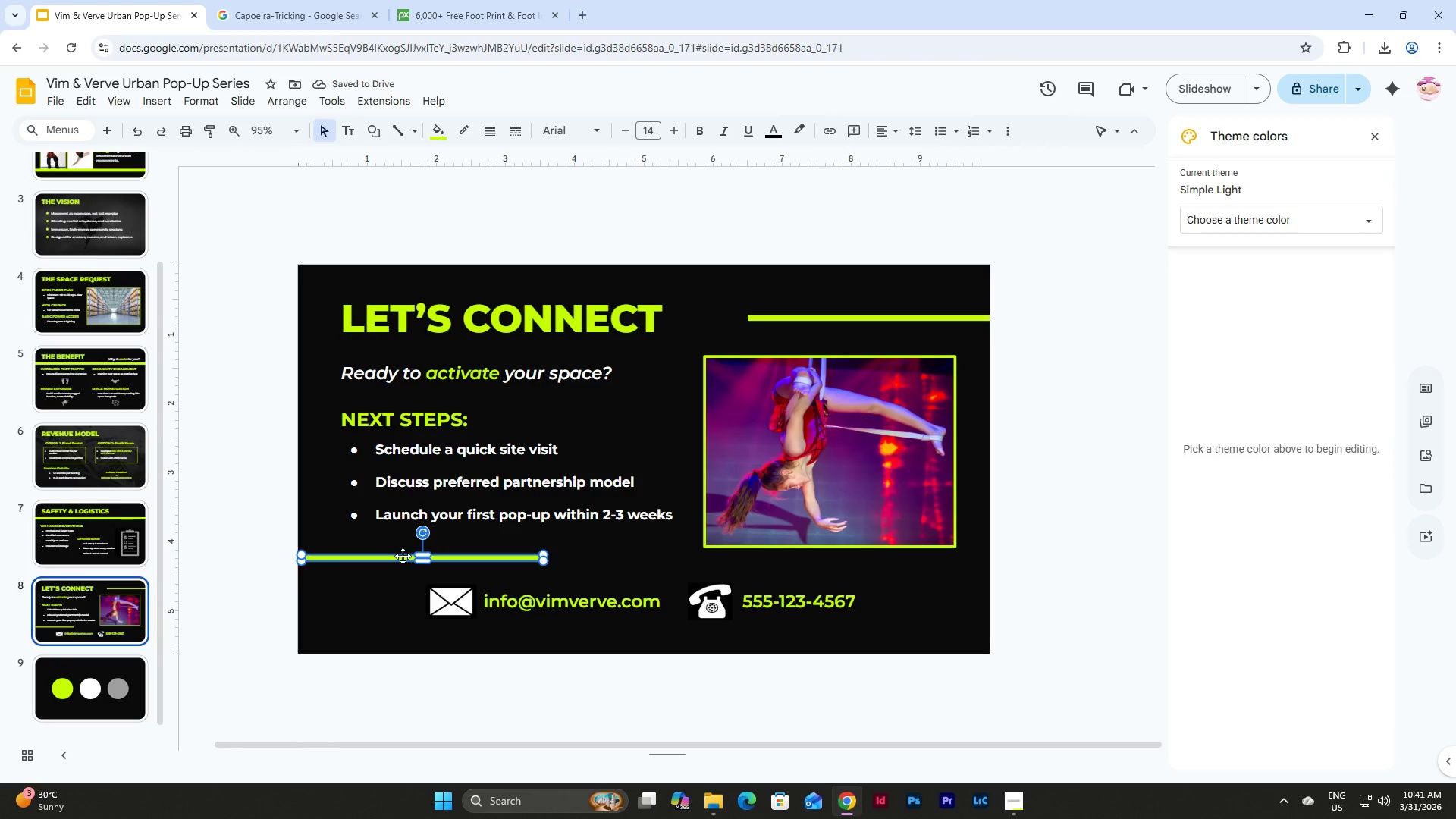 
left_click_drag(start_coordinate=[403, 556], to_coordinate=[397, 556])
 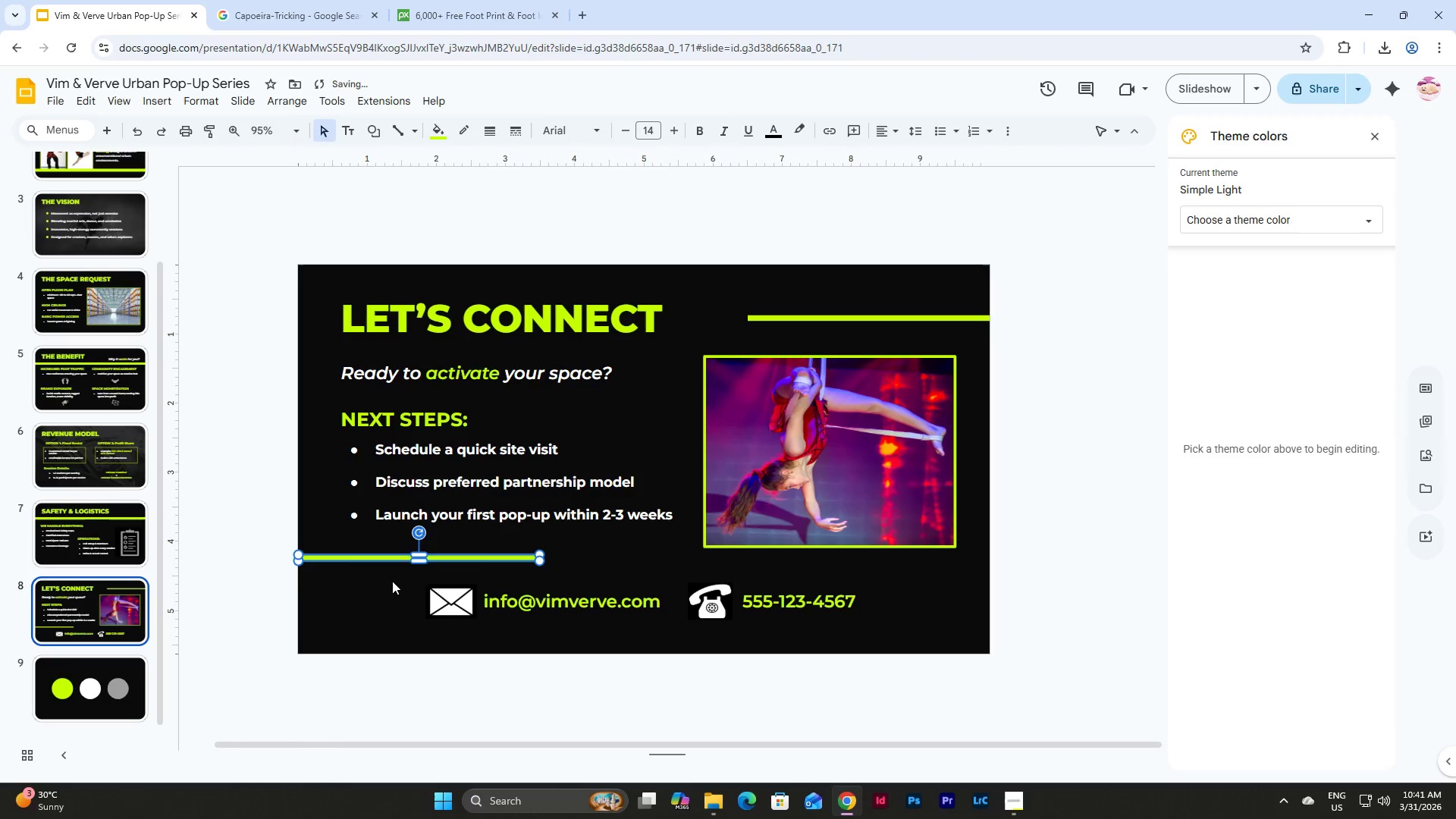 
left_click([392, 582])
 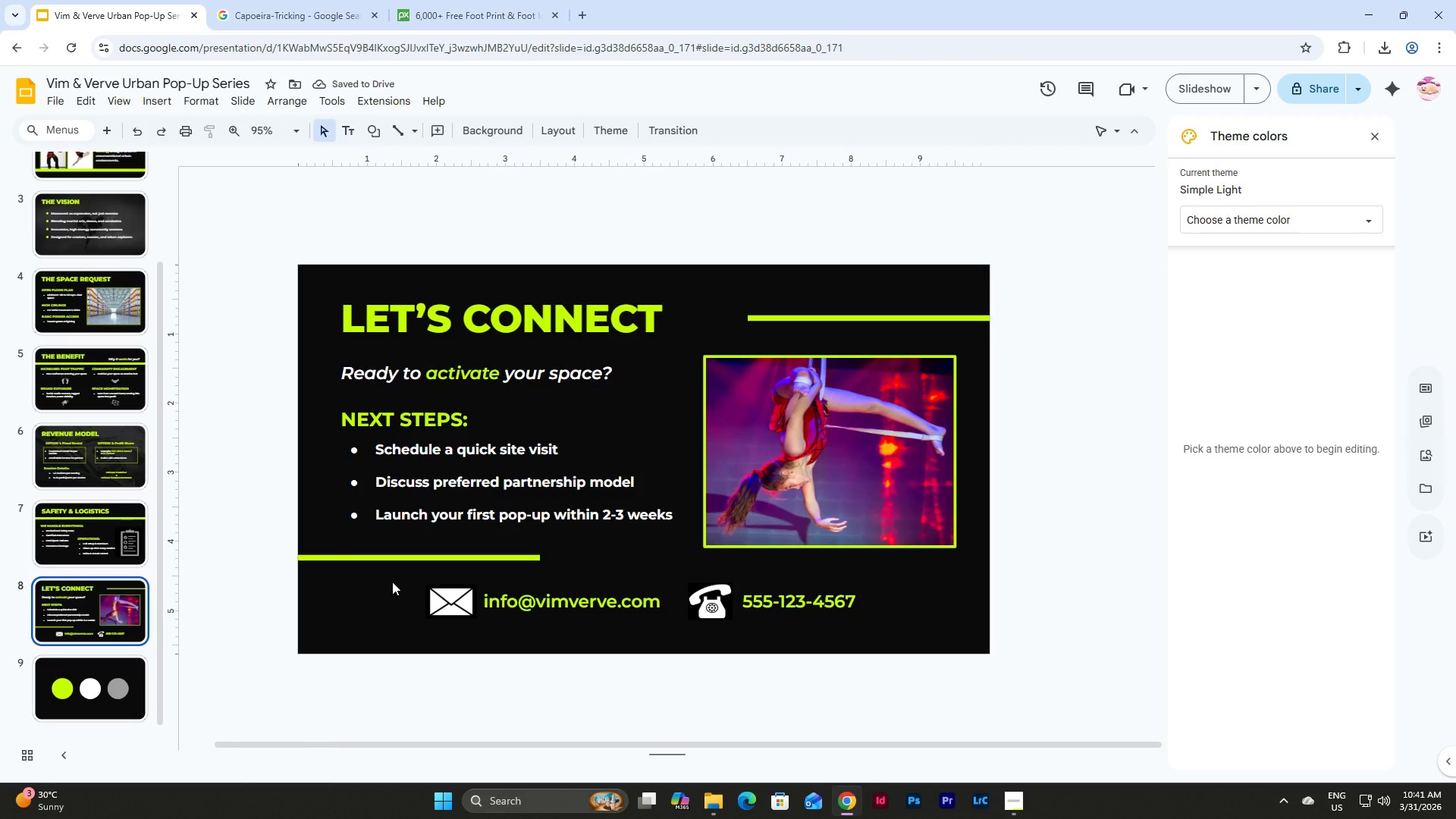 
left_click([404, 554])
 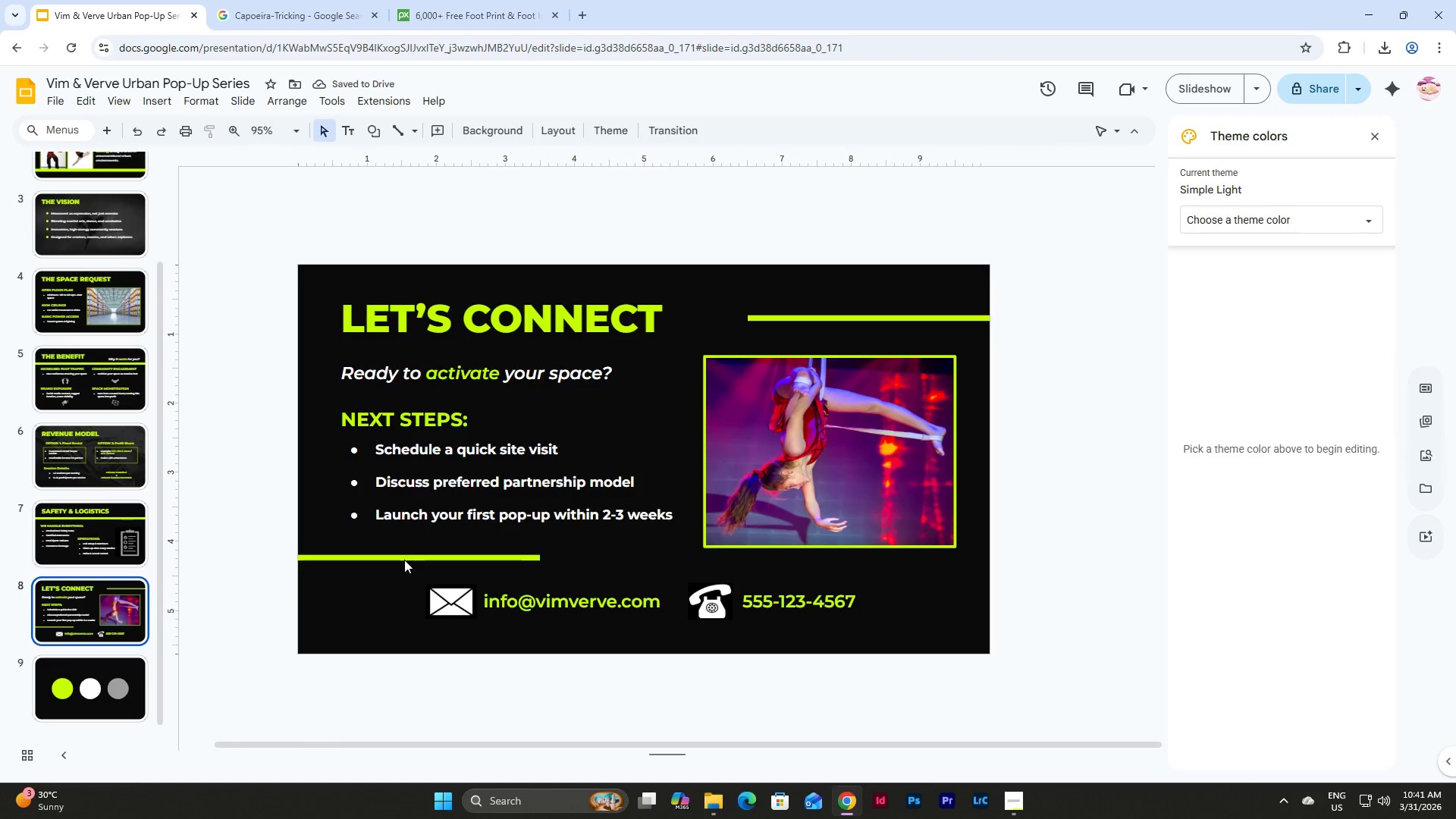 
left_click([404, 560])
 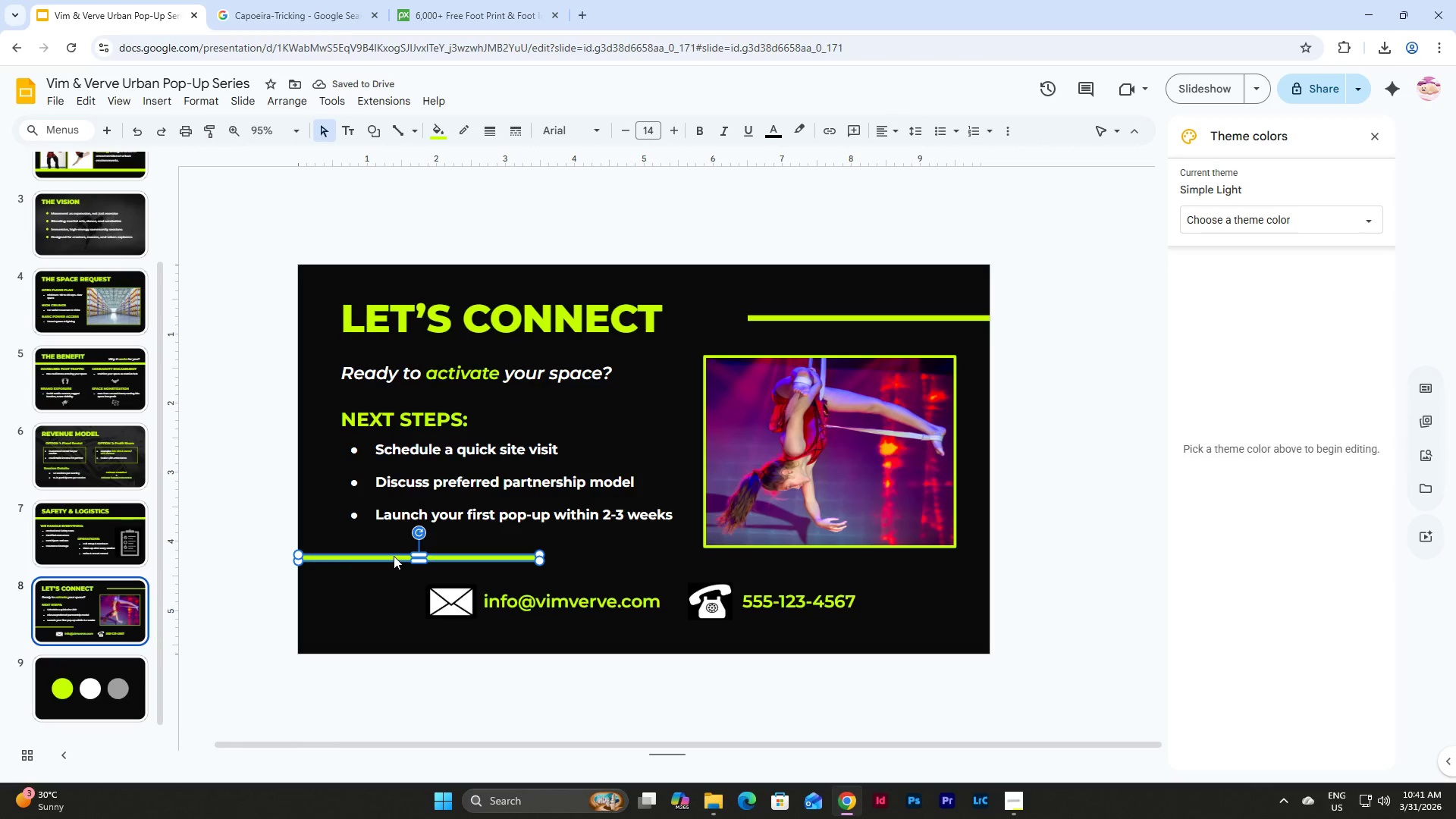 
left_click([394, 556])
 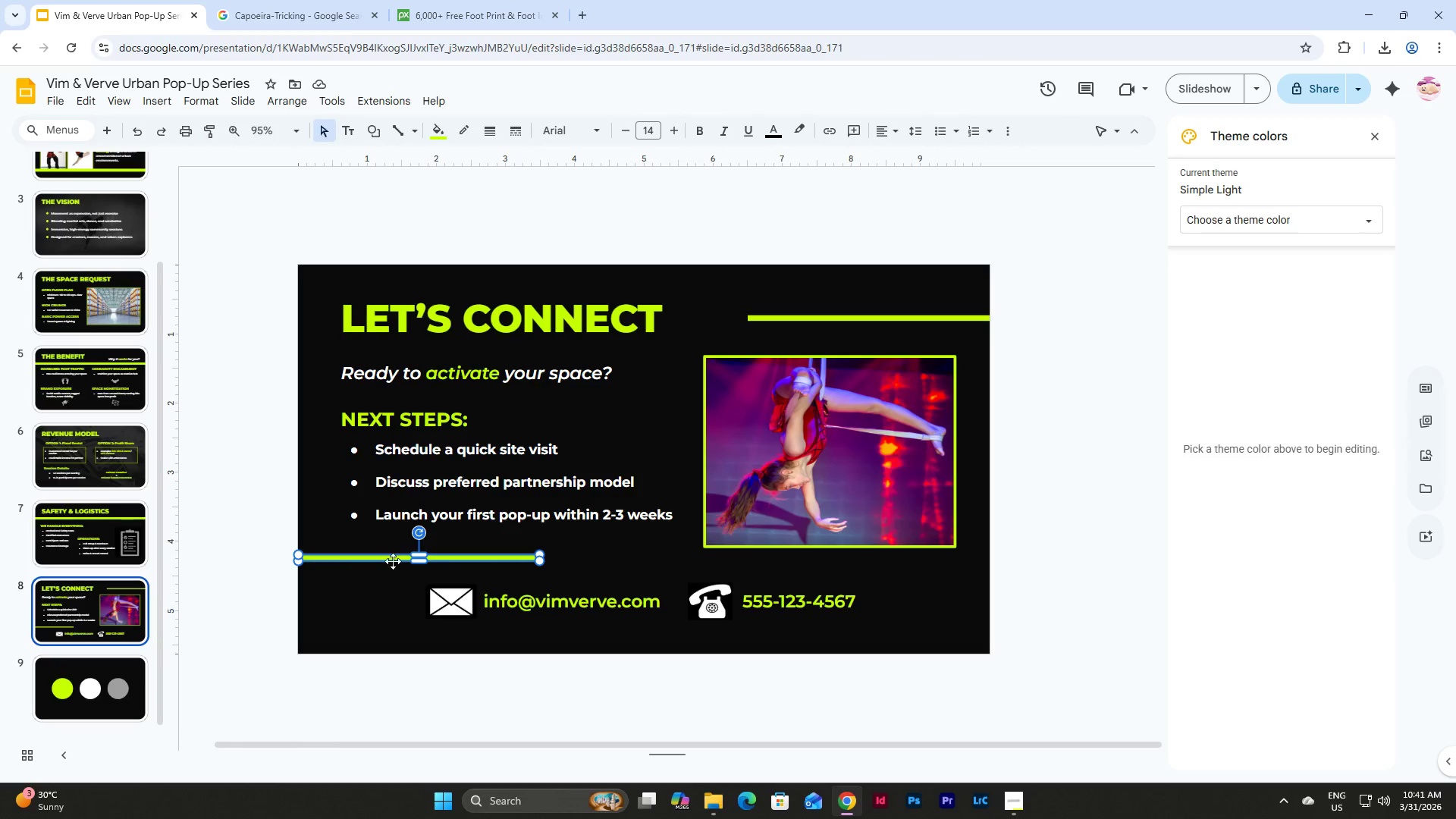 
left_click_drag(start_coordinate=[393, 561], to_coordinate=[393, 554])
 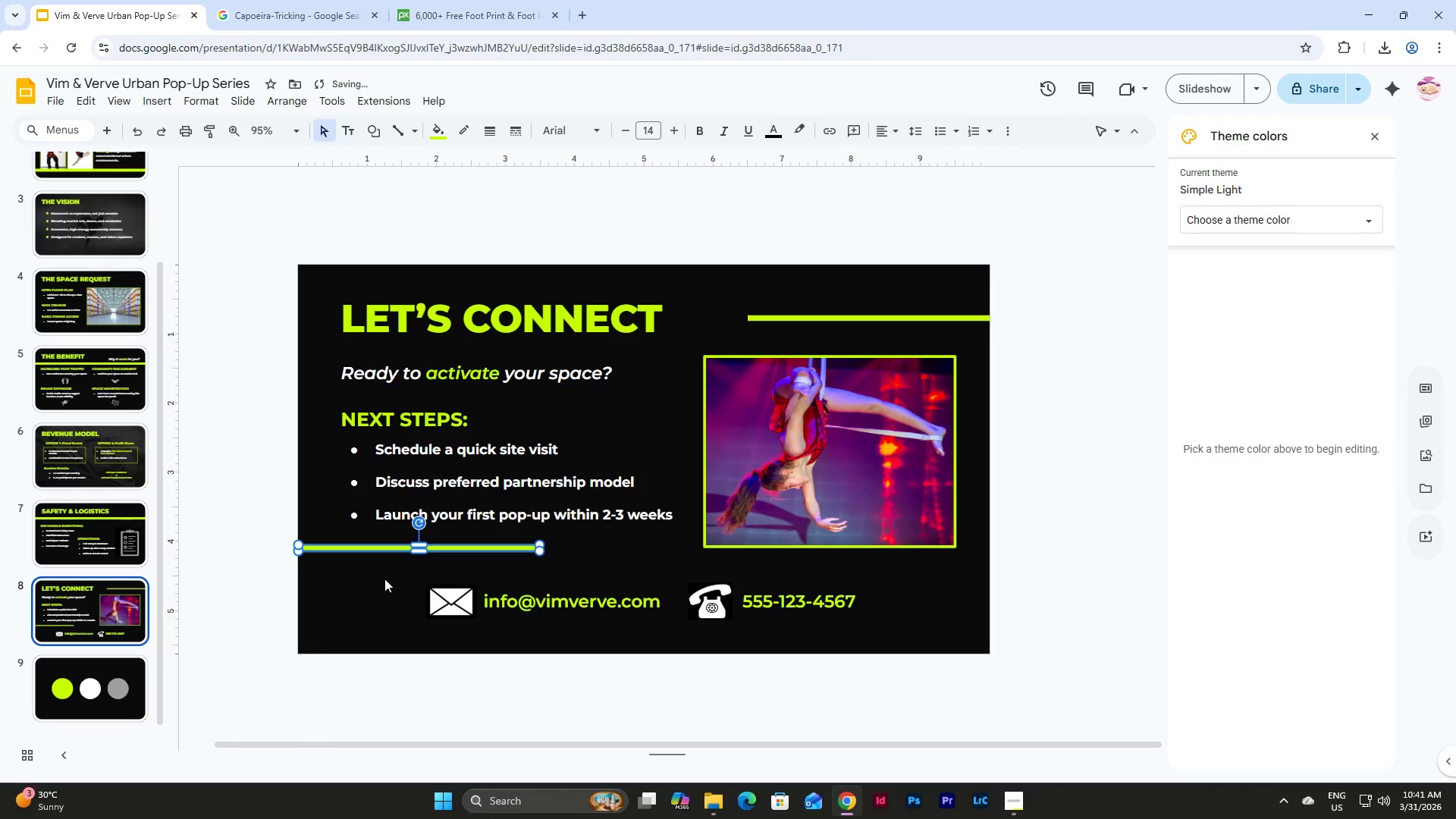 
left_click([384, 579])
 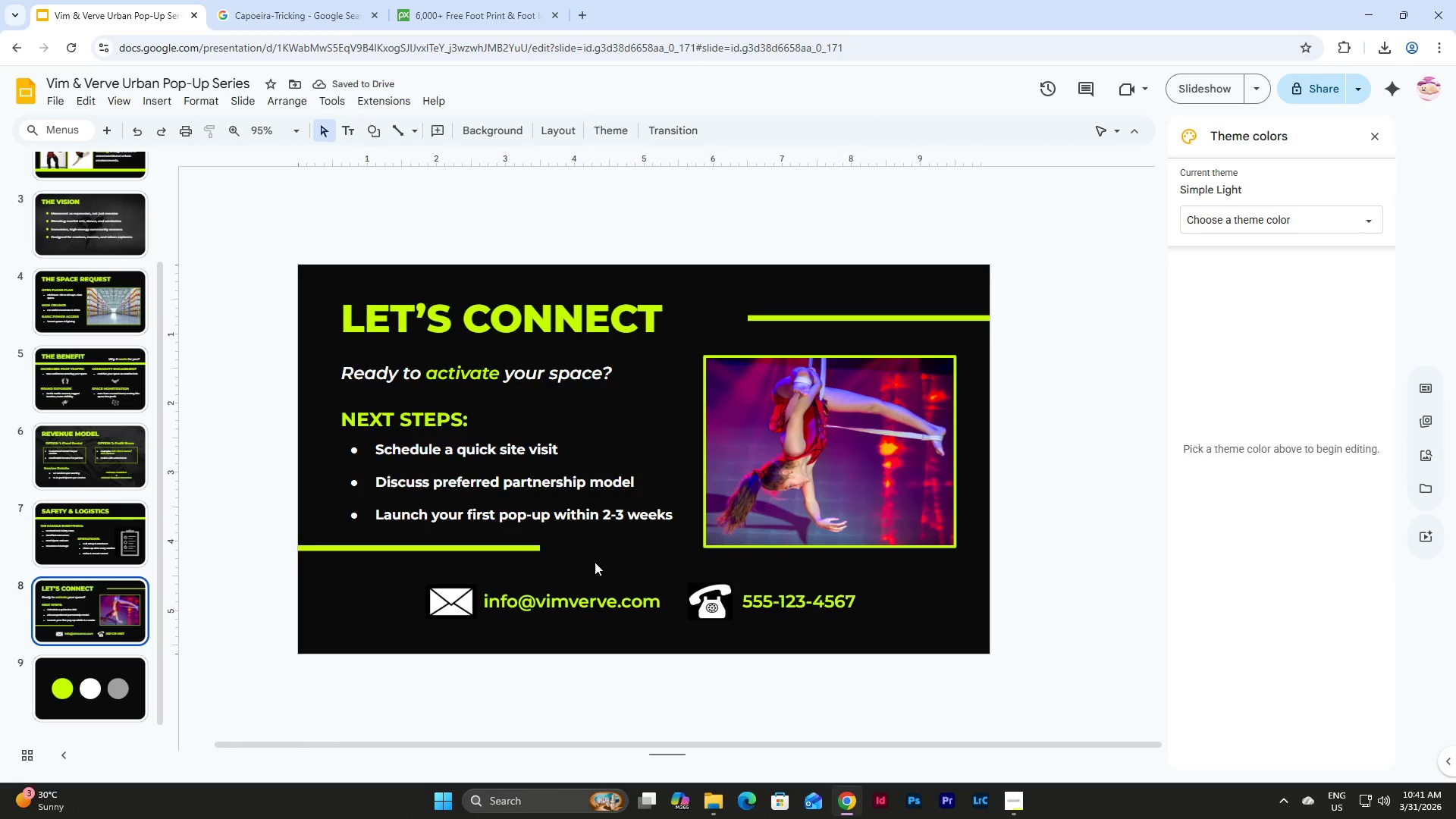 
wait(5.67)
 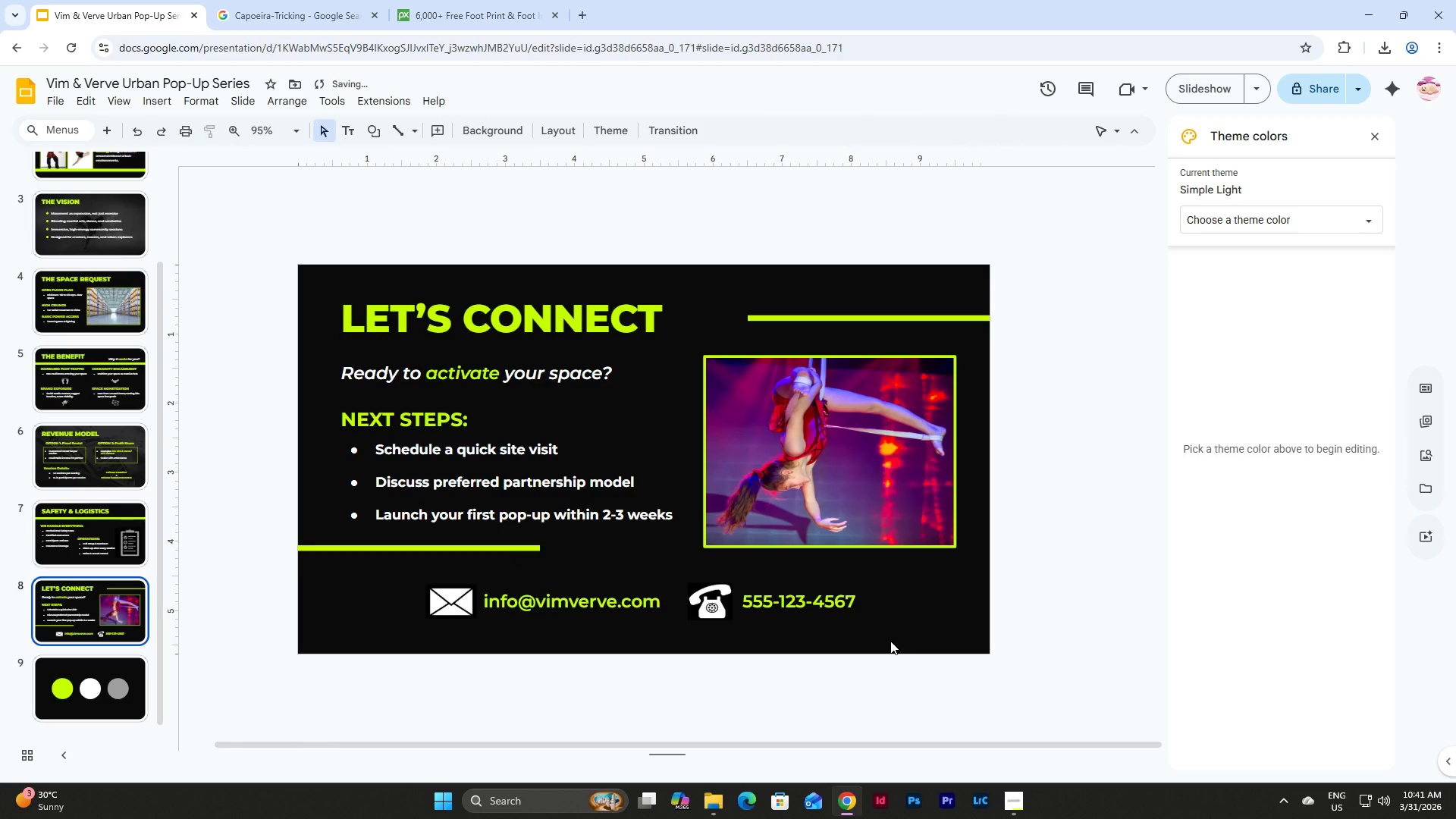 
left_click([522, 551])
 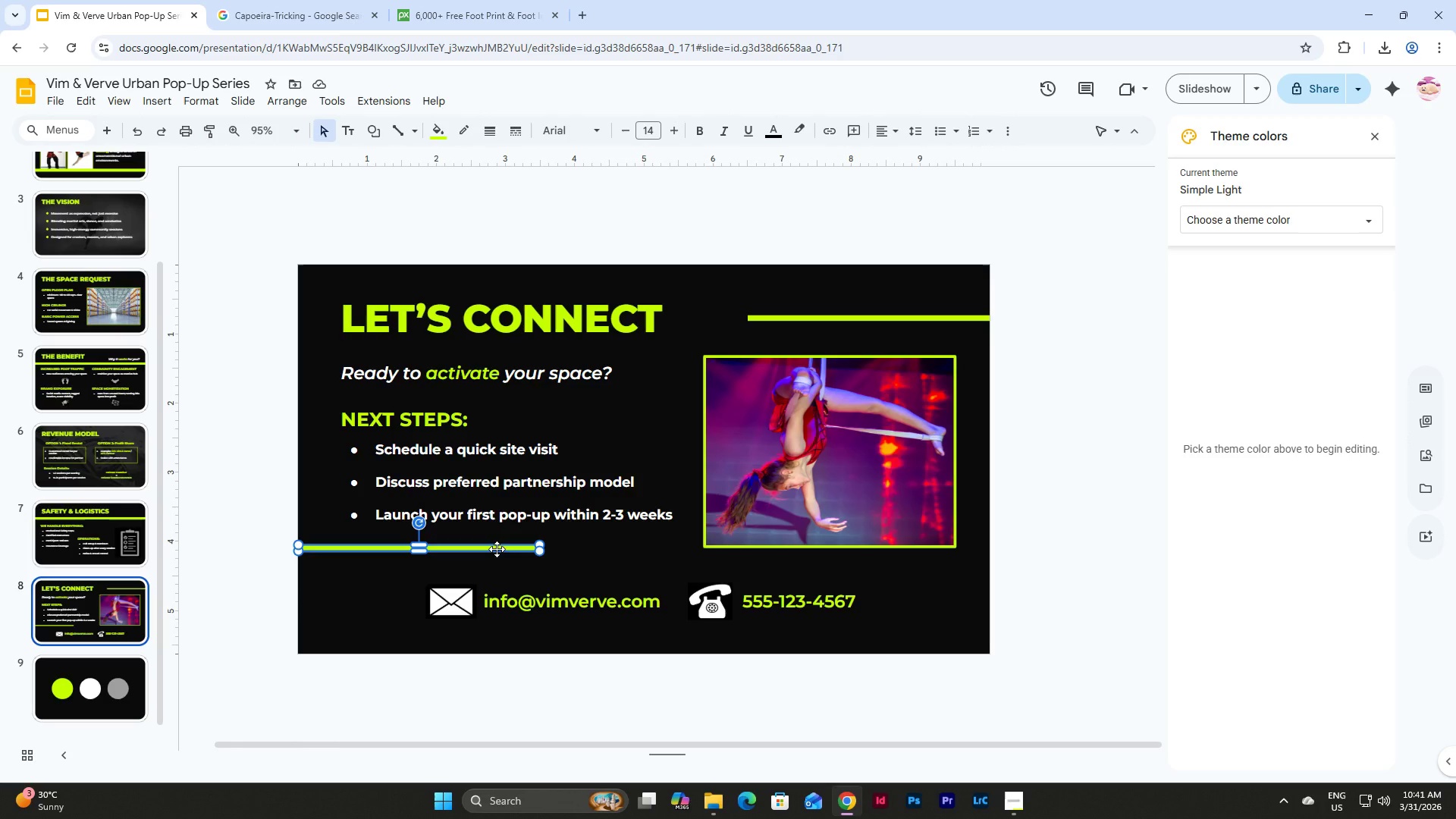 
left_click([643, 555])
 